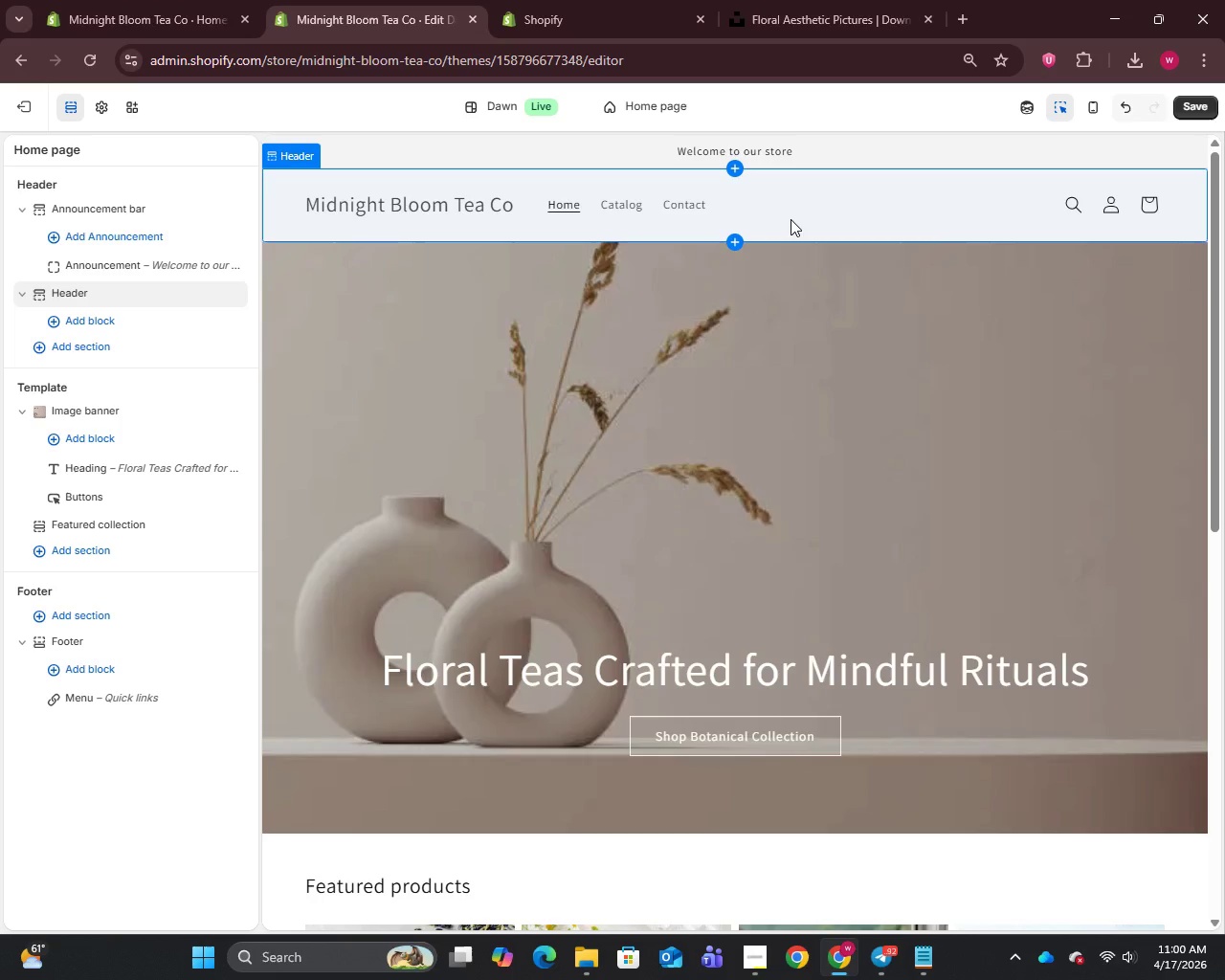 
wait(63.14)
 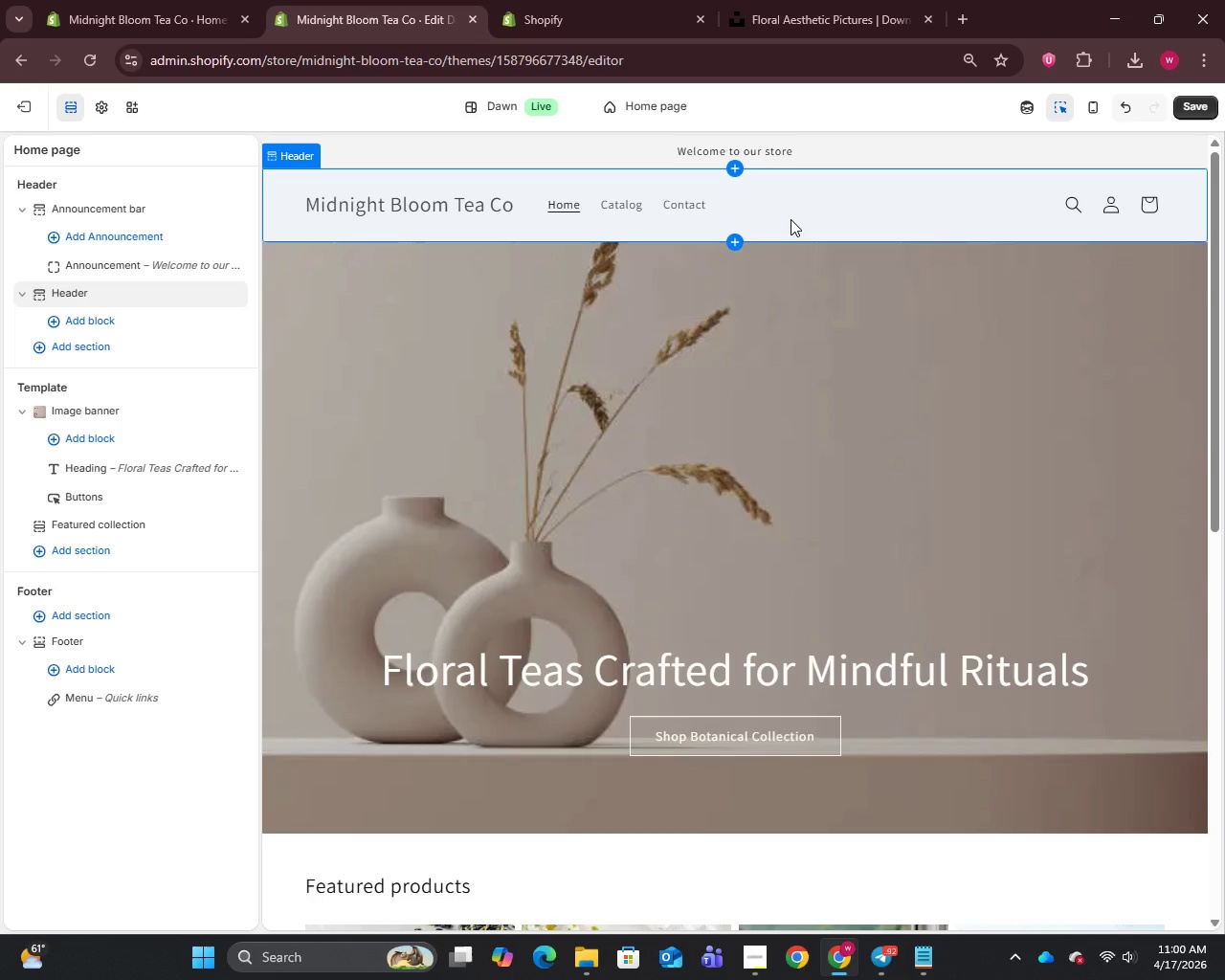 
left_click([1205, 105])
 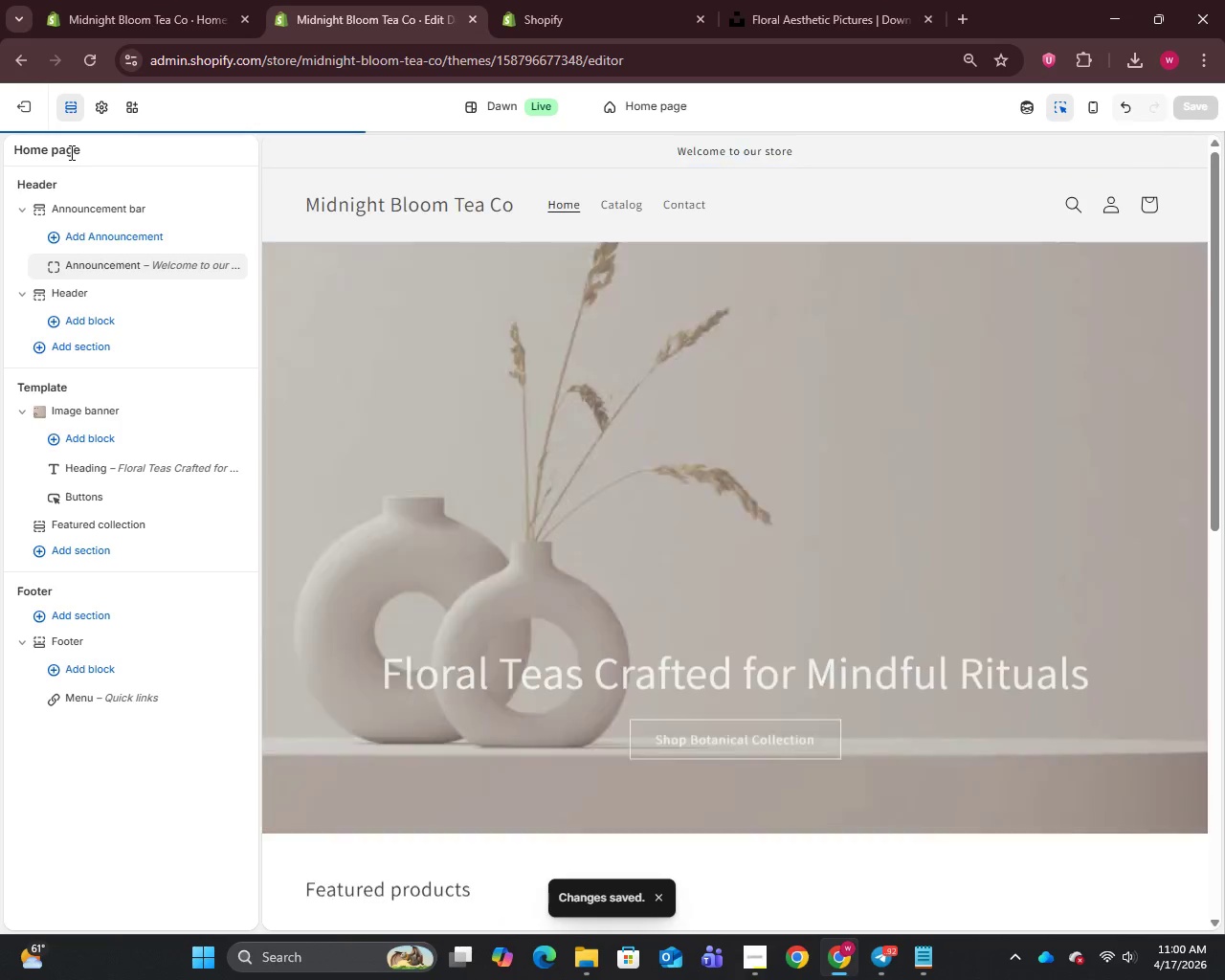 
left_click([18, 110])
 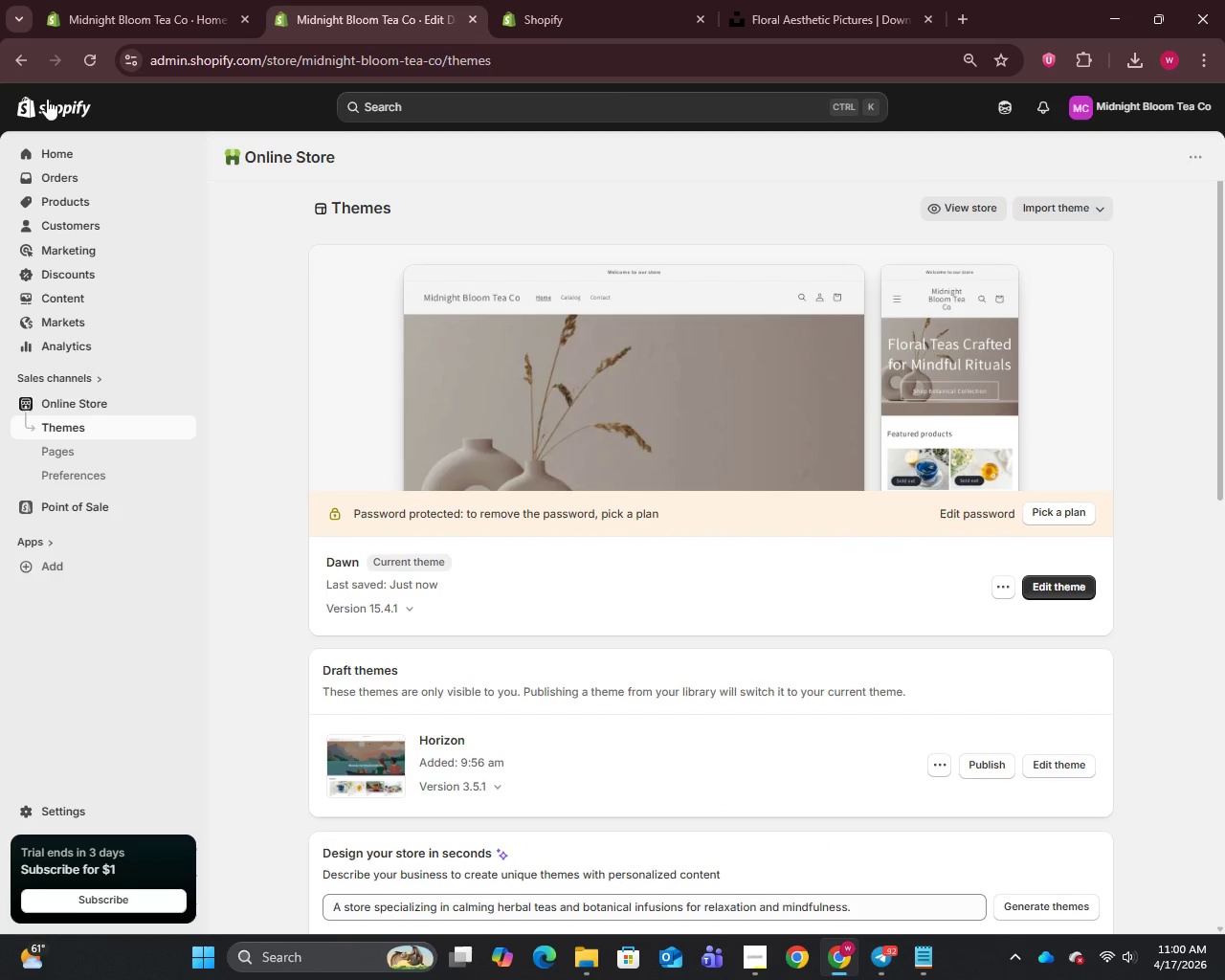 
wait(20.62)
 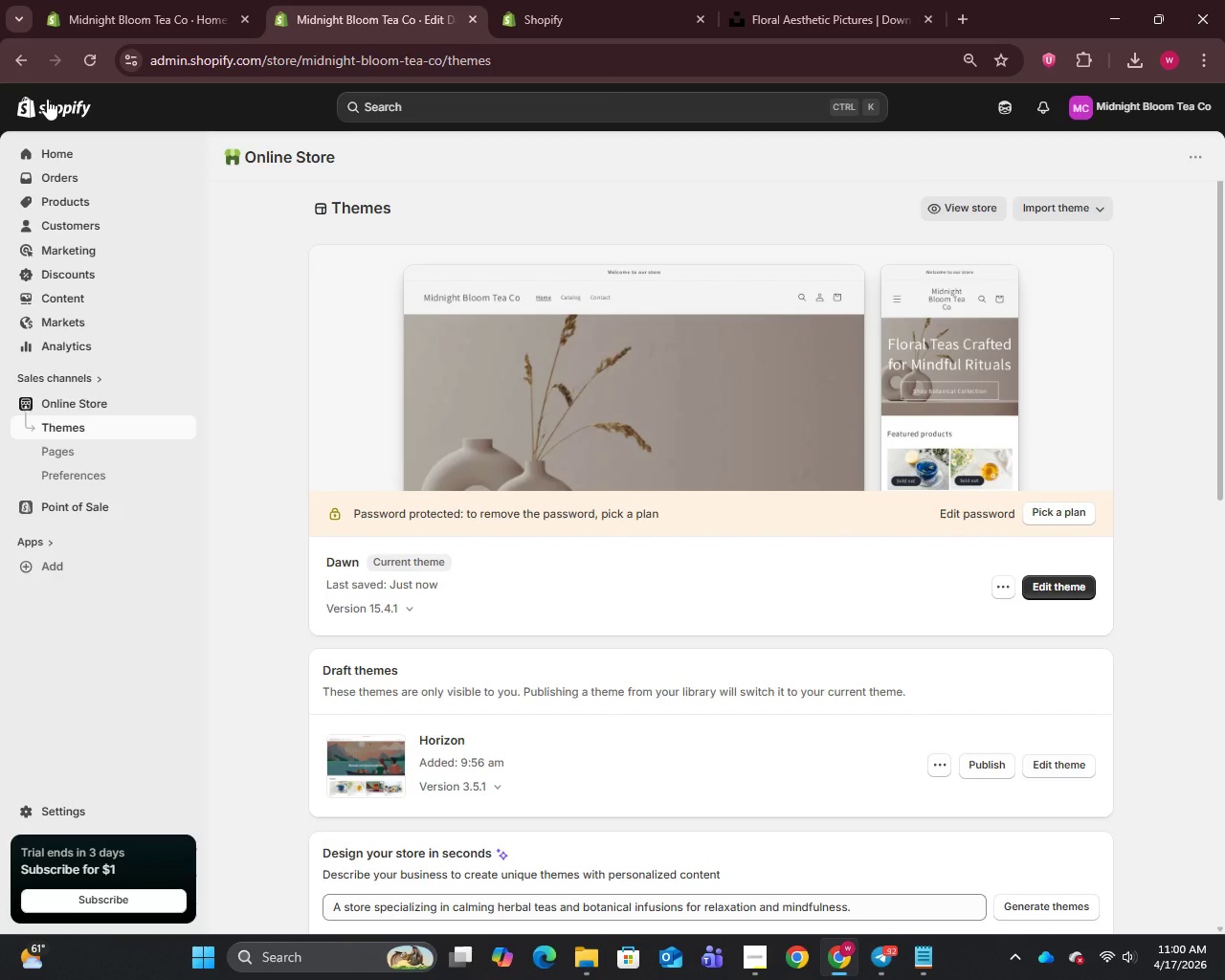 
left_click([182, 407])
 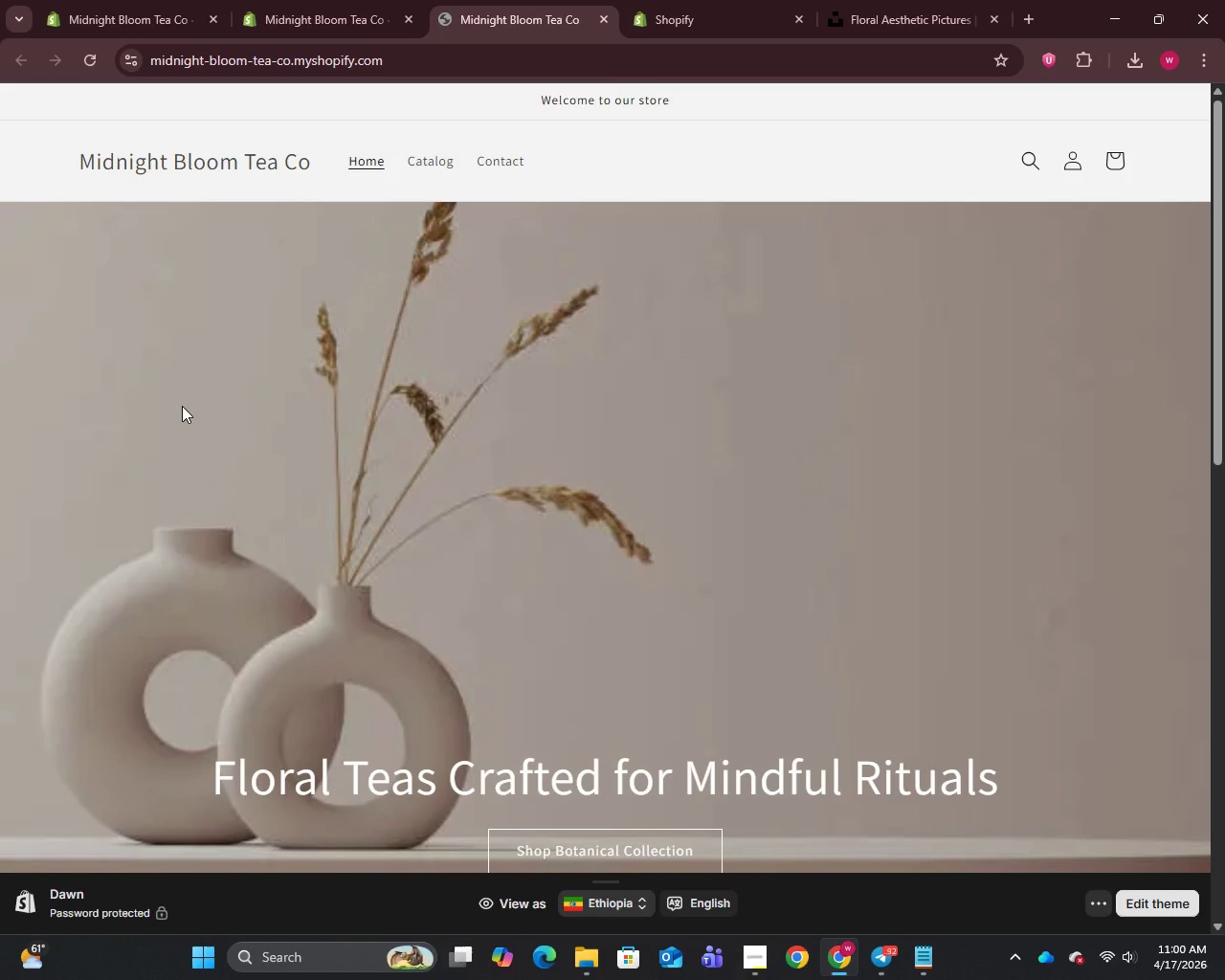 
wait(13.75)
 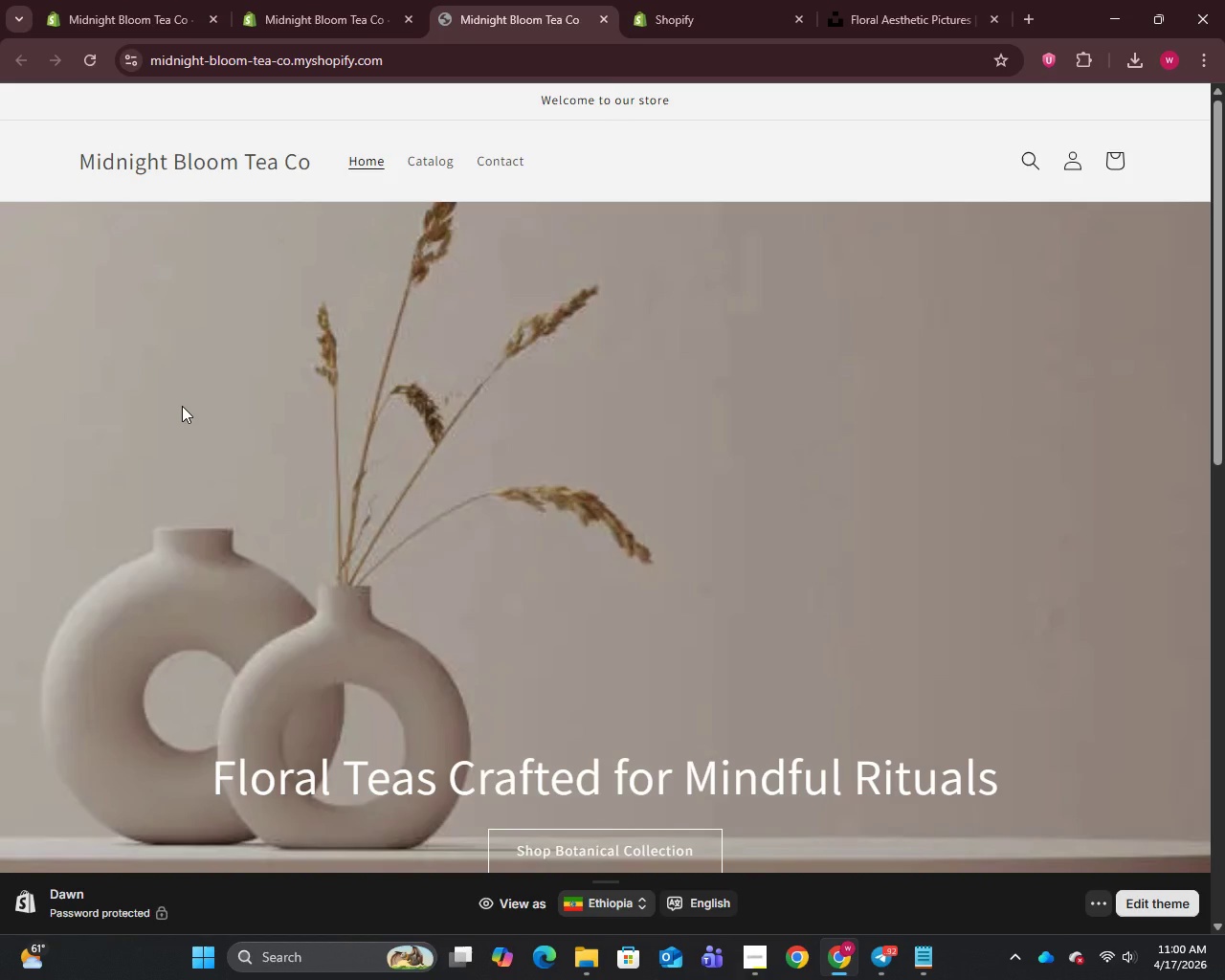 
scroll: coordinate [280, 438], scroll_direction: down, amount: 4.0
 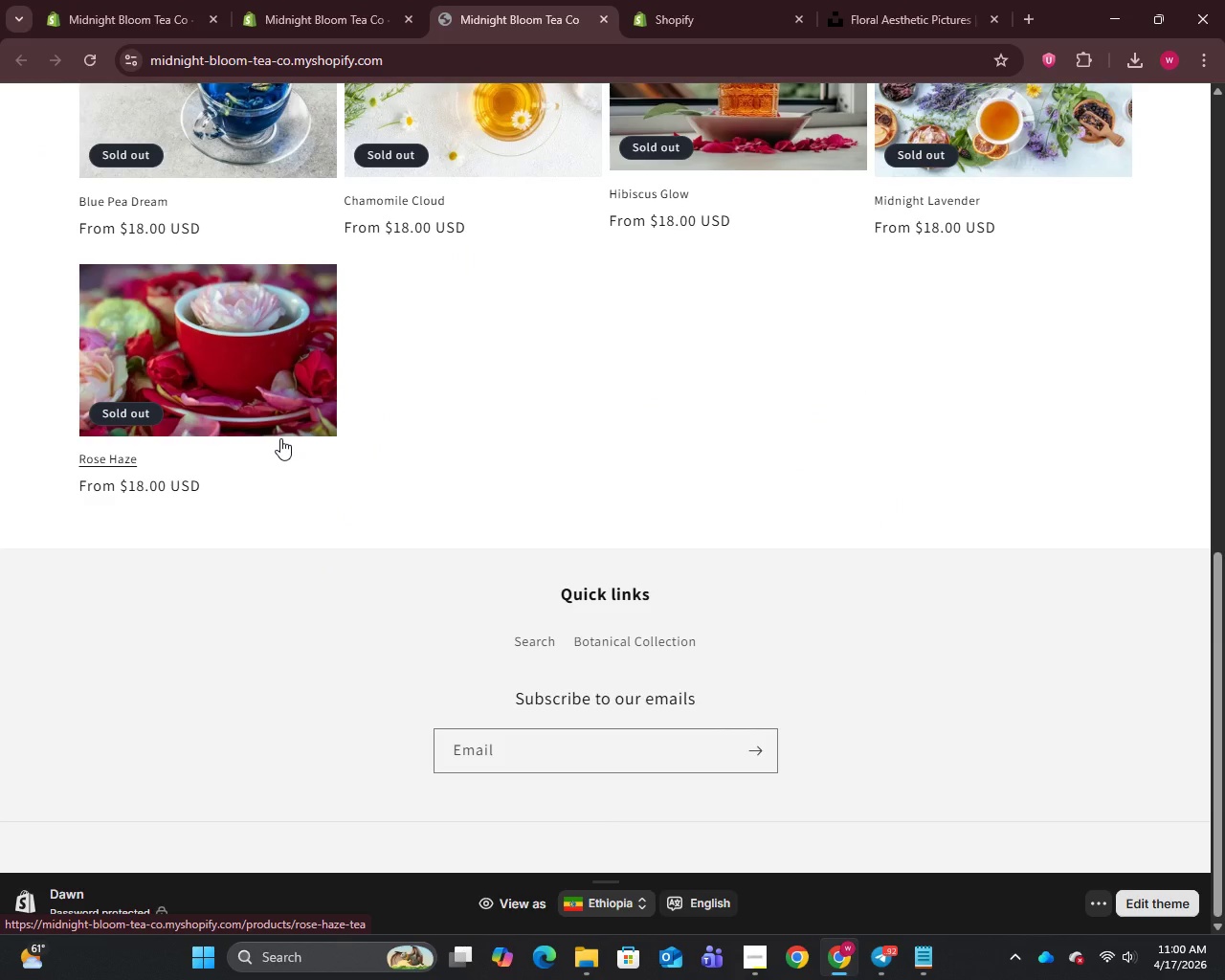 
wait(14.31)
 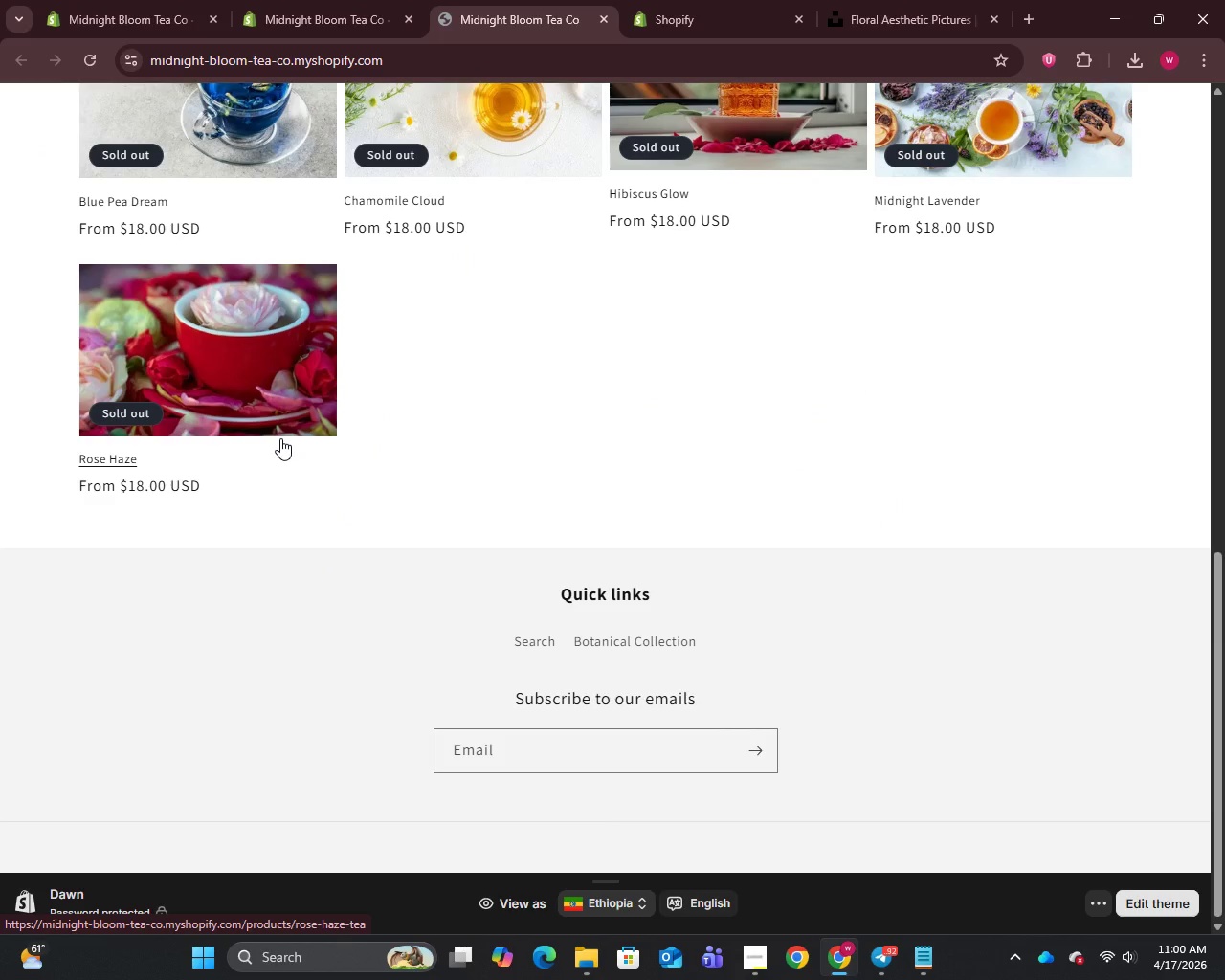 
scroll: coordinate [355, 341], scroll_direction: up, amount: 9.0
 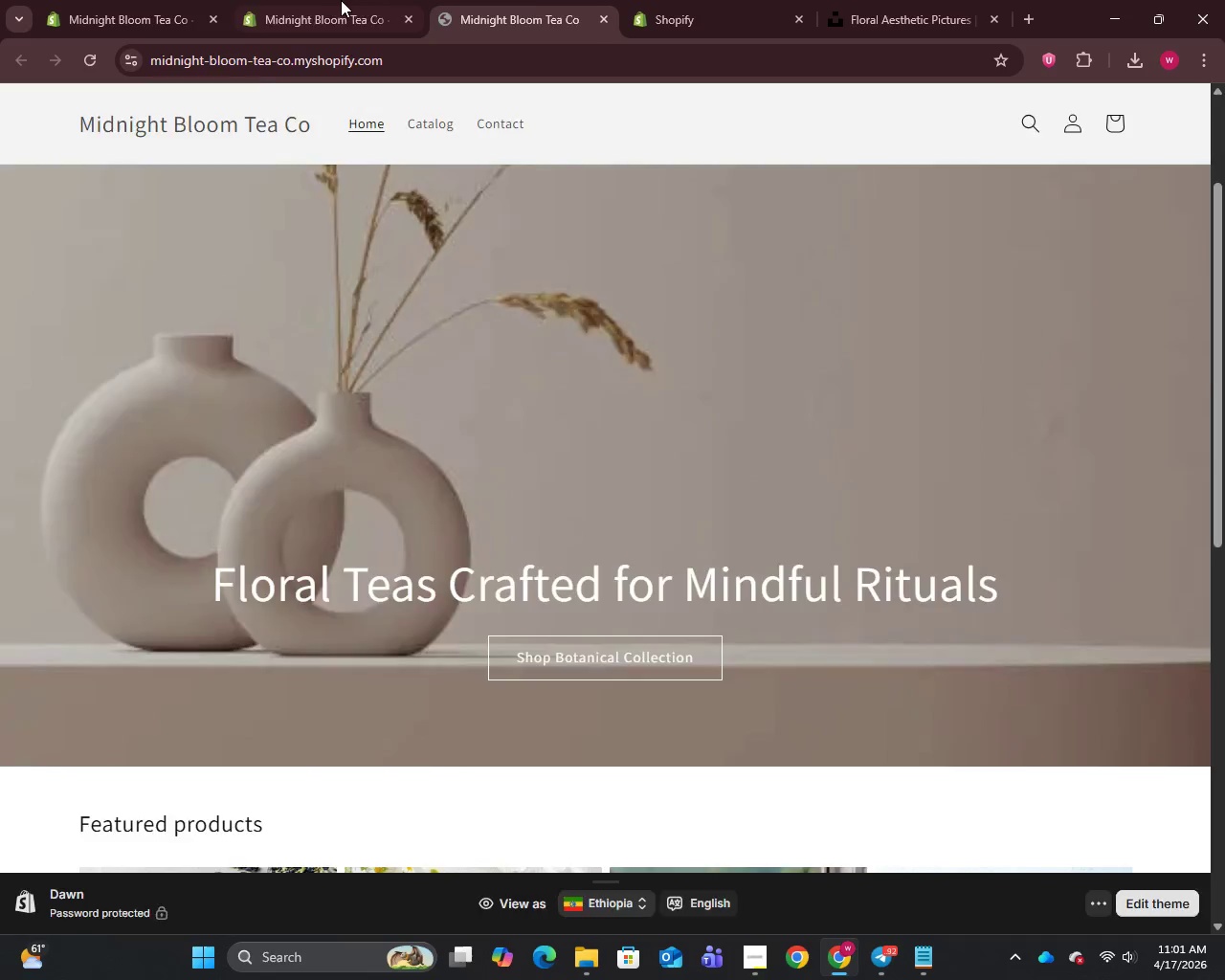 
left_click([343, 0])
 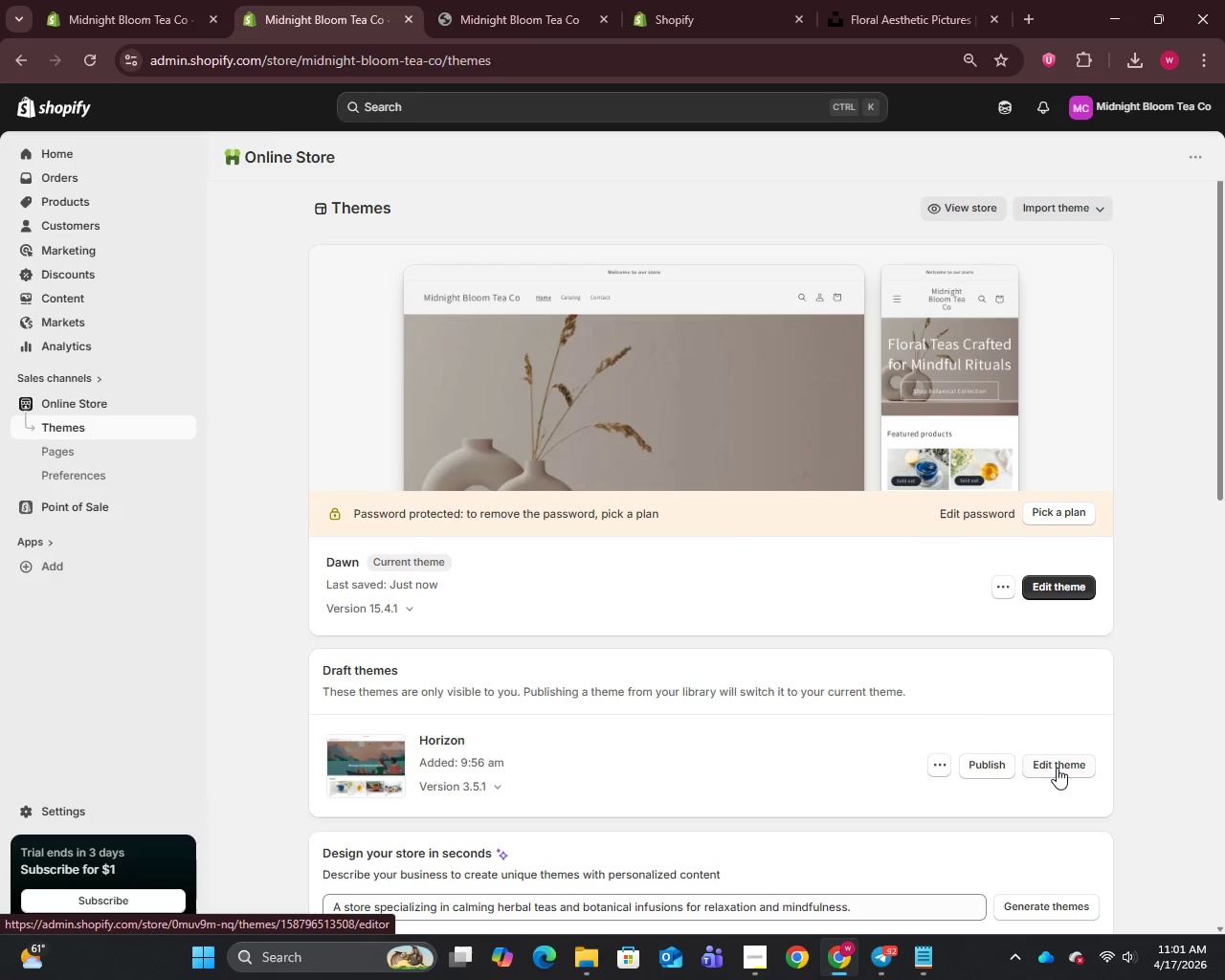 
left_click([1059, 591])
 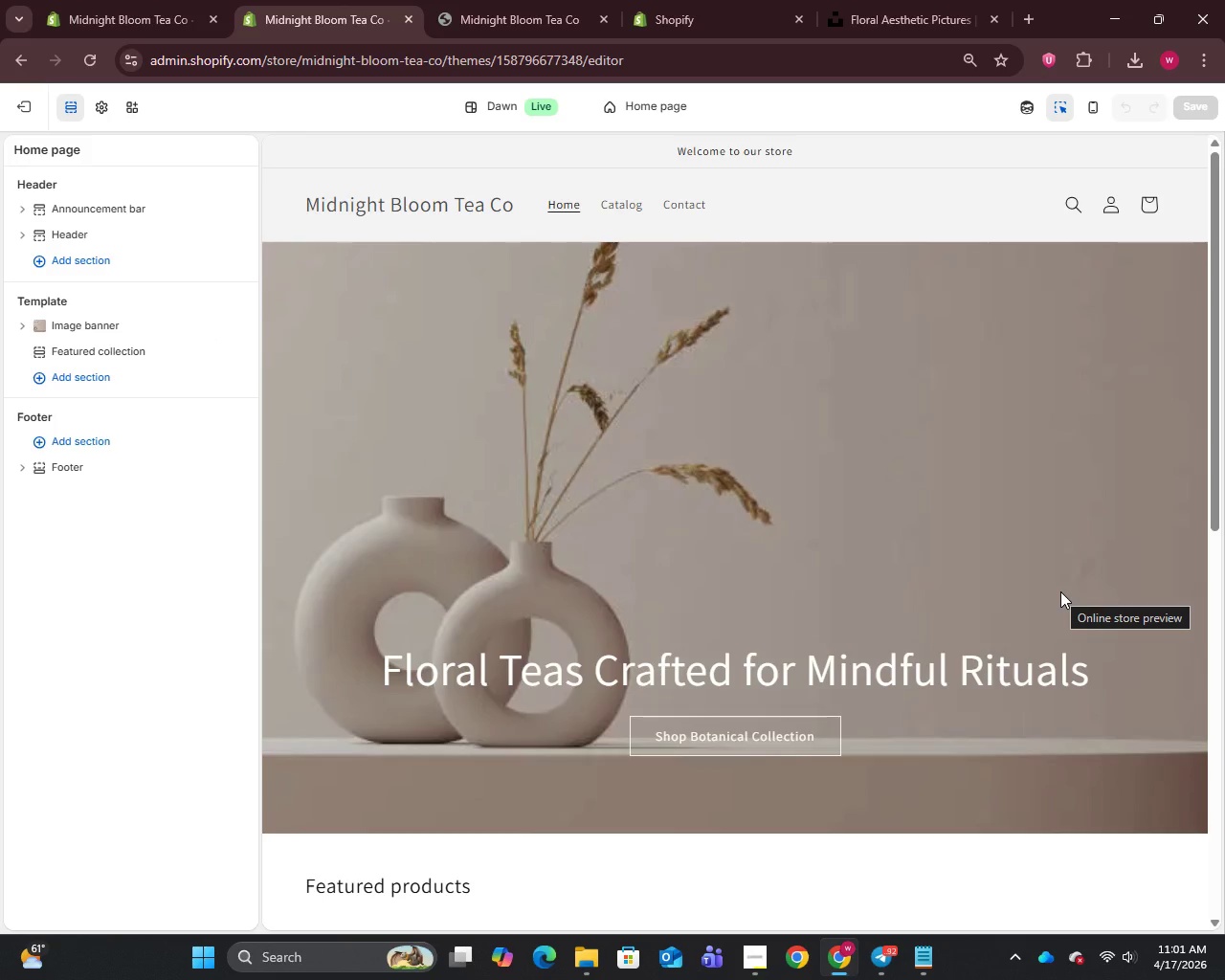 
wait(8.47)
 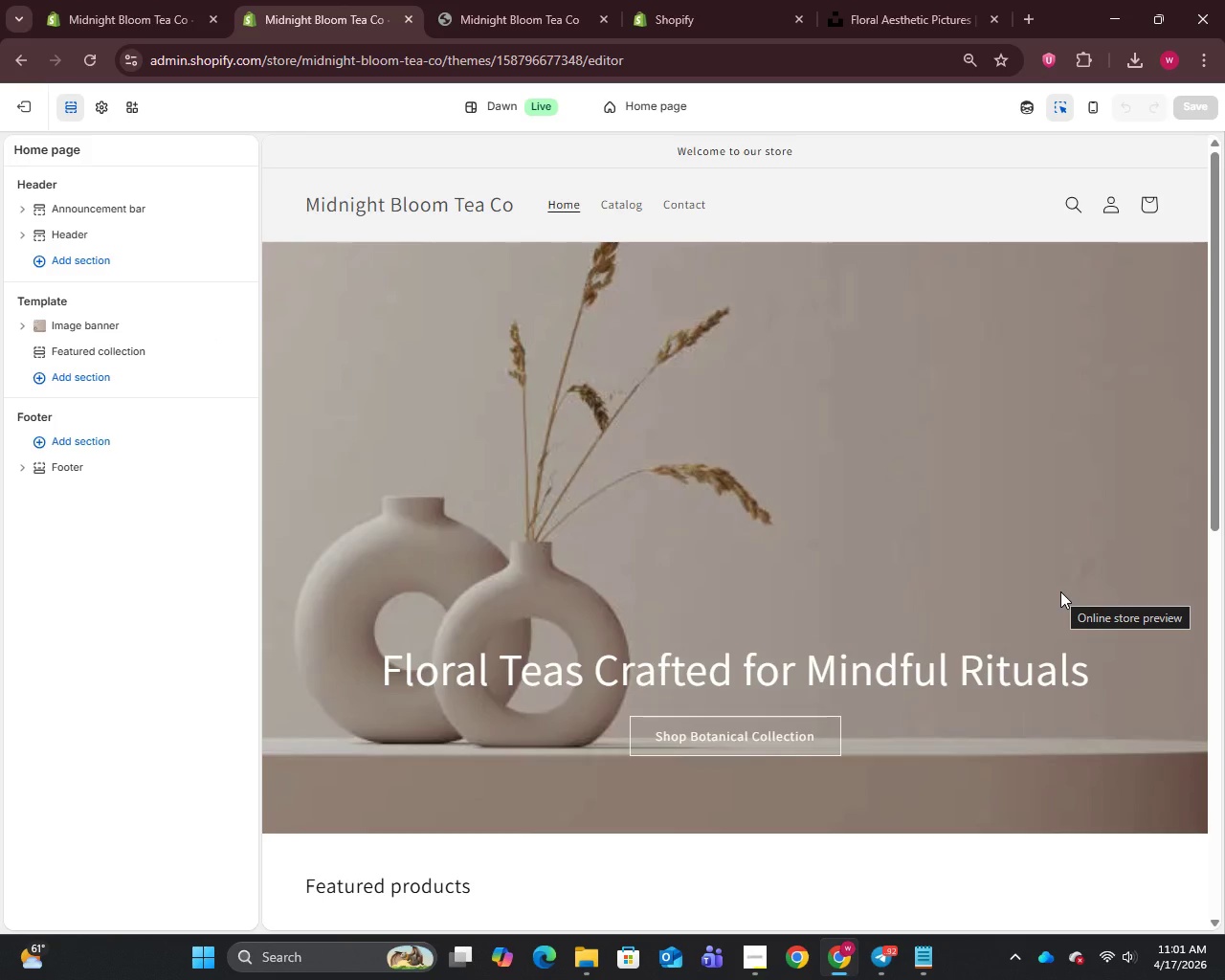 
scroll: coordinate [715, 608], scroll_direction: down, amount: 4.0
 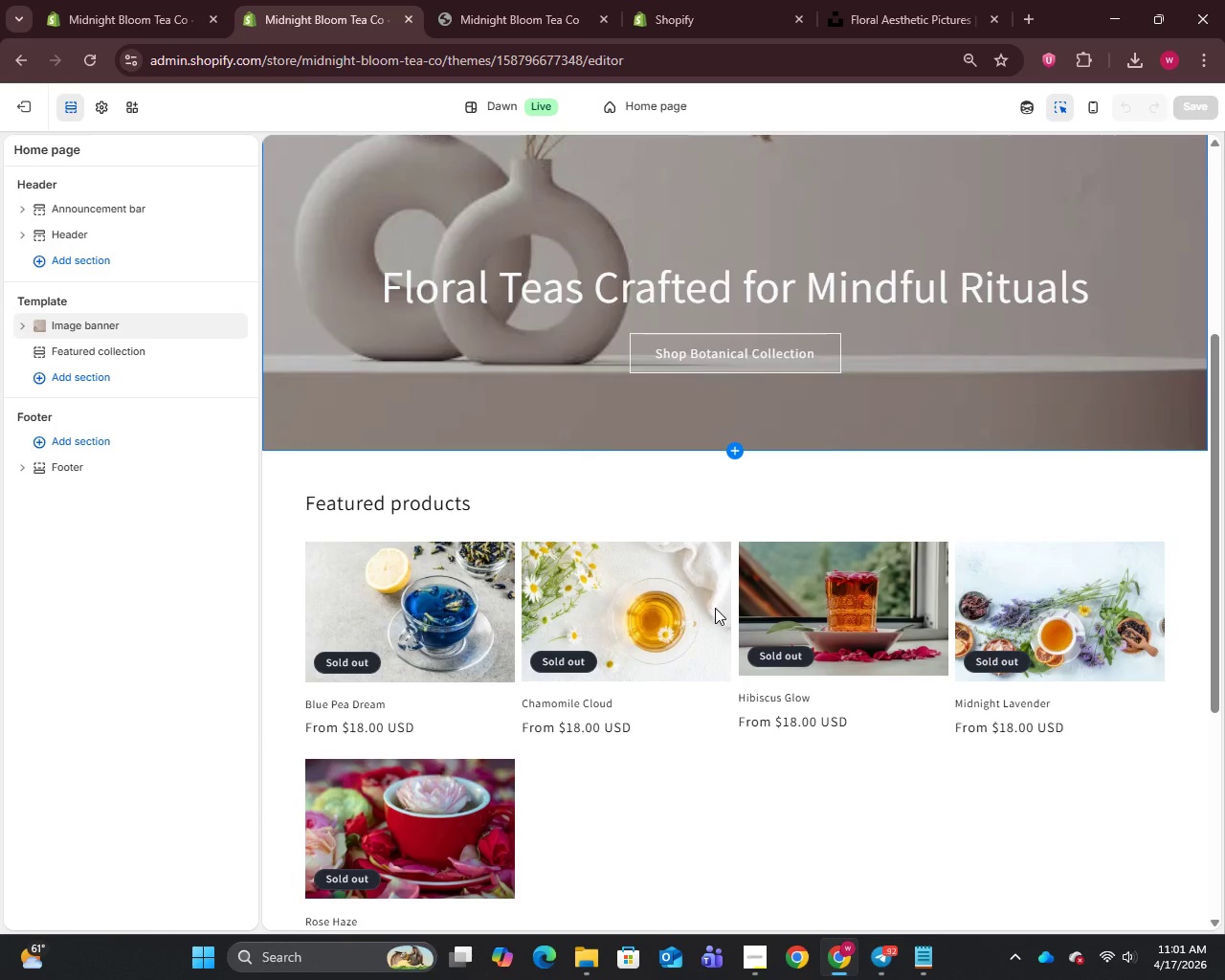 
wait(12.17)
 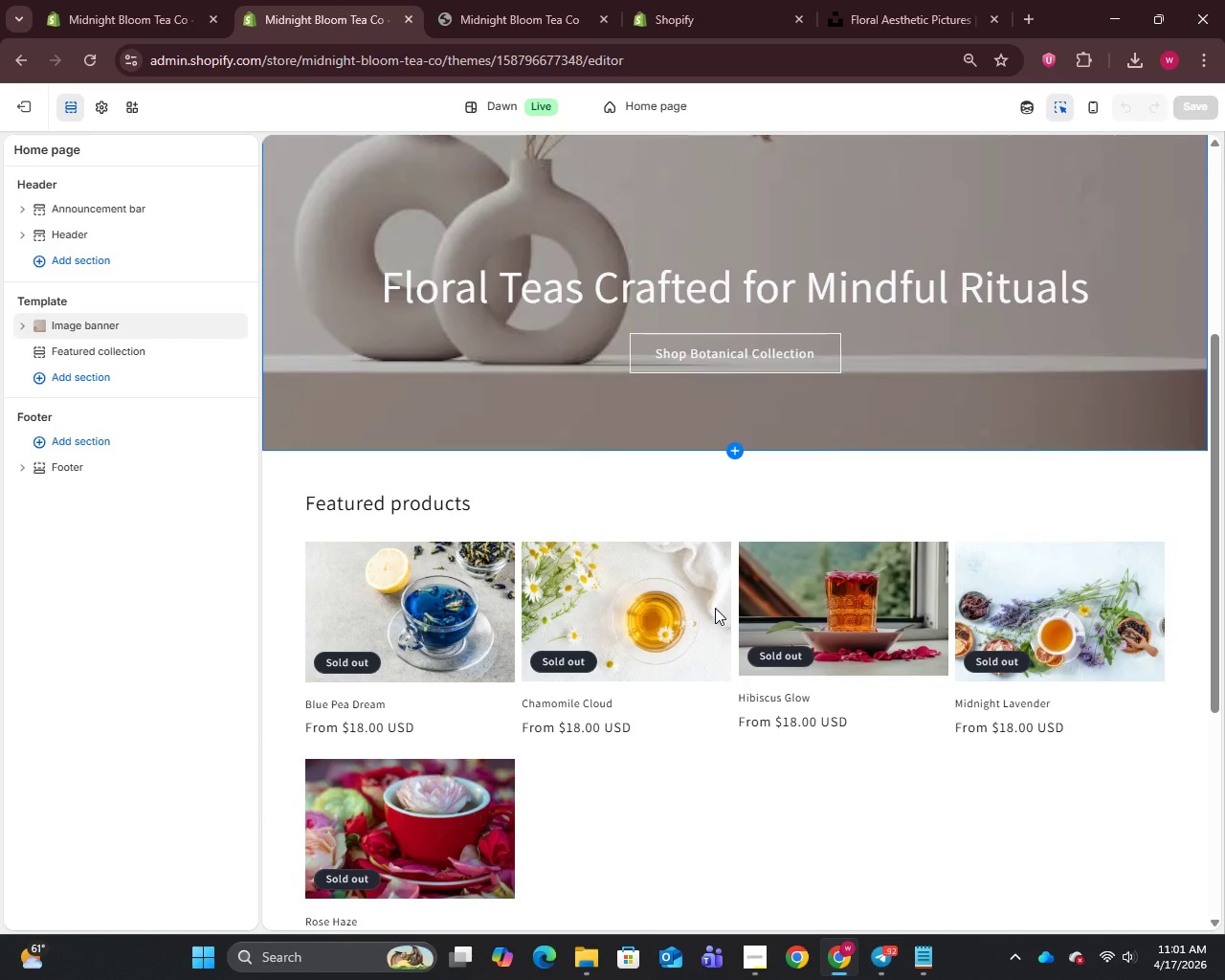 
scroll: coordinate [715, 608], scroll_direction: up, amount: 4.0
 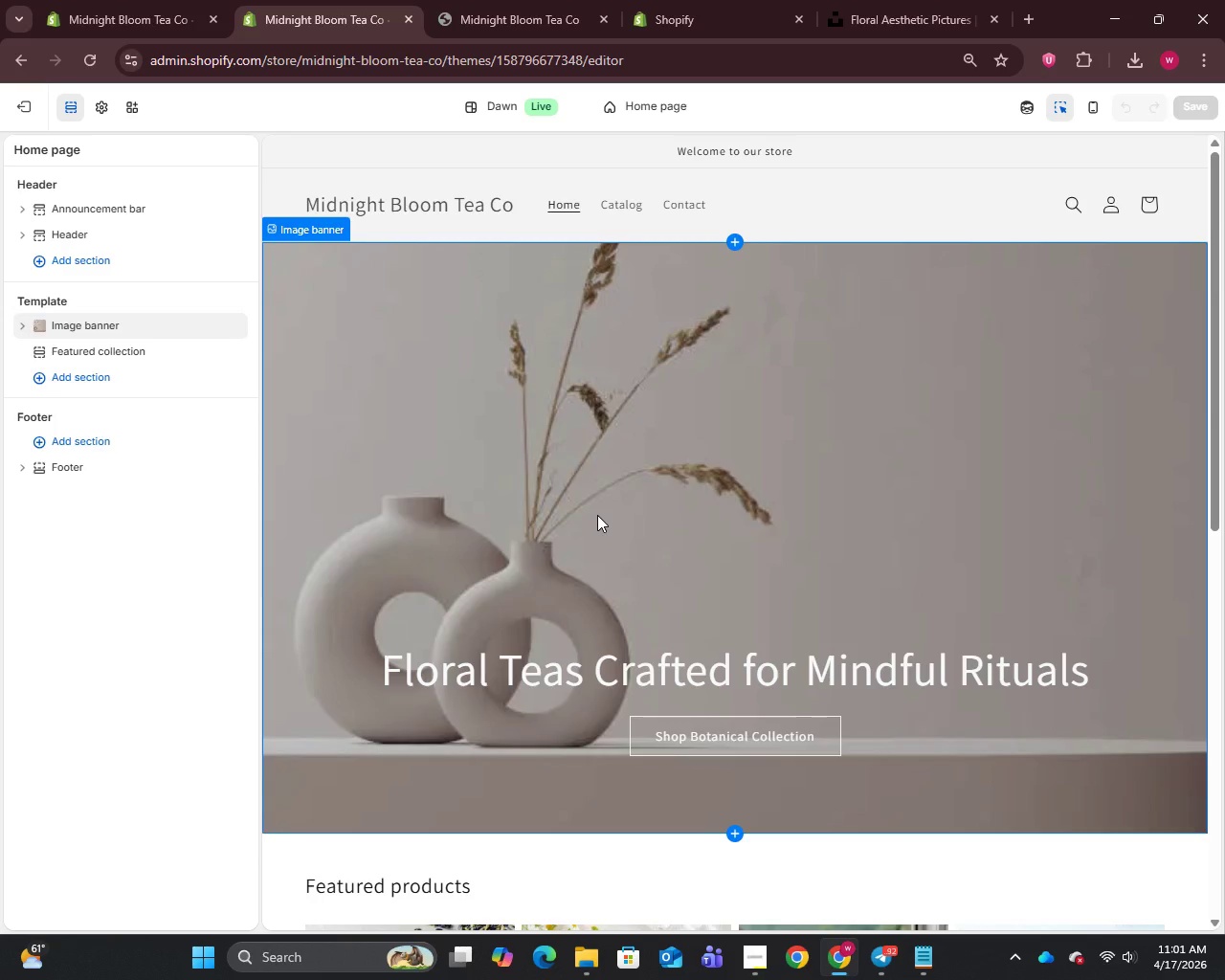 
wait(31.82)
 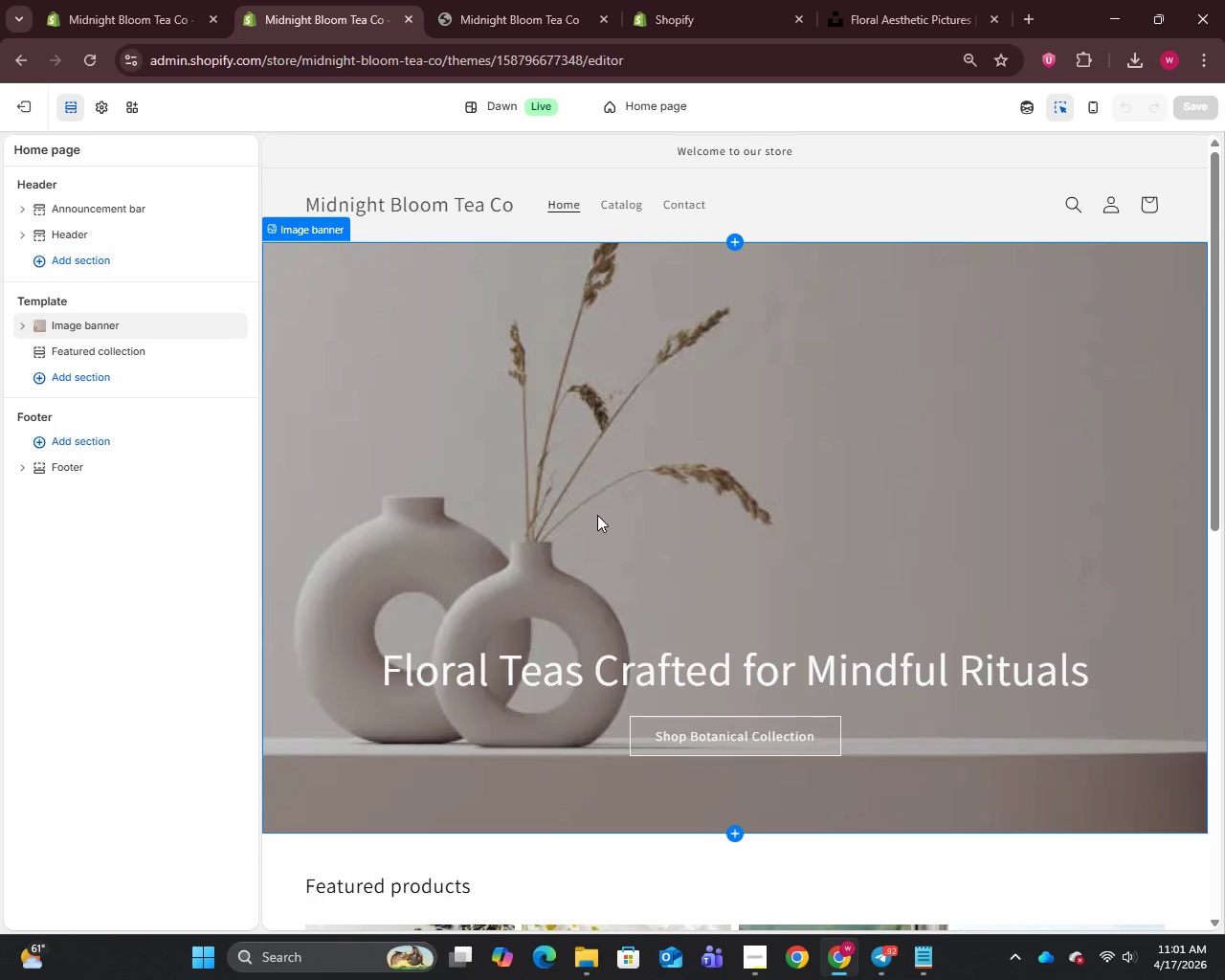 
scroll: coordinate [530, 547], scroll_direction: down, amount: 8.0
 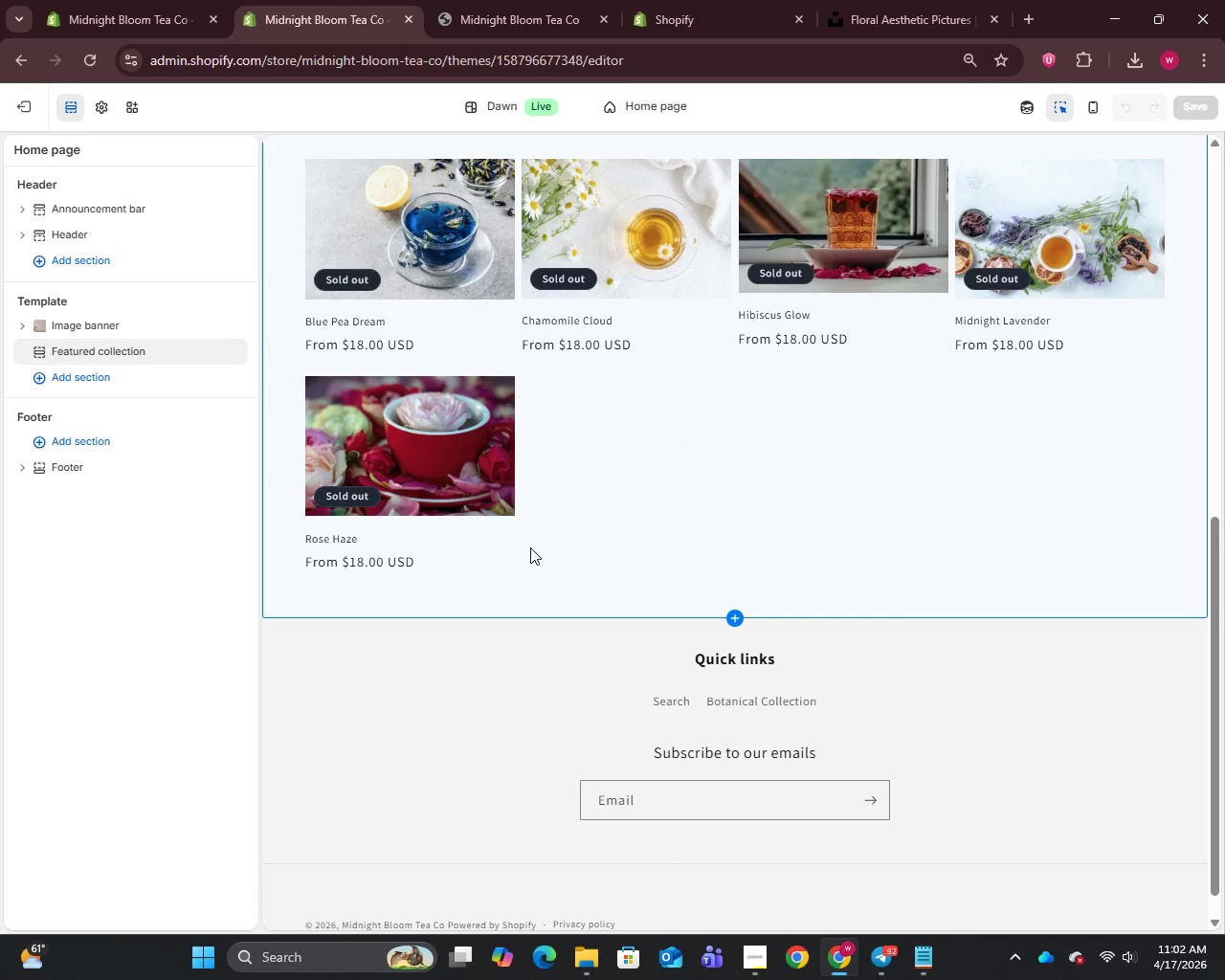 
scroll: coordinate [530, 547], scroll_direction: up, amount: 5.0
 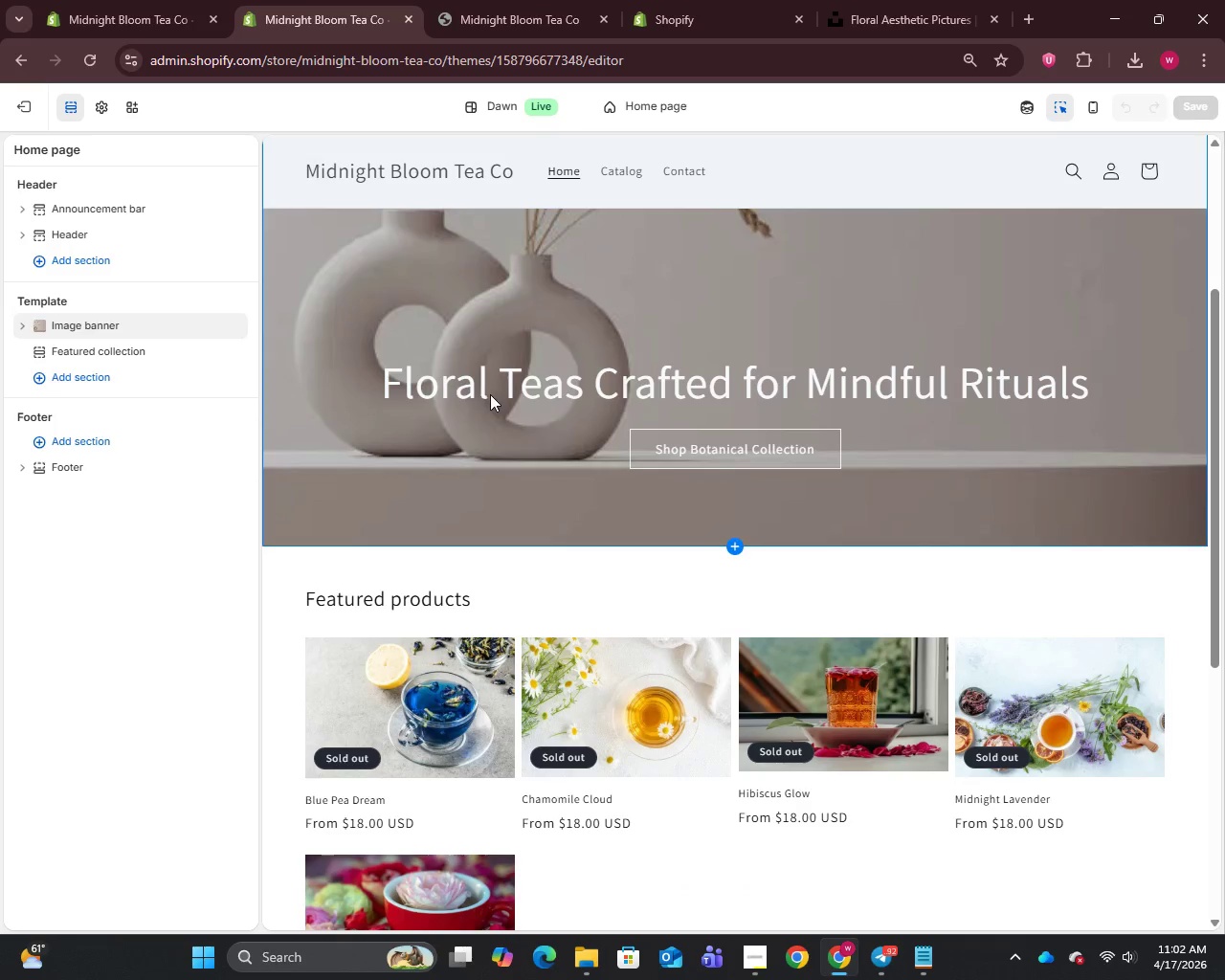 
left_click([491, 394])
 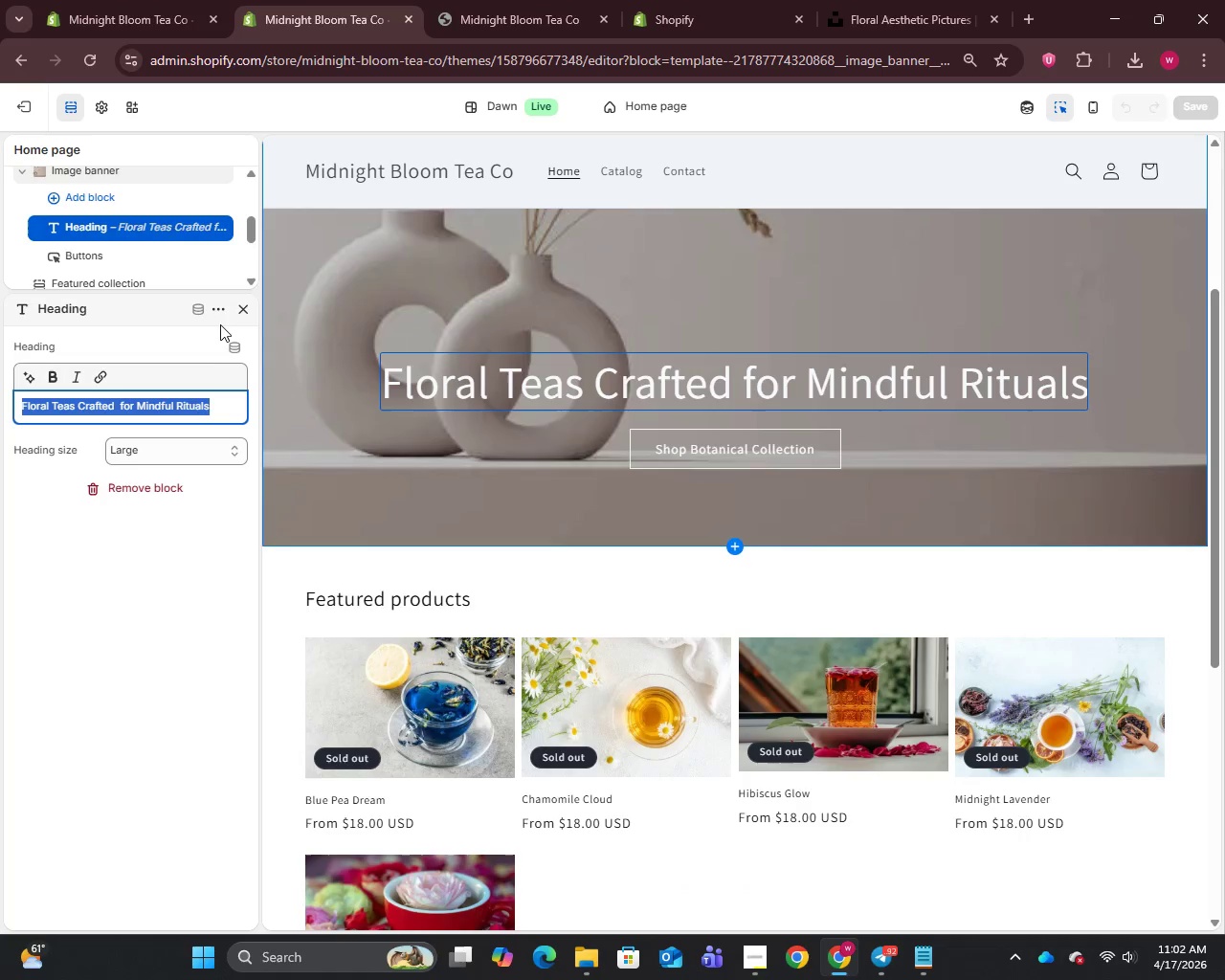 
left_click([244, 306])
 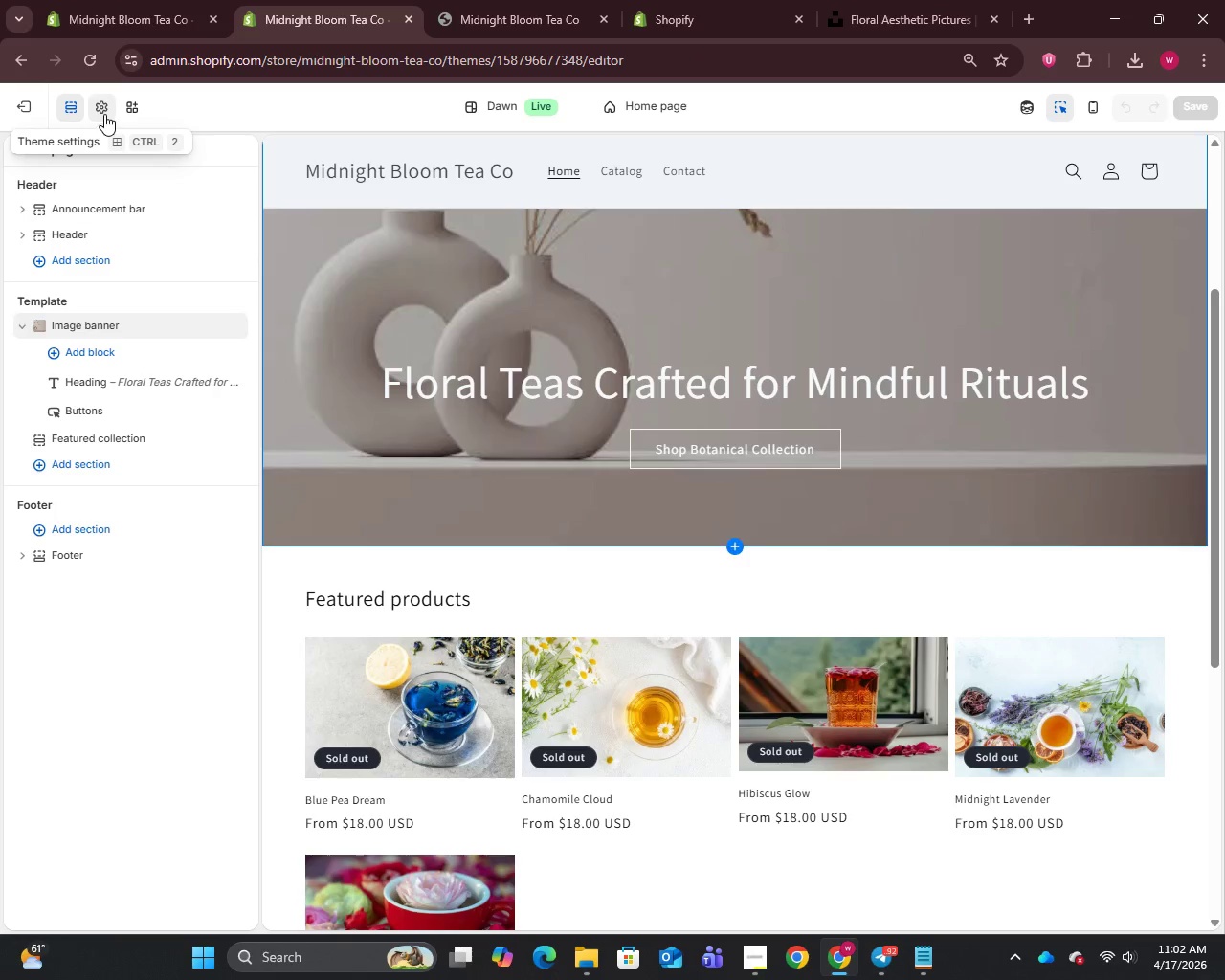 
left_click([104, 114])
 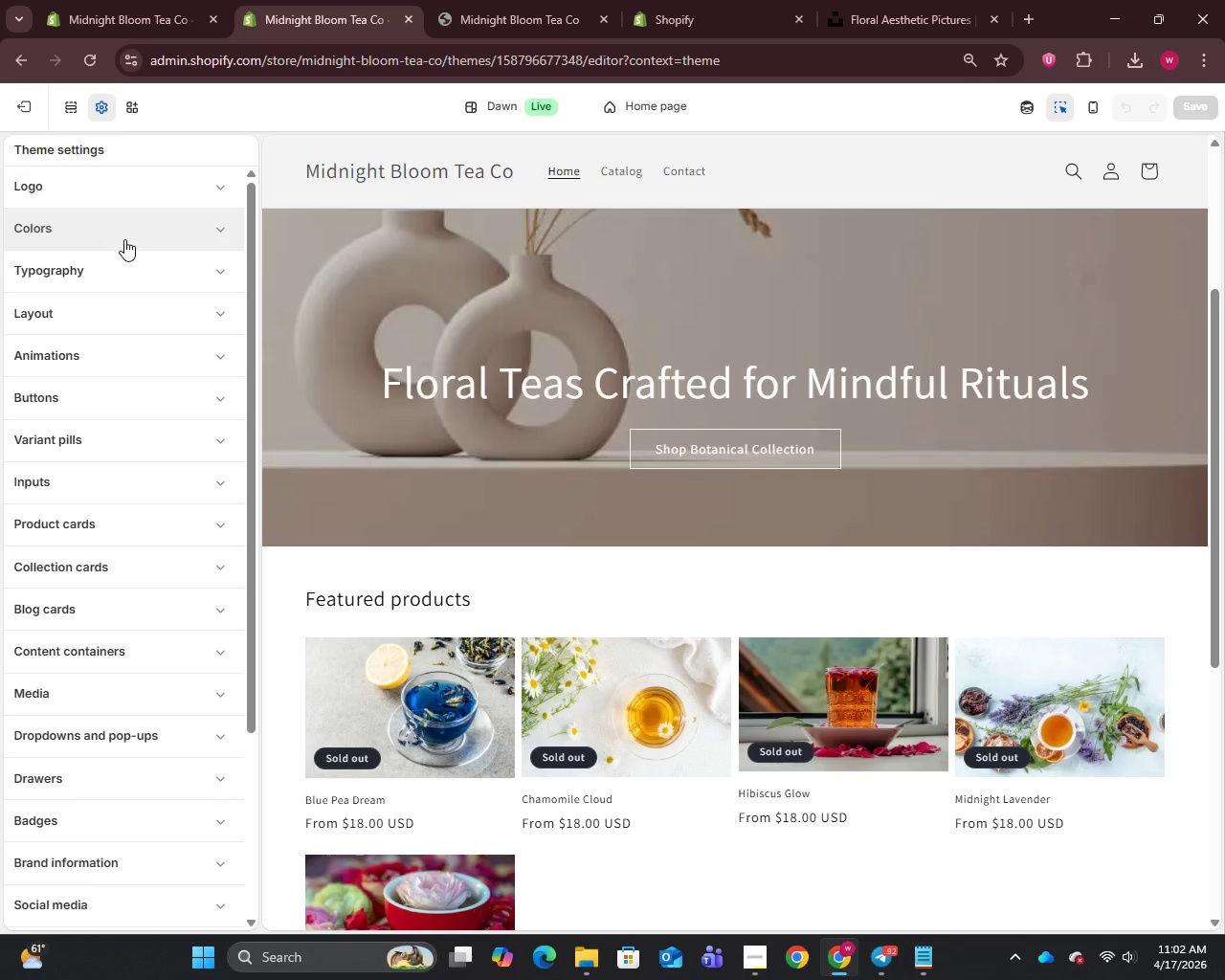 
left_click([124, 239])
 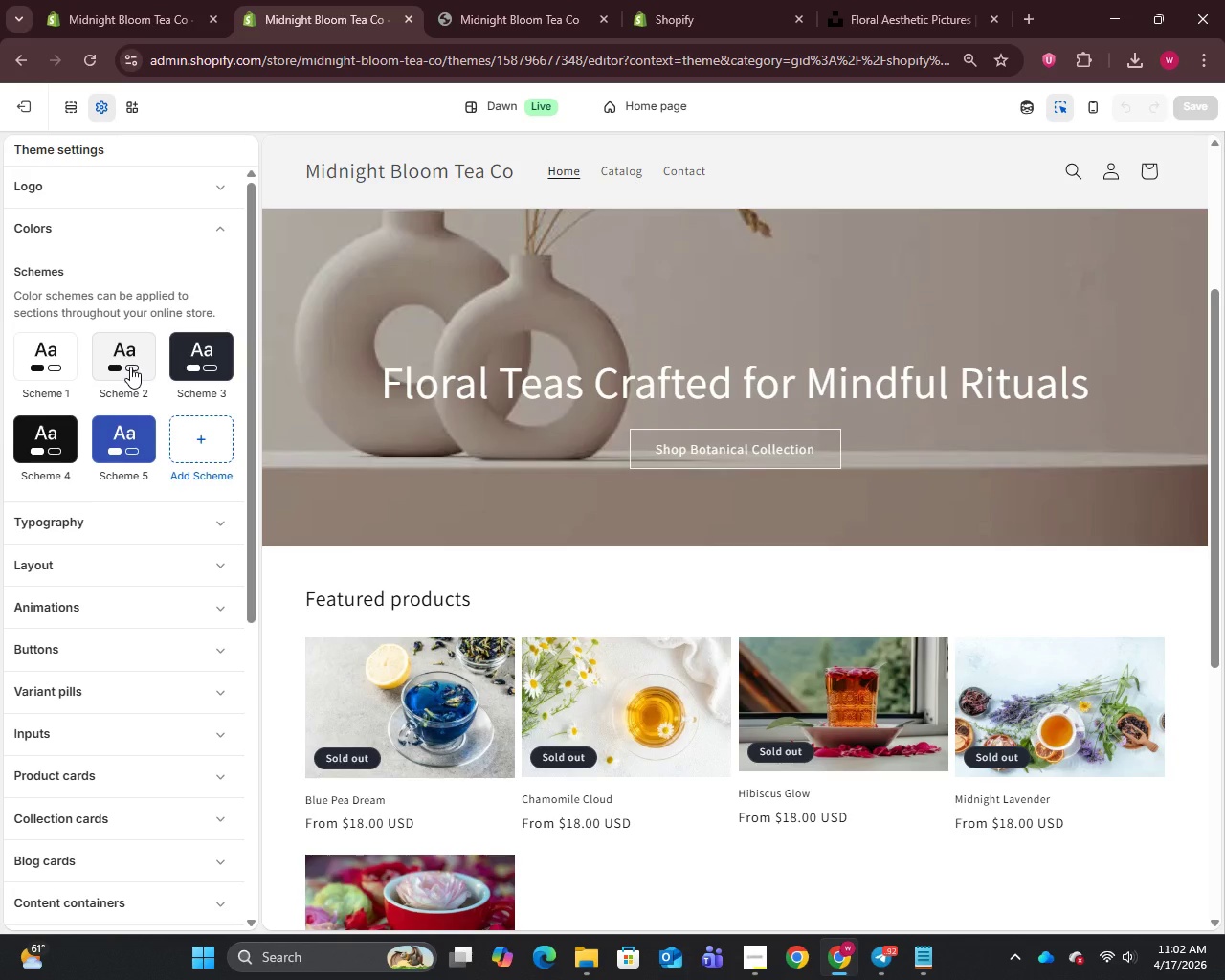 
left_click([130, 367])
 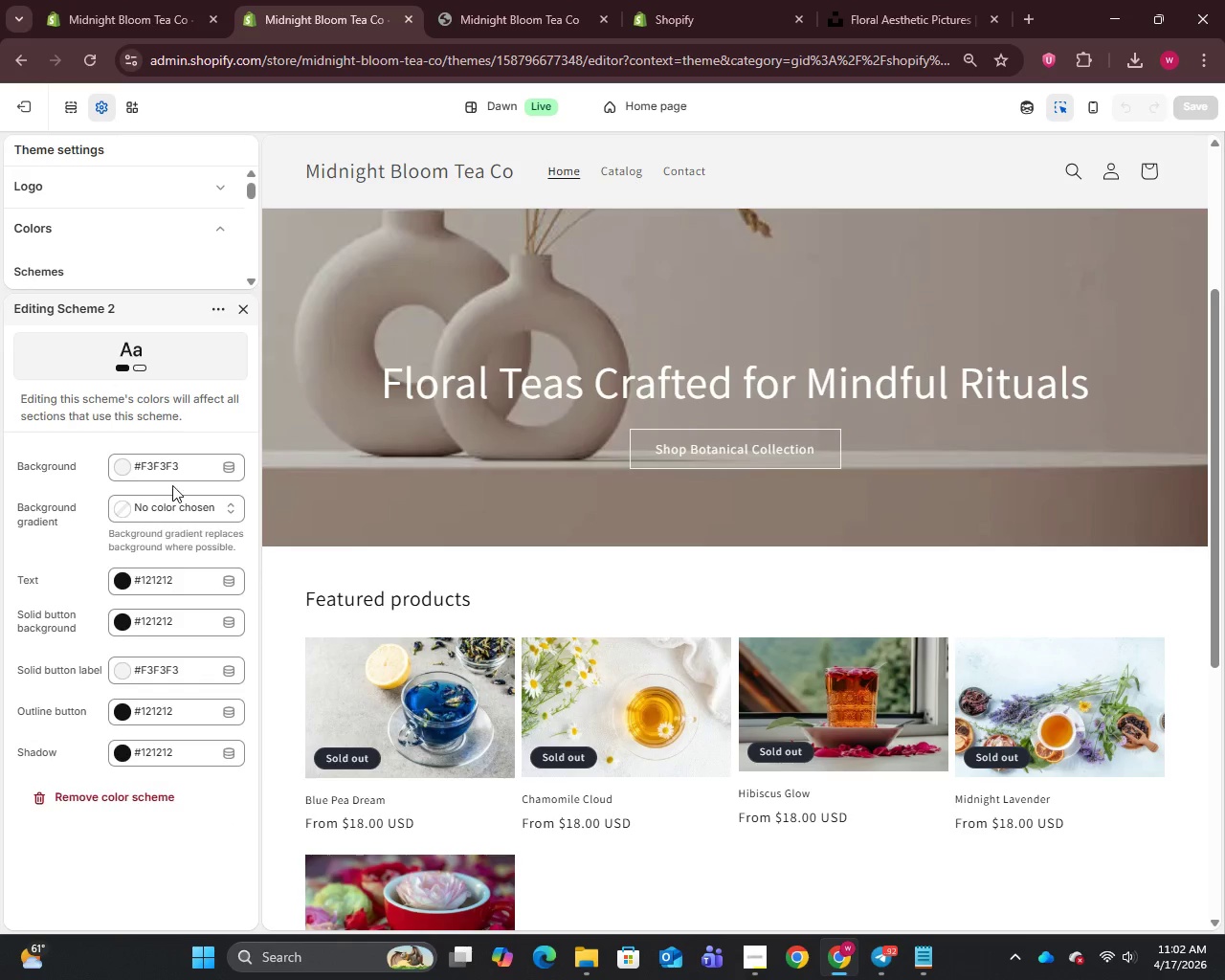 
left_click([412, 393])
 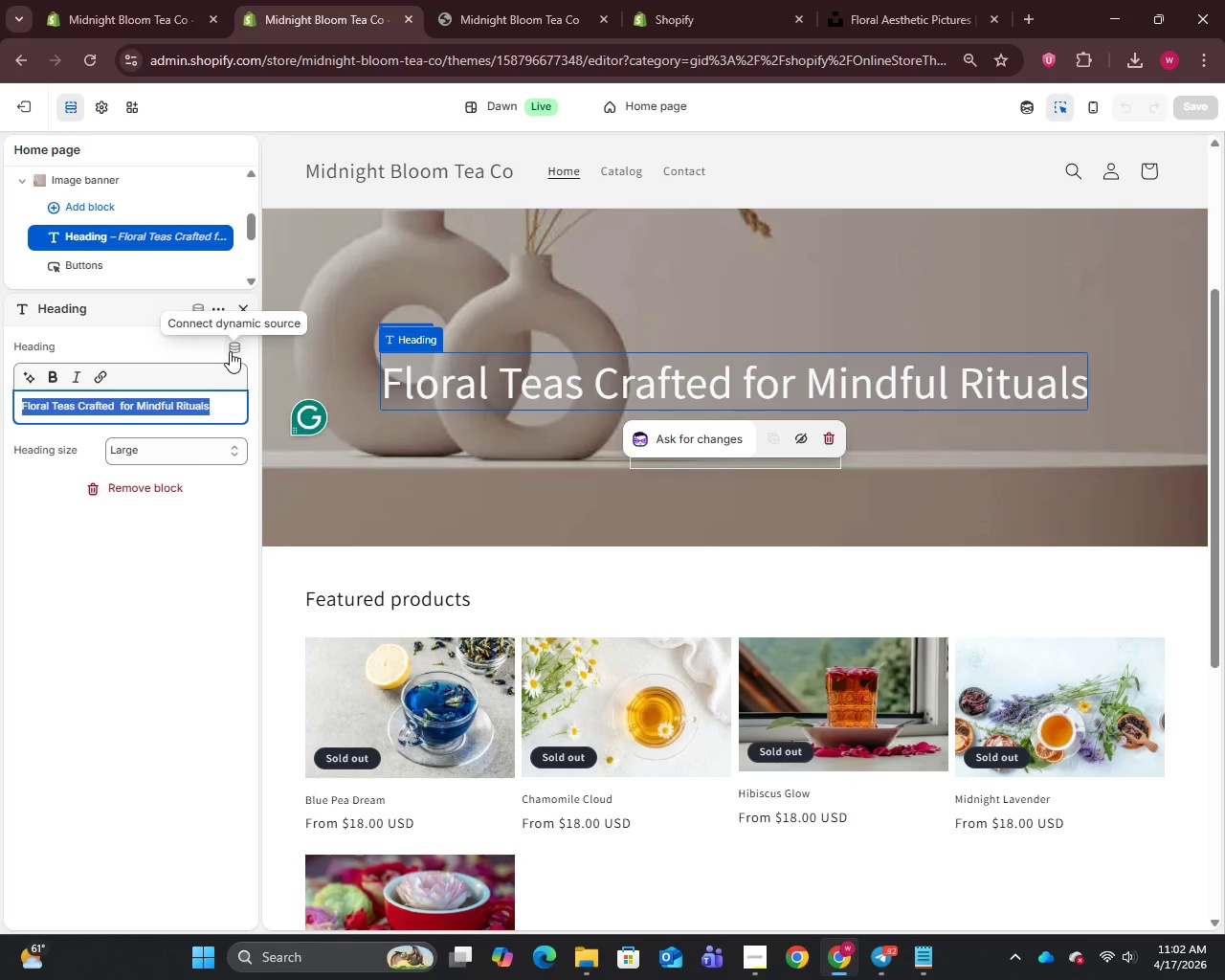 
left_click([243, 313])
 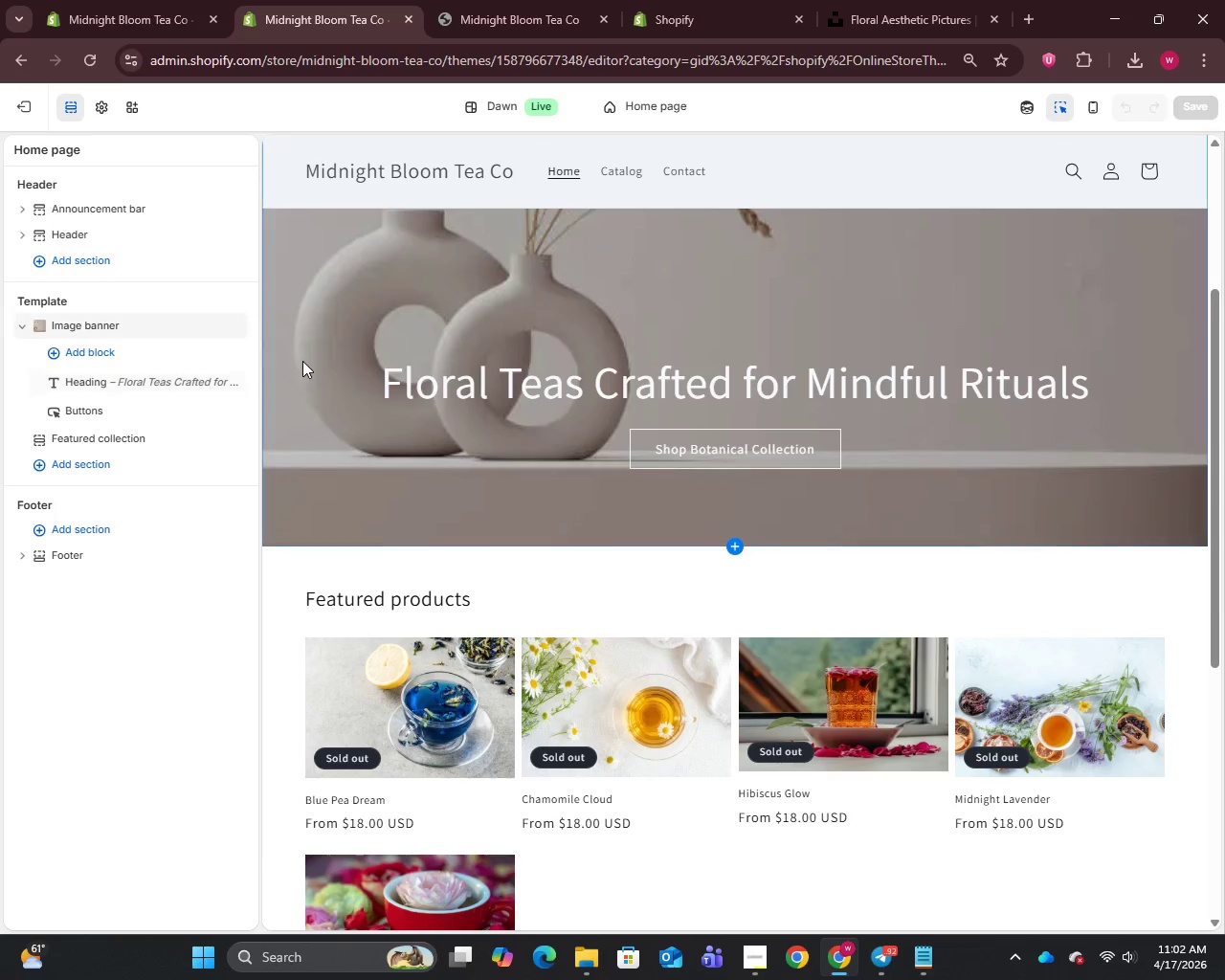 
left_click([303, 362])
 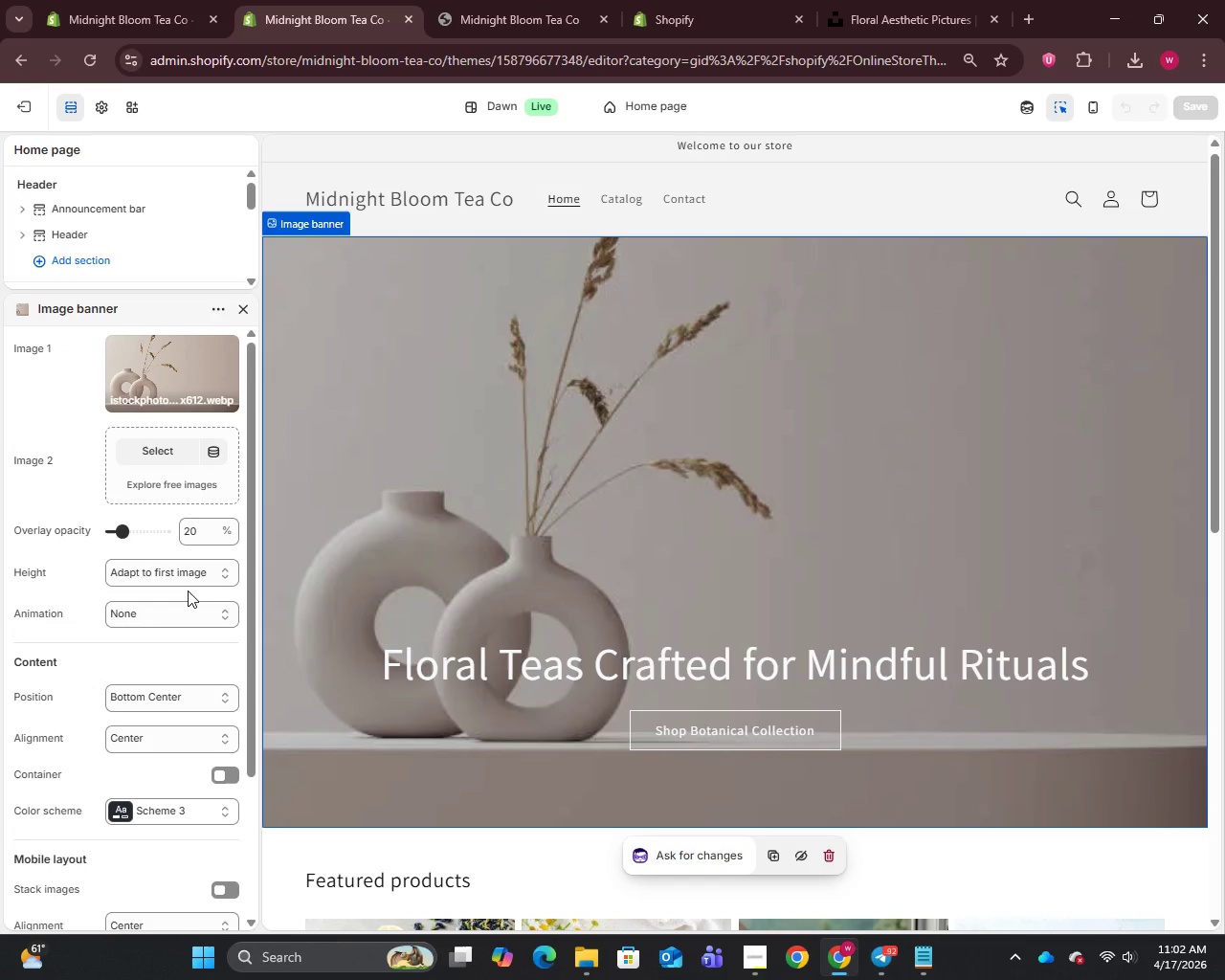 
left_click([134, 813])
 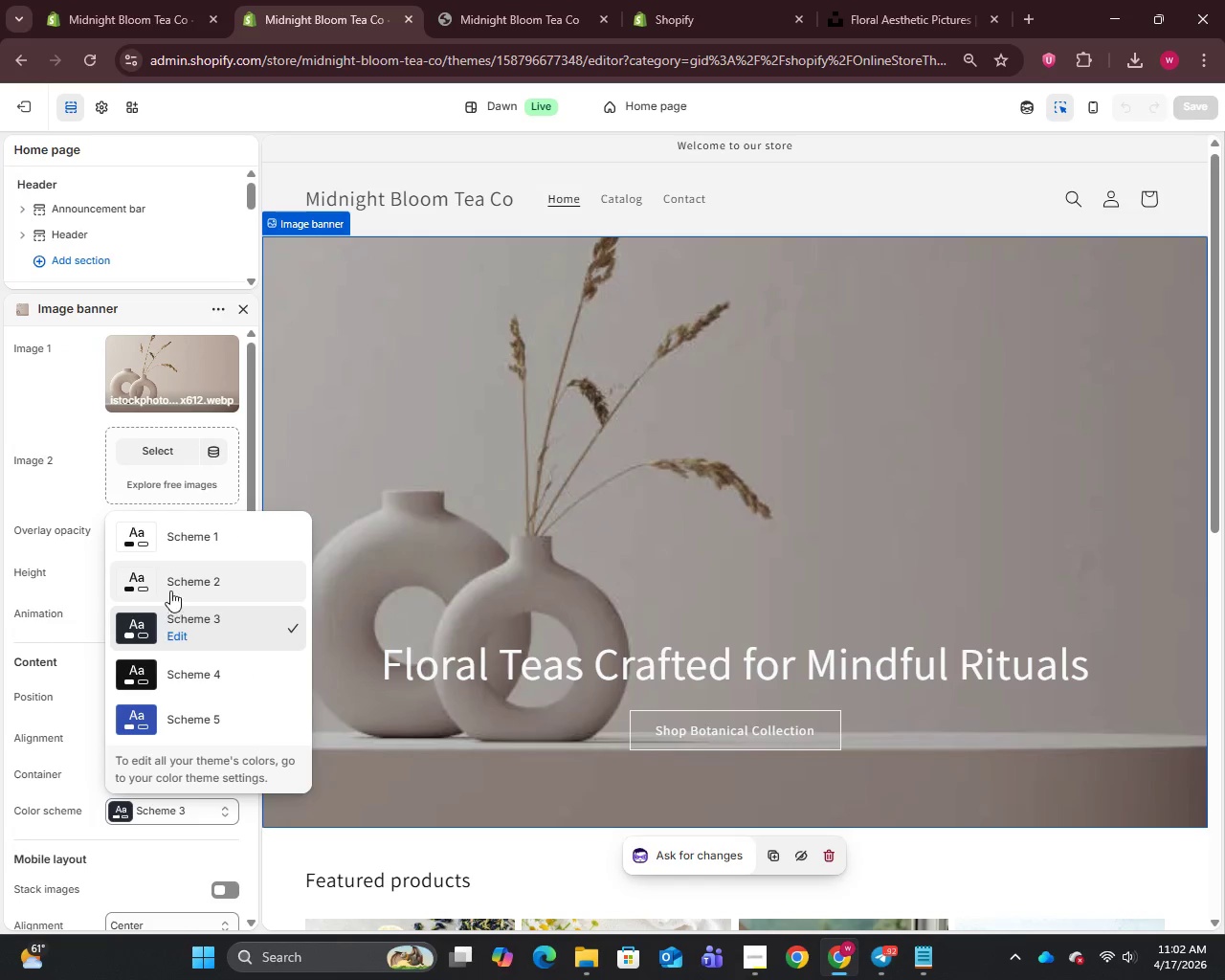 
left_click([170, 589])
 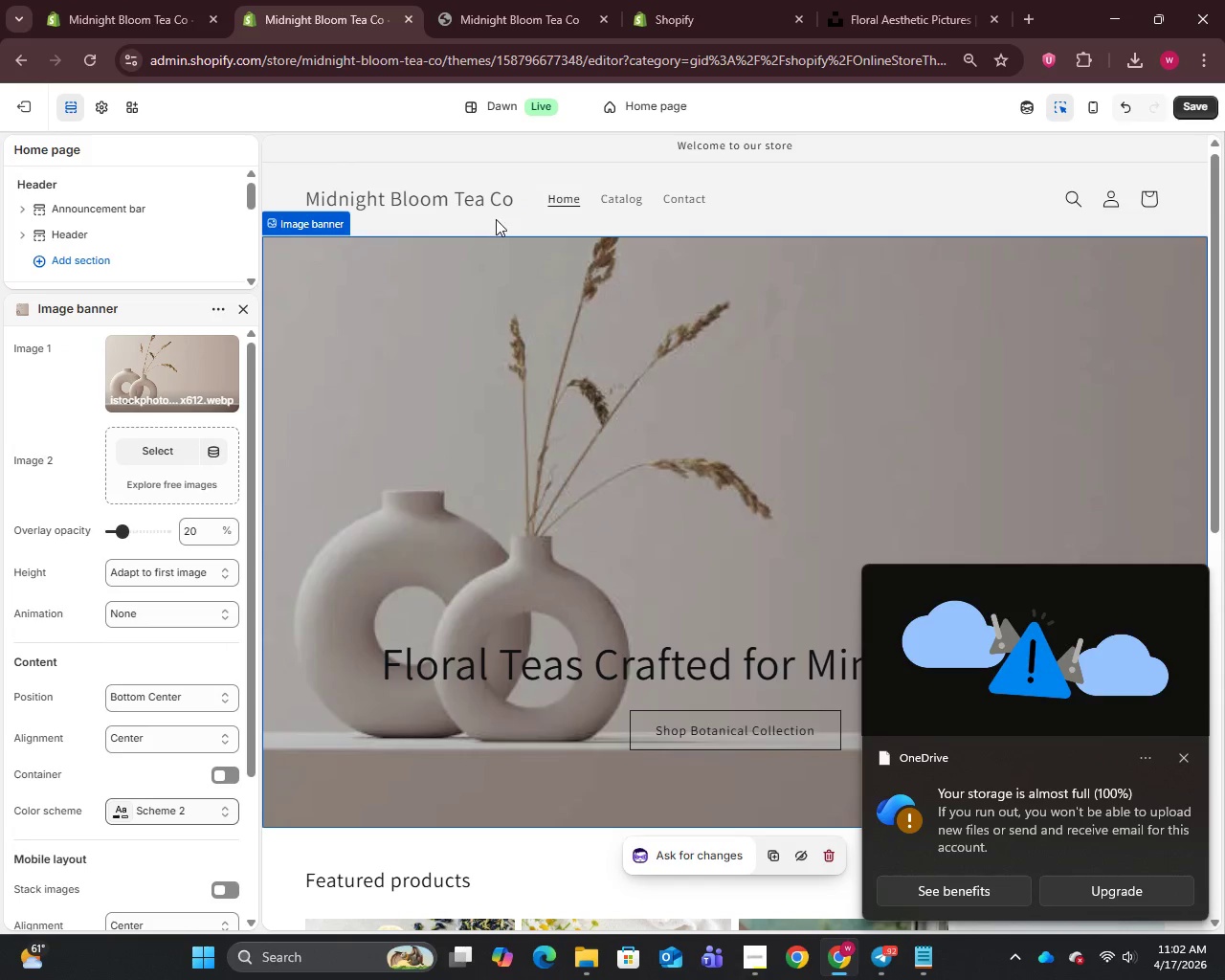 
left_click([749, 214])
 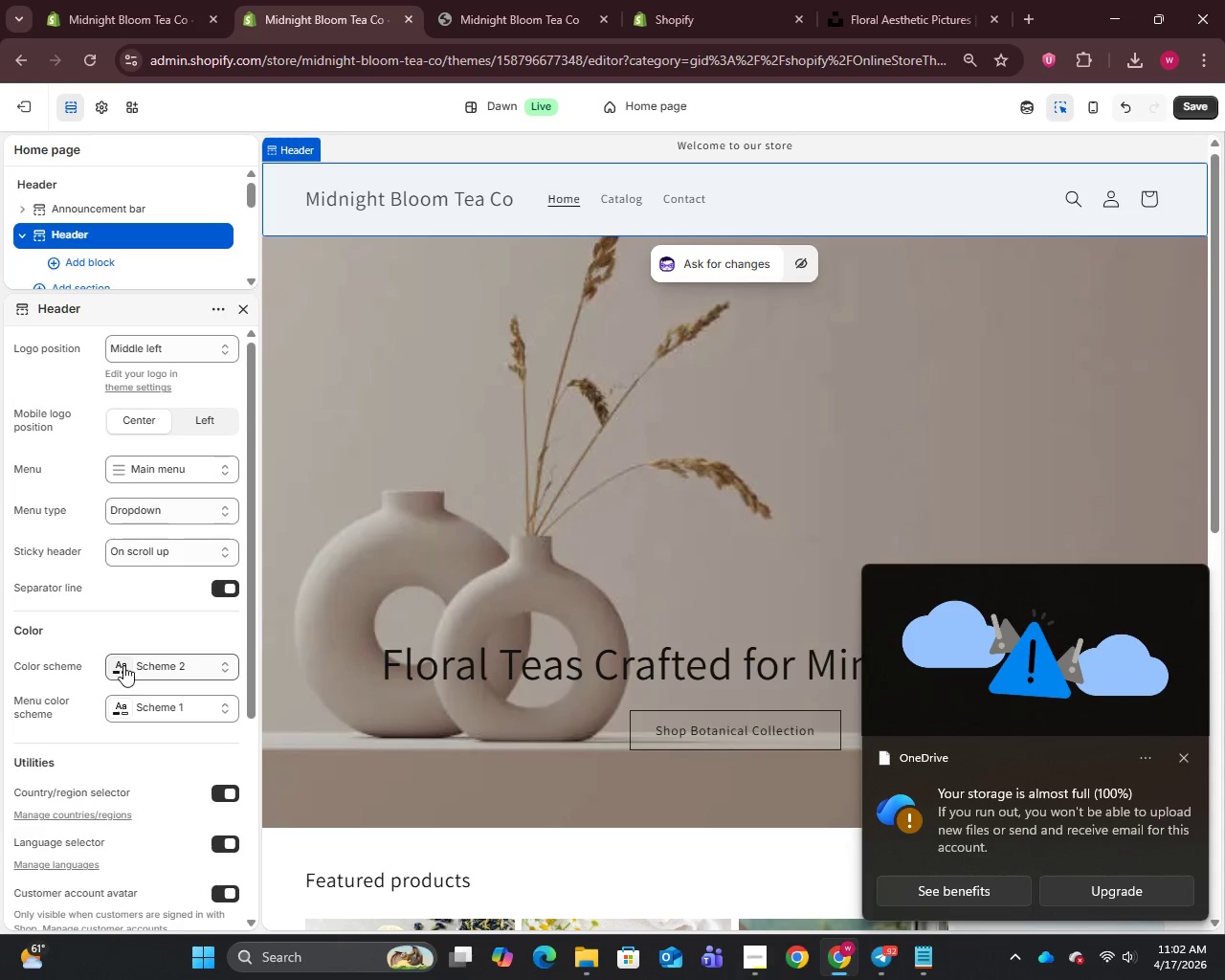 
left_click([123, 664])
 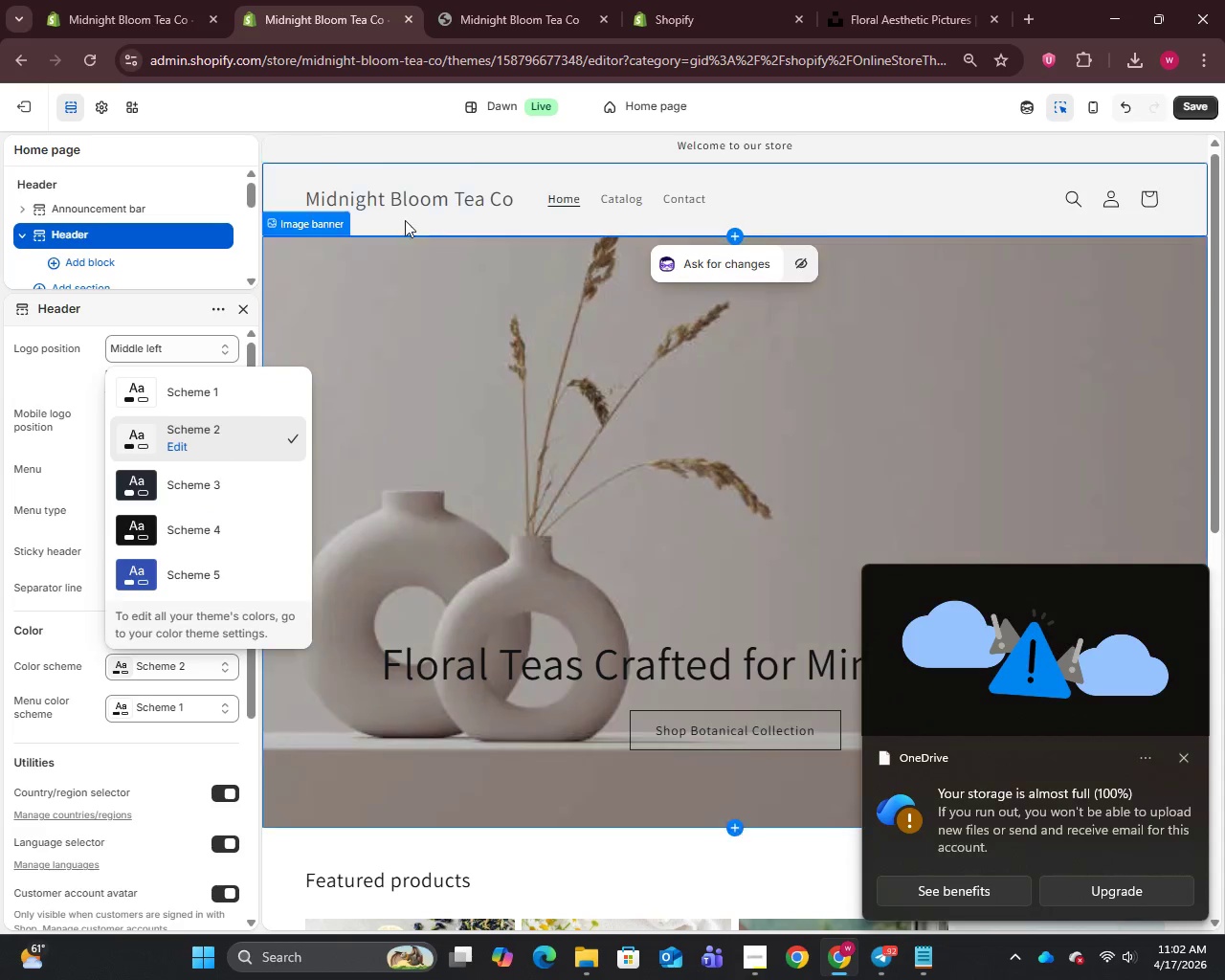 
left_click([428, 221])
 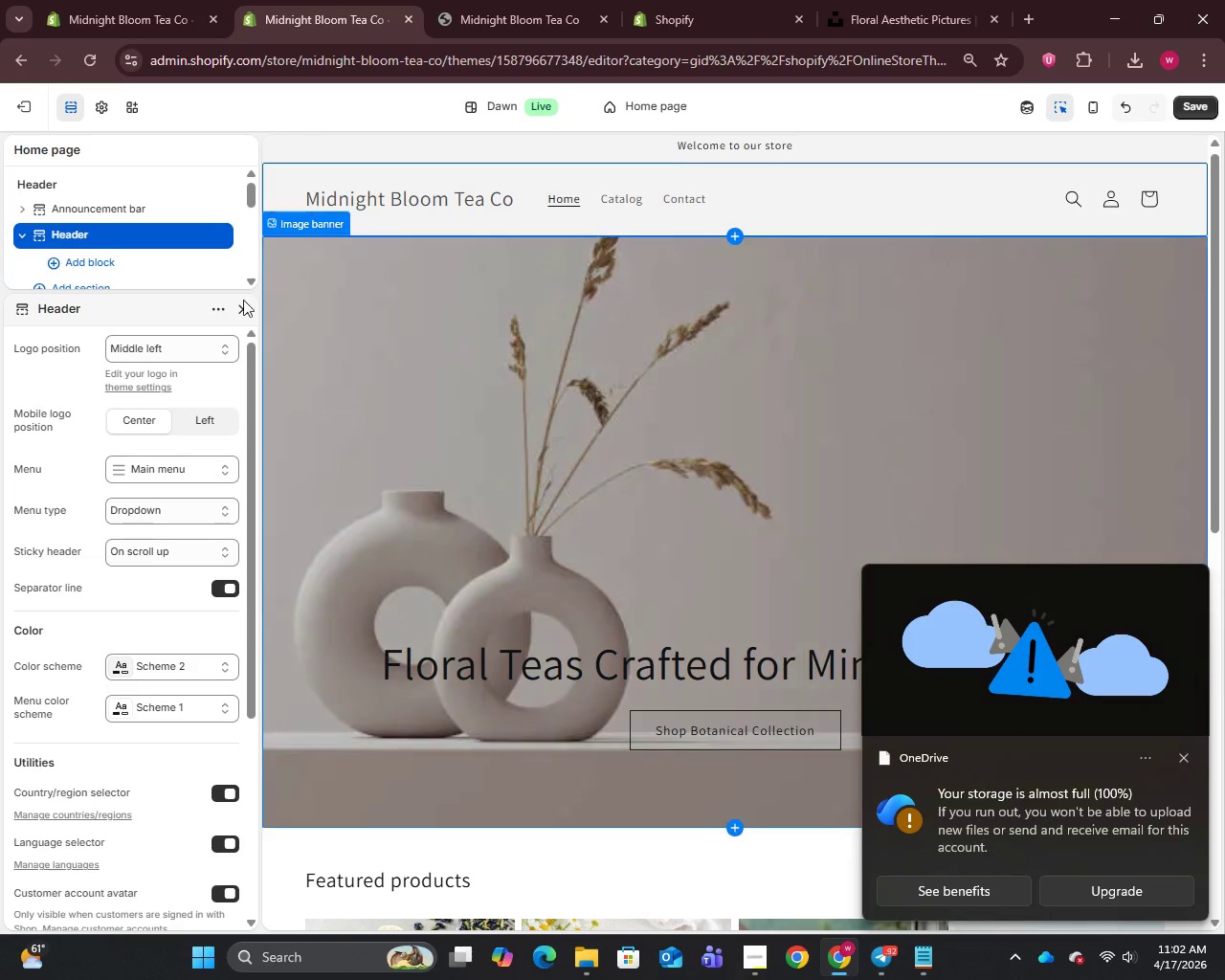 
left_click([233, 310])
 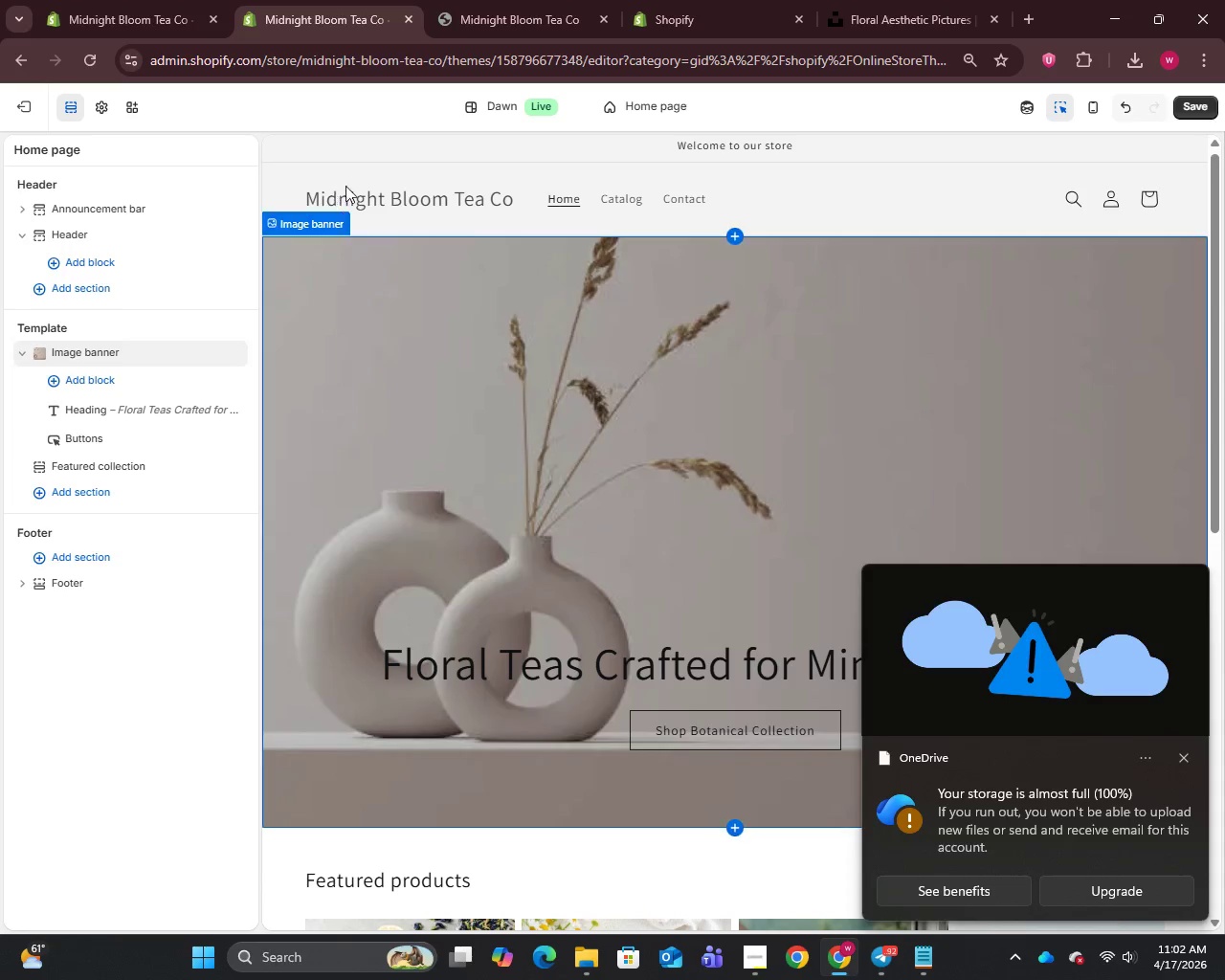 
left_click([350, 184])
 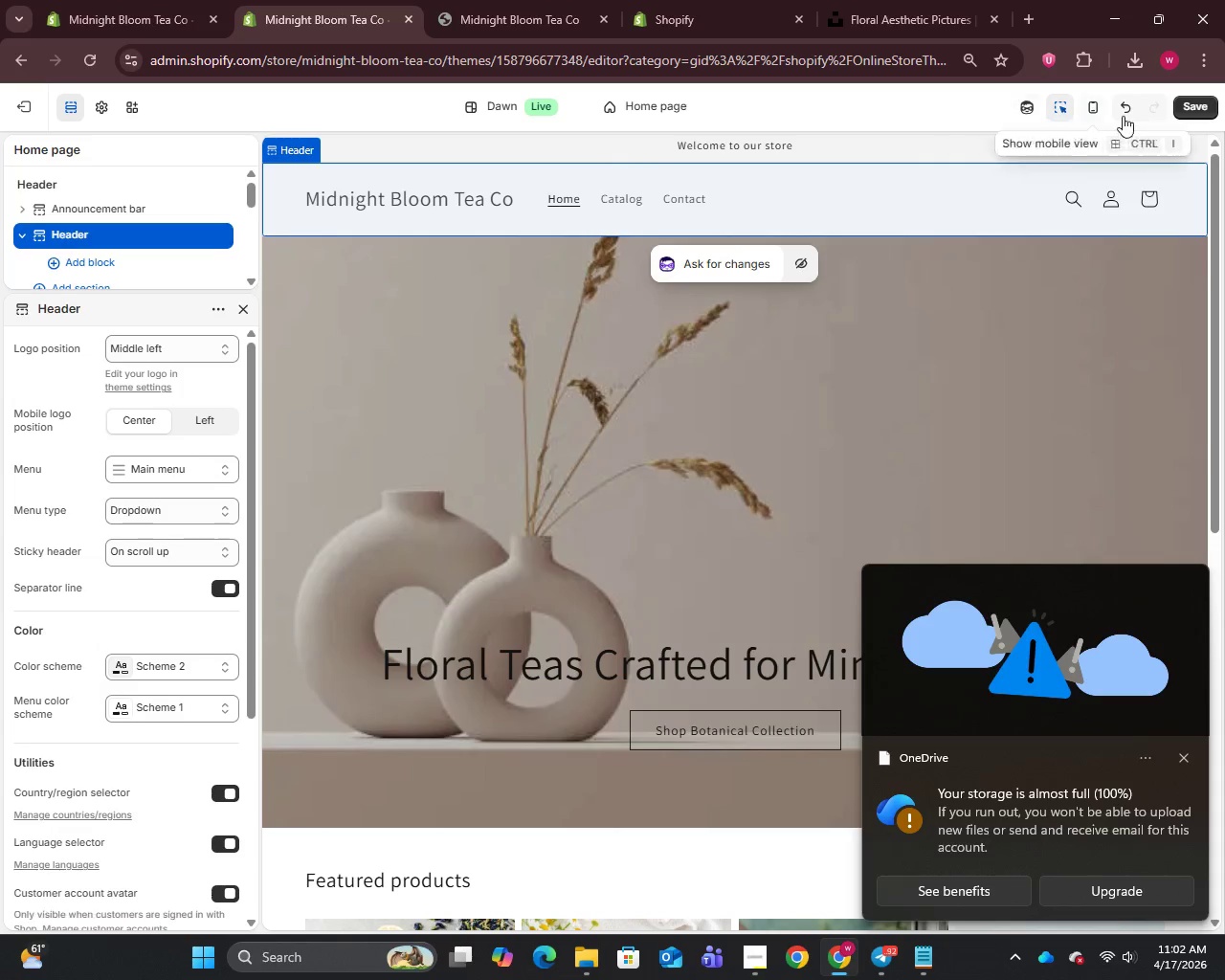 
left_click([1189, 105])
 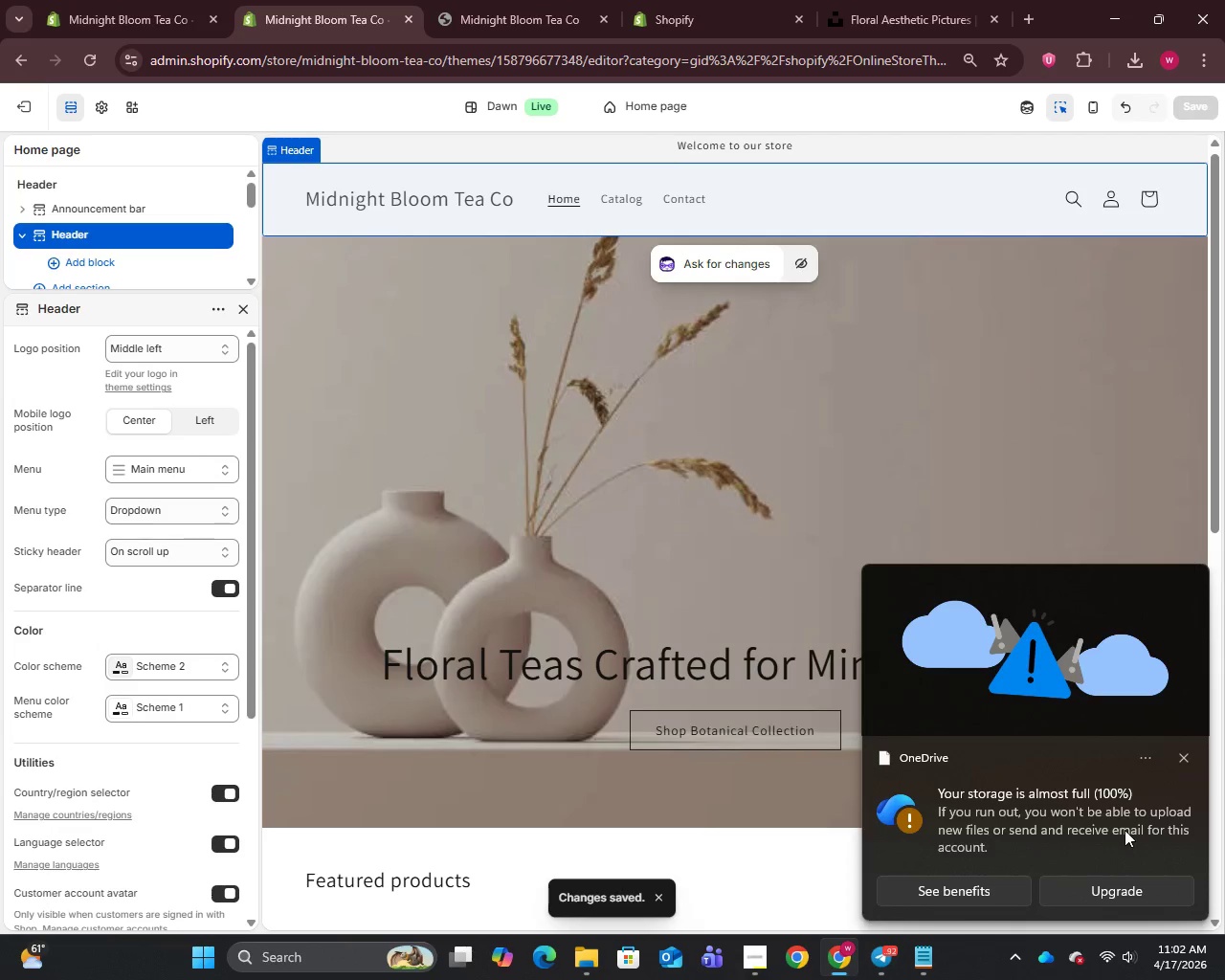 
left_click([1187, 757])
 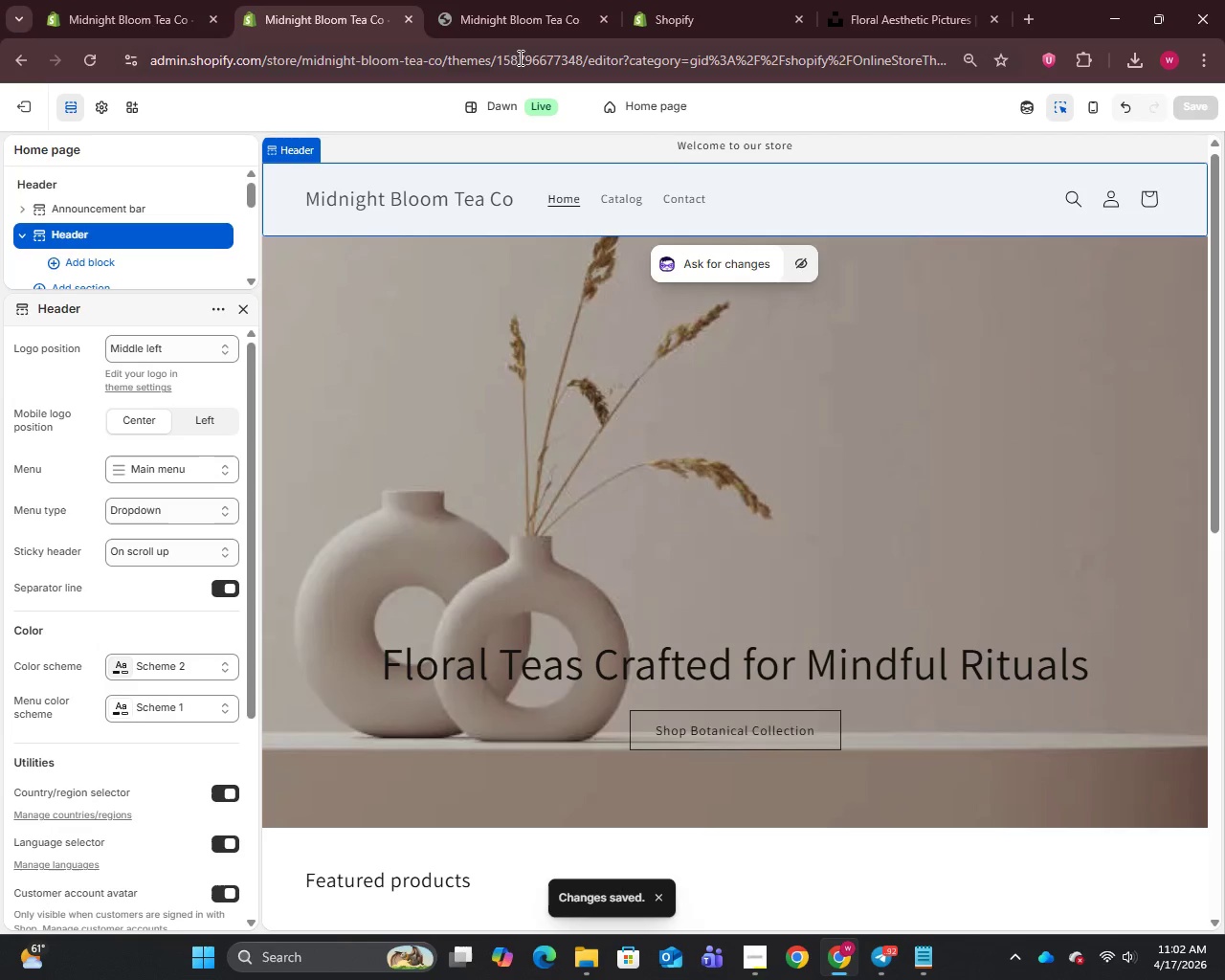 
left_click([476, 8])
 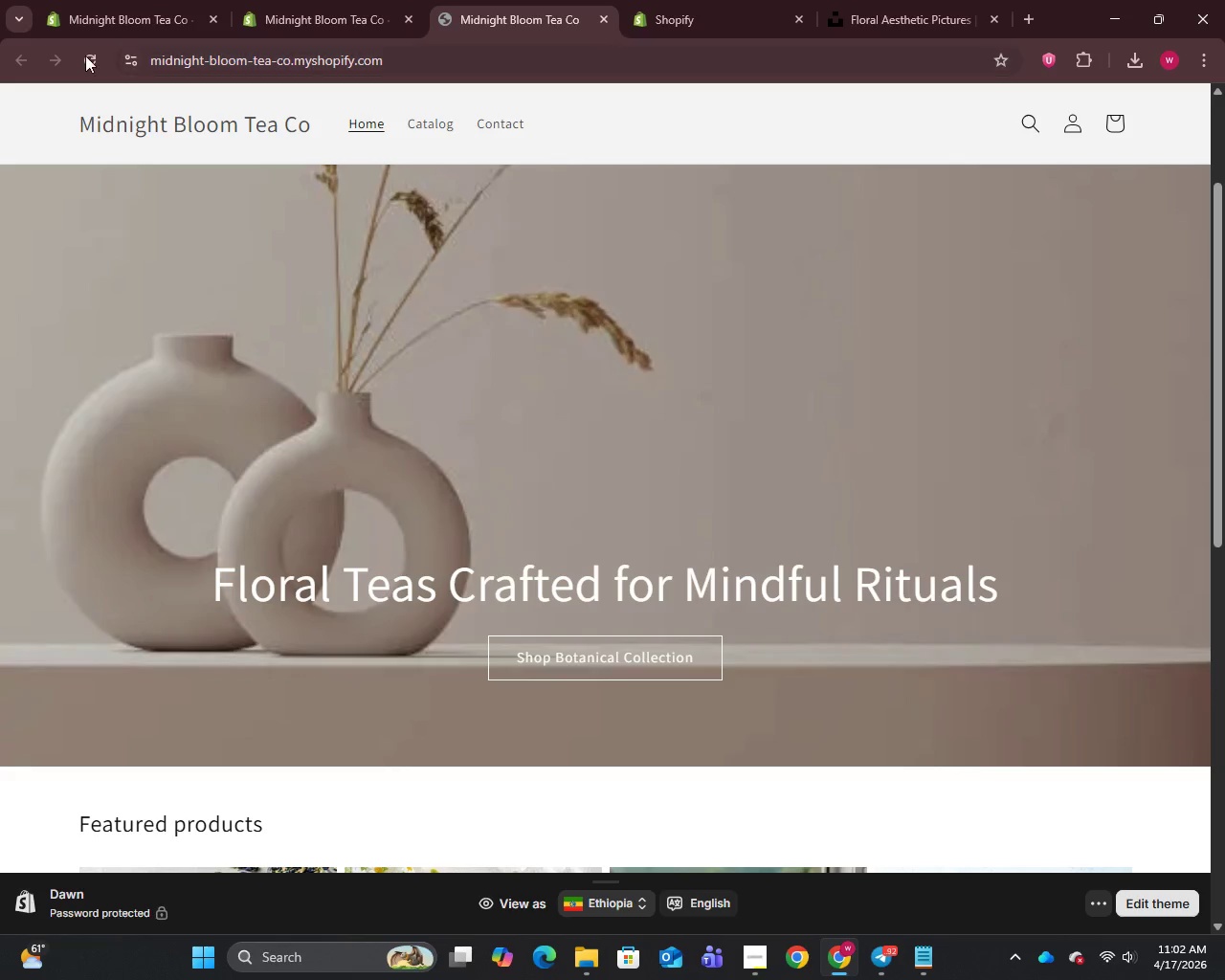 
left_click([84, 56])
 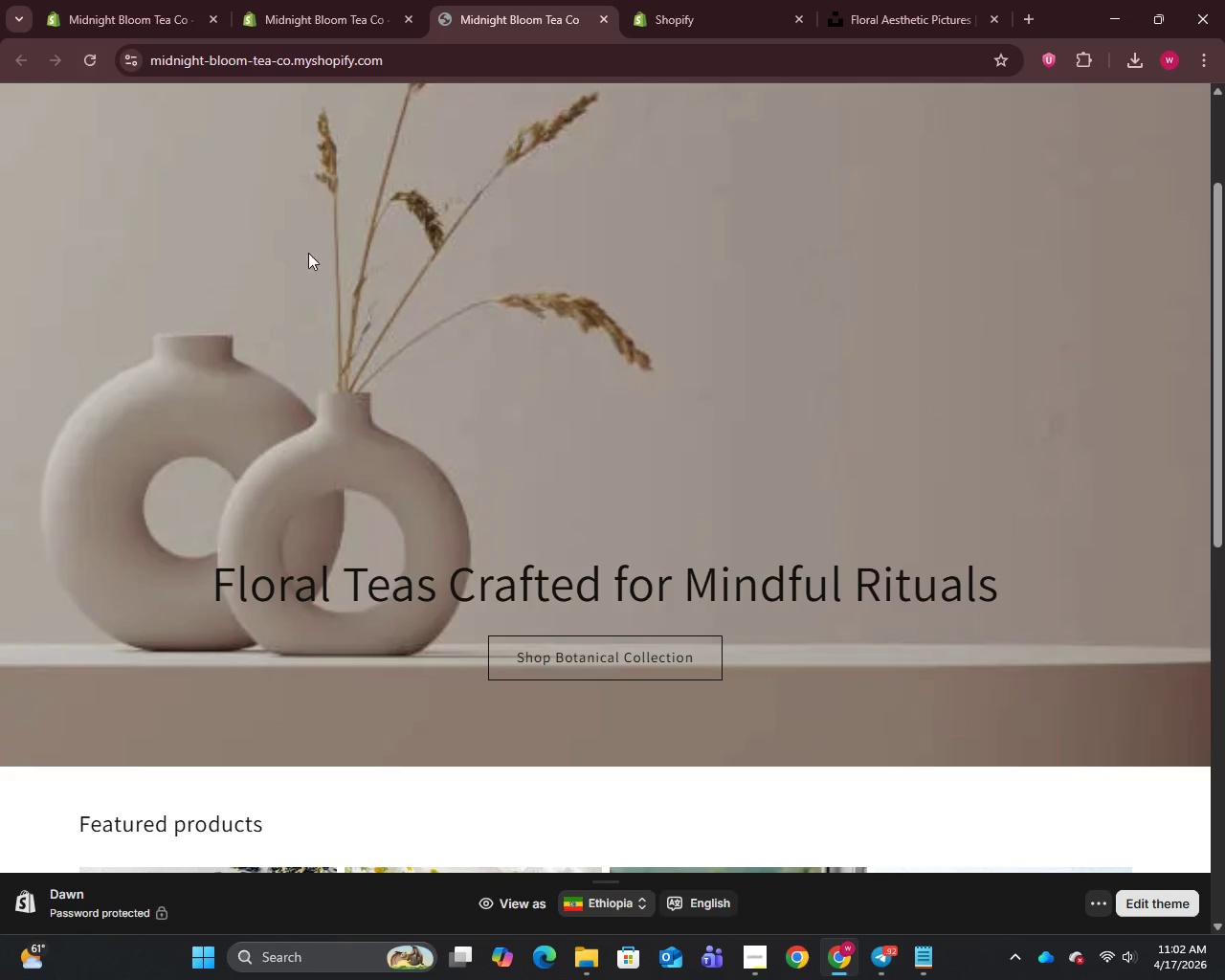 
scroll: coordinate [413, 462], scroll_direction: up, amount: 5.0
 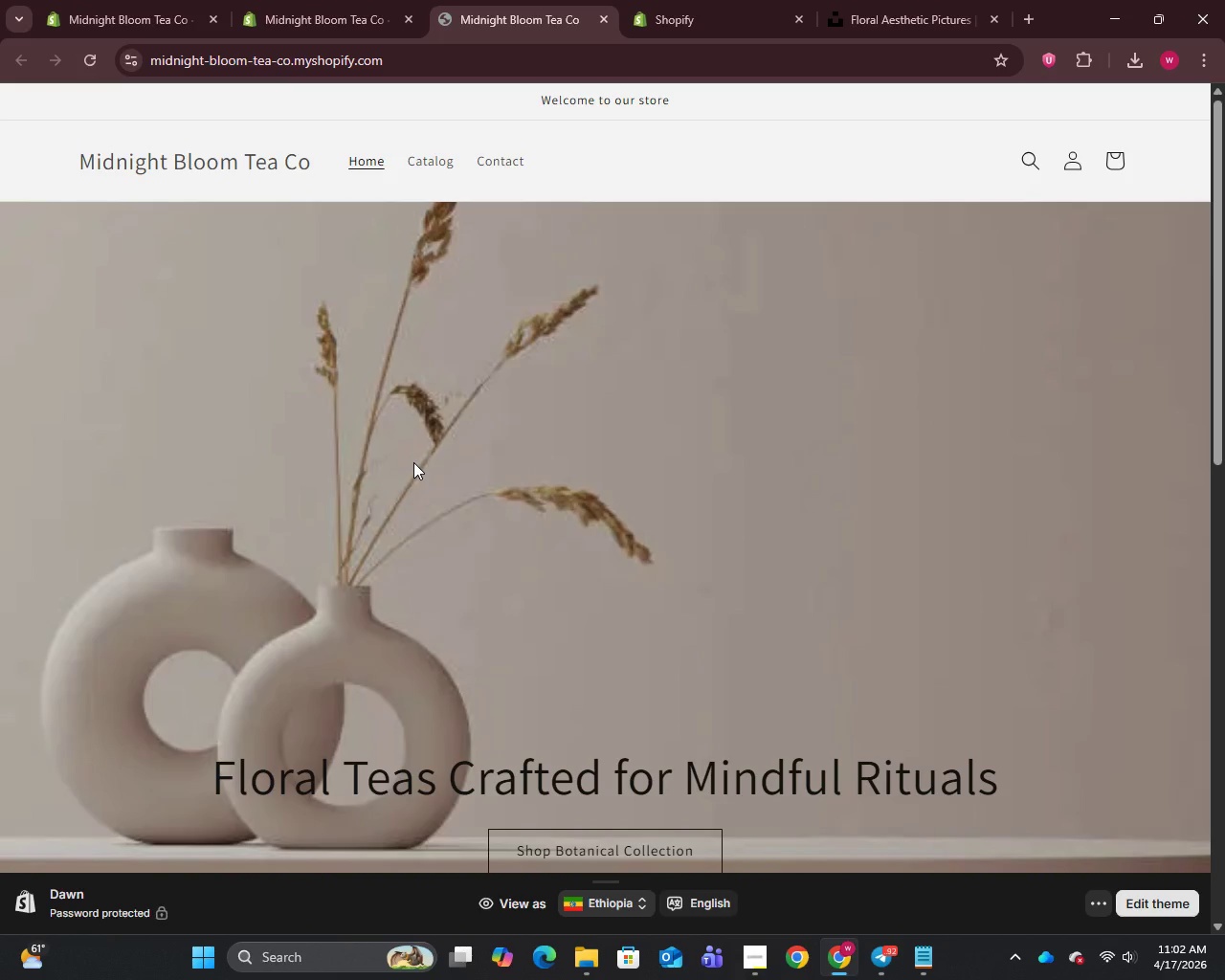 
scroll: coordinate [413, 462], scroll_direction: down, amount: 6.0
 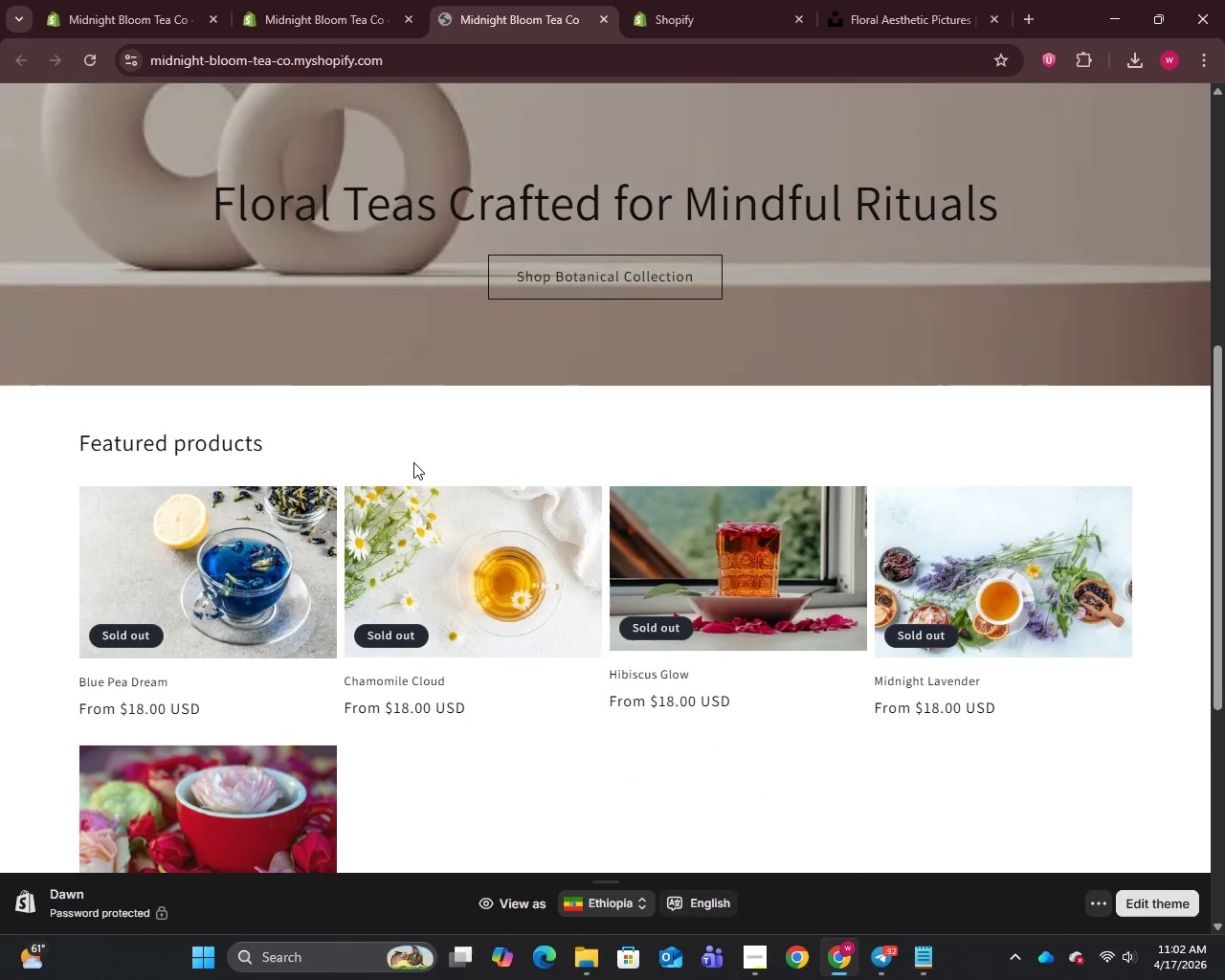 
scroll: coordinate [413, 462], scroll_direction: up, amount: 3.0
 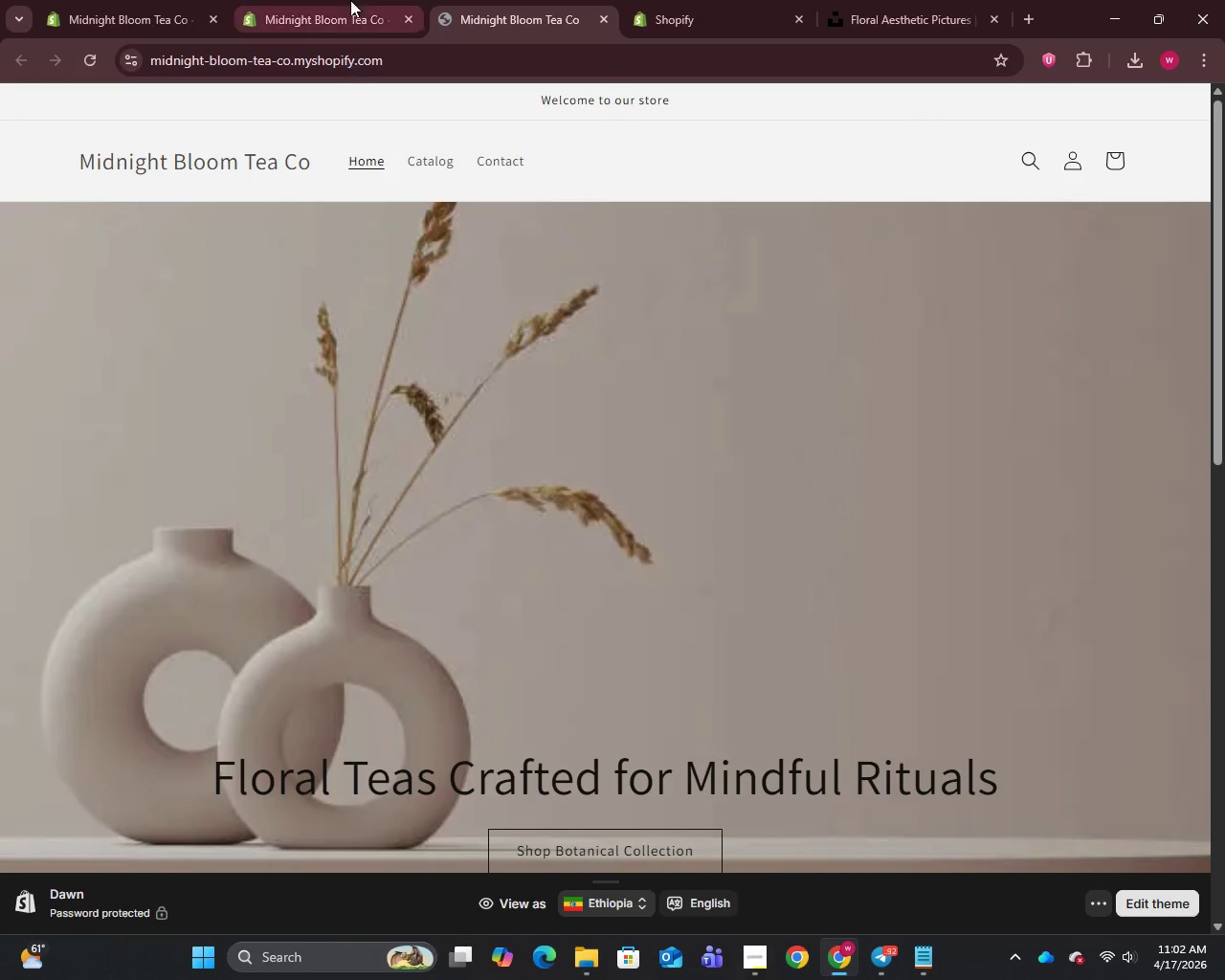 
left_click([351, 0])
 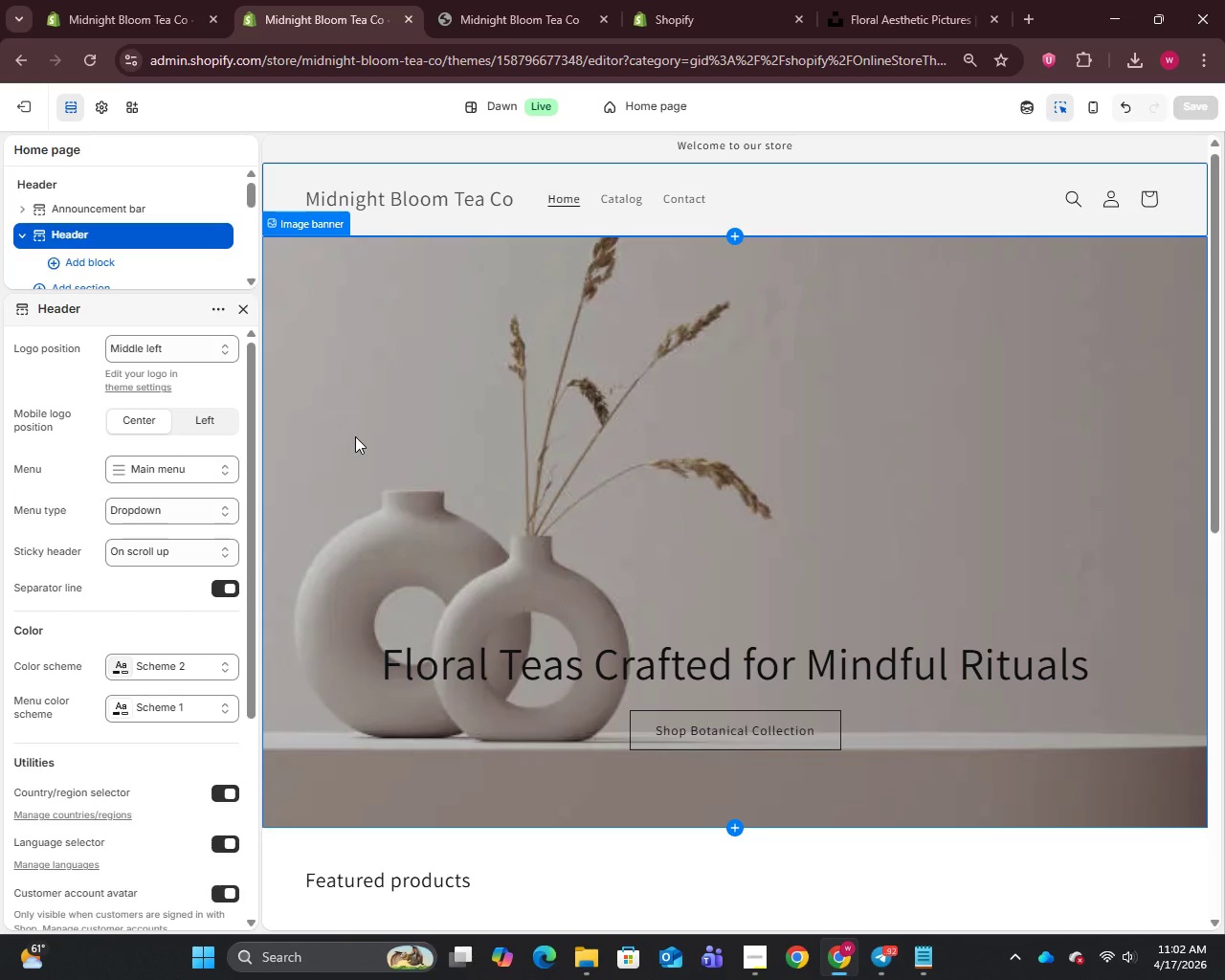 
scroll: coordinate [355, 436], scroll_direction: up, amount: 4.0
 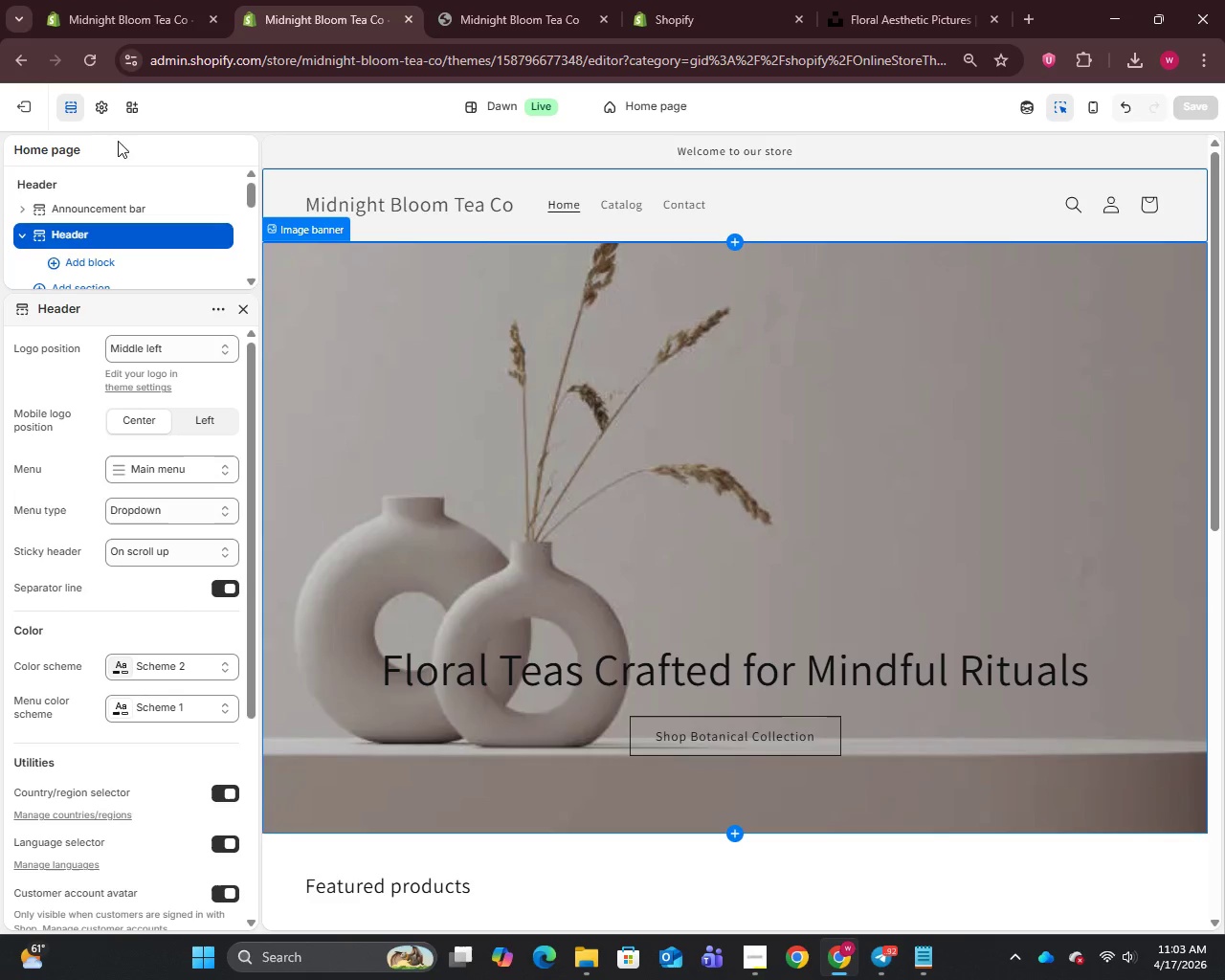 
left_click([16, 100])
 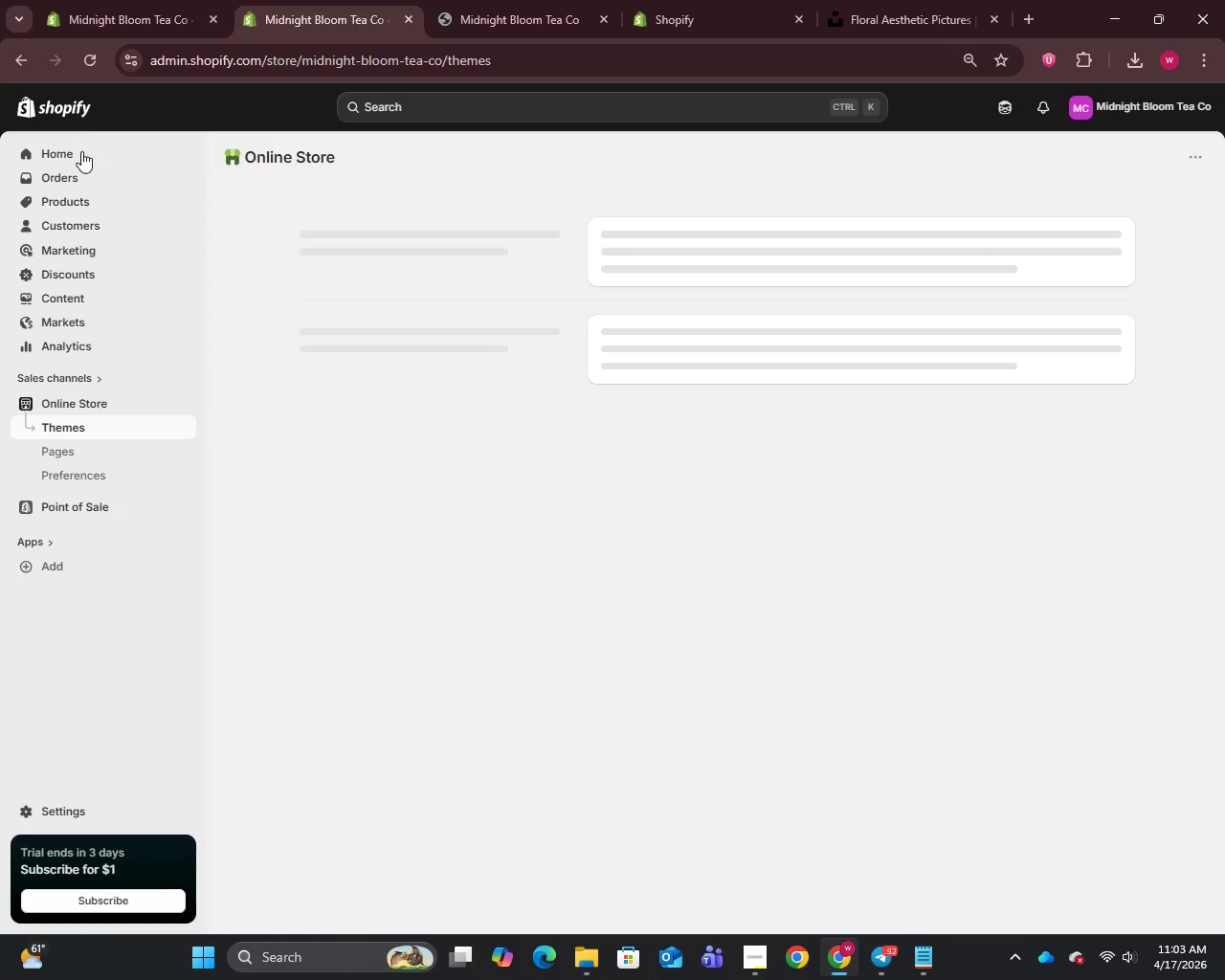 
left_click([68, 196])
 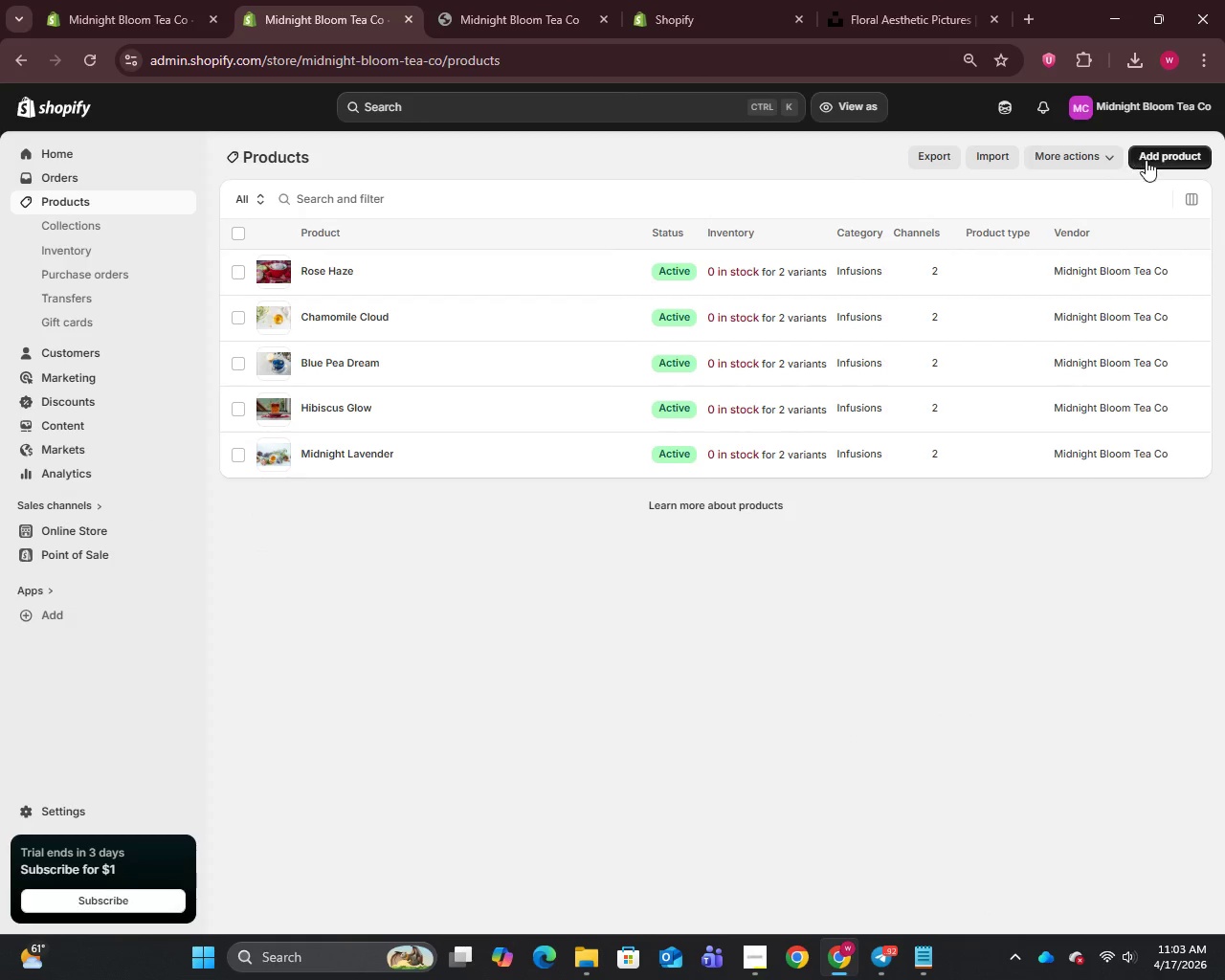 
left_click([930, 155])
 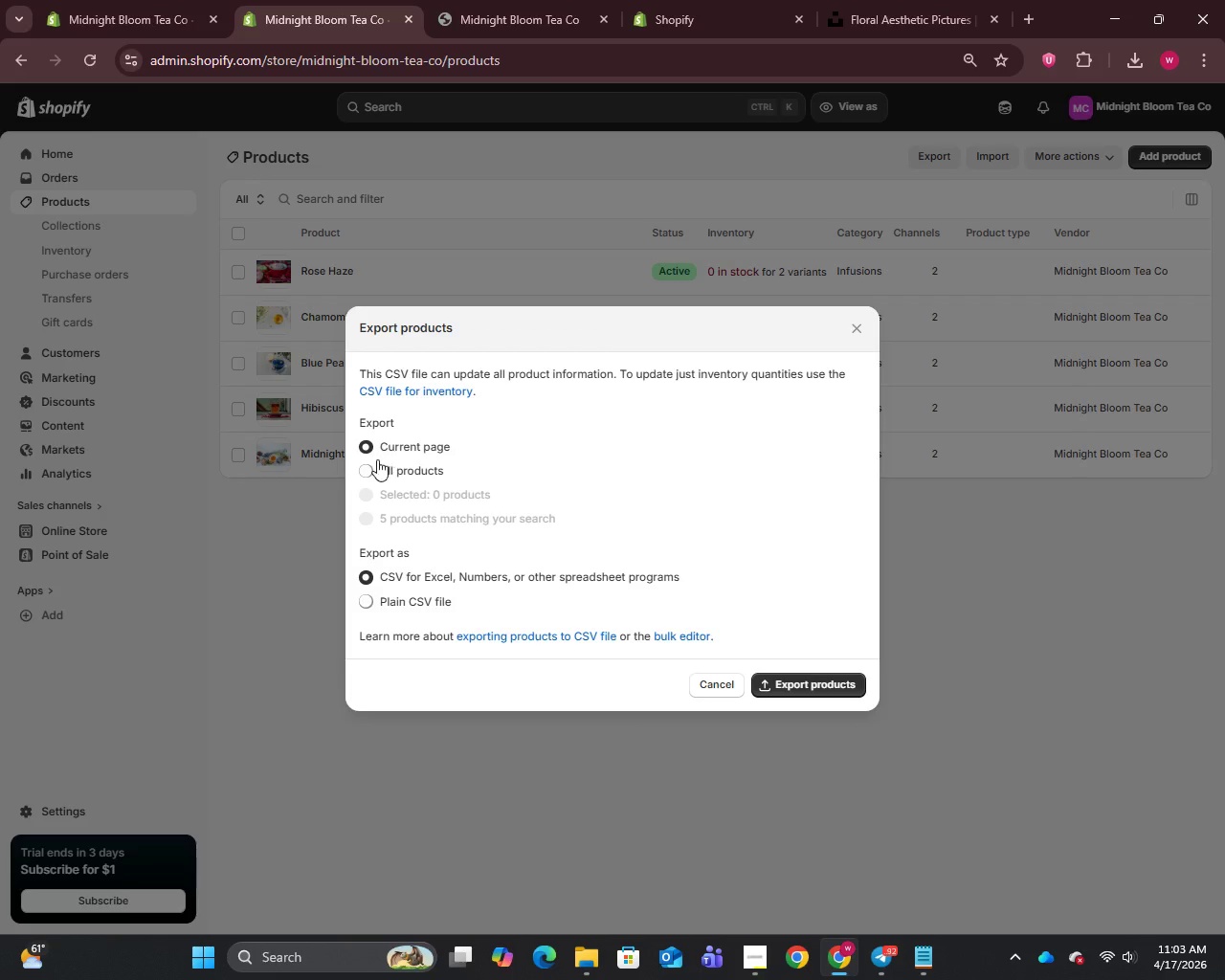 
left_click([369, 467])
 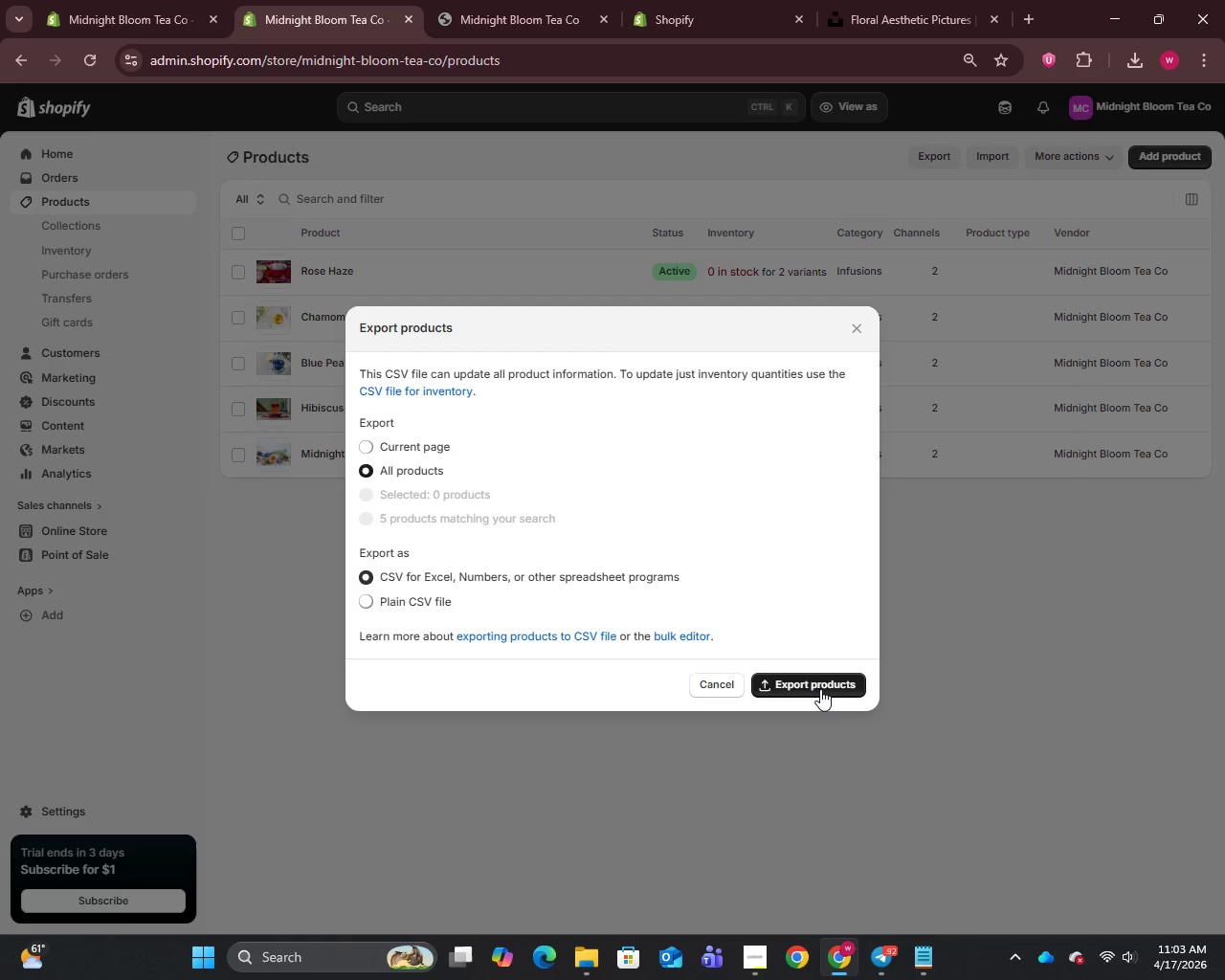 
left_click([818, 688])
 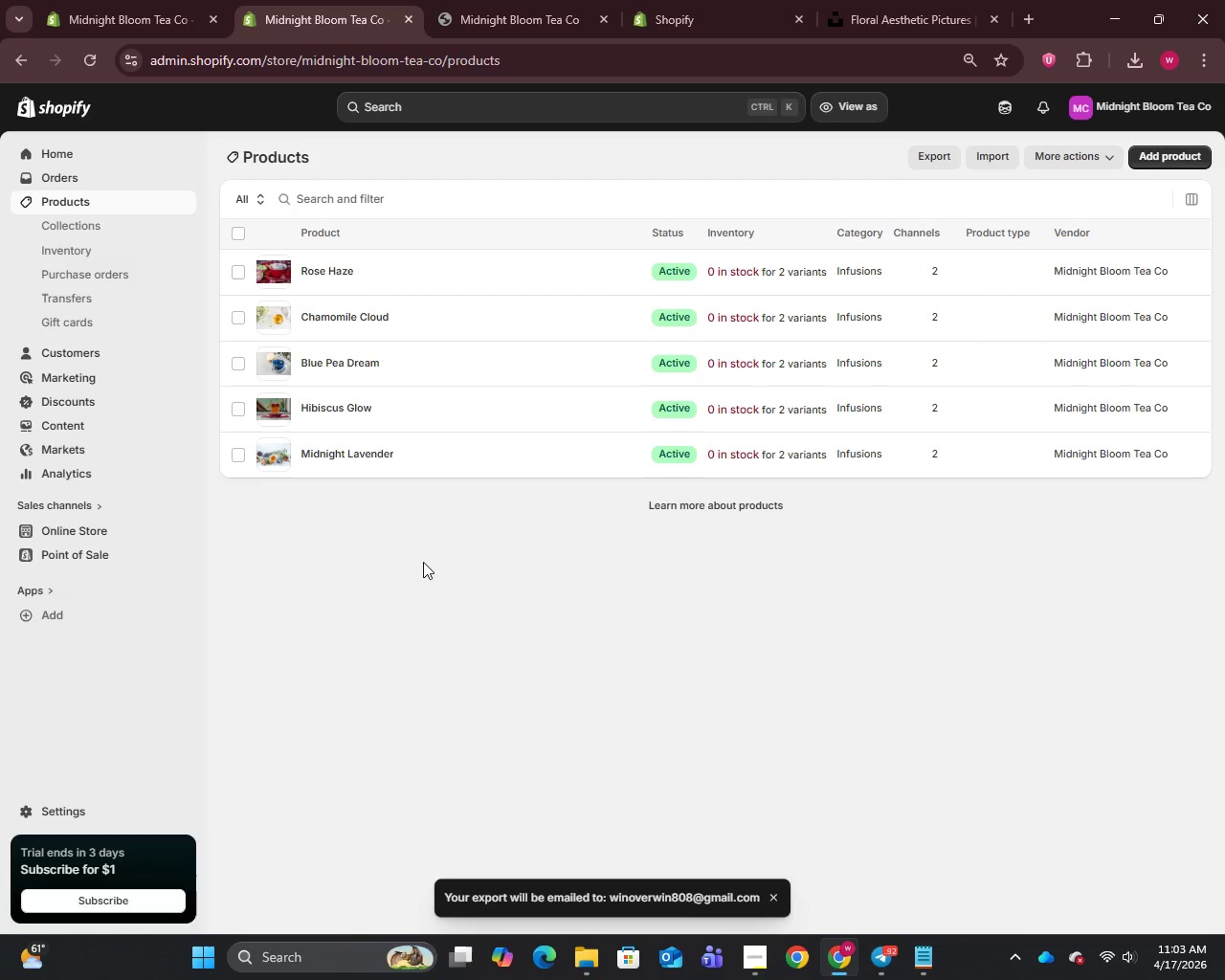 
wait(8.17)
 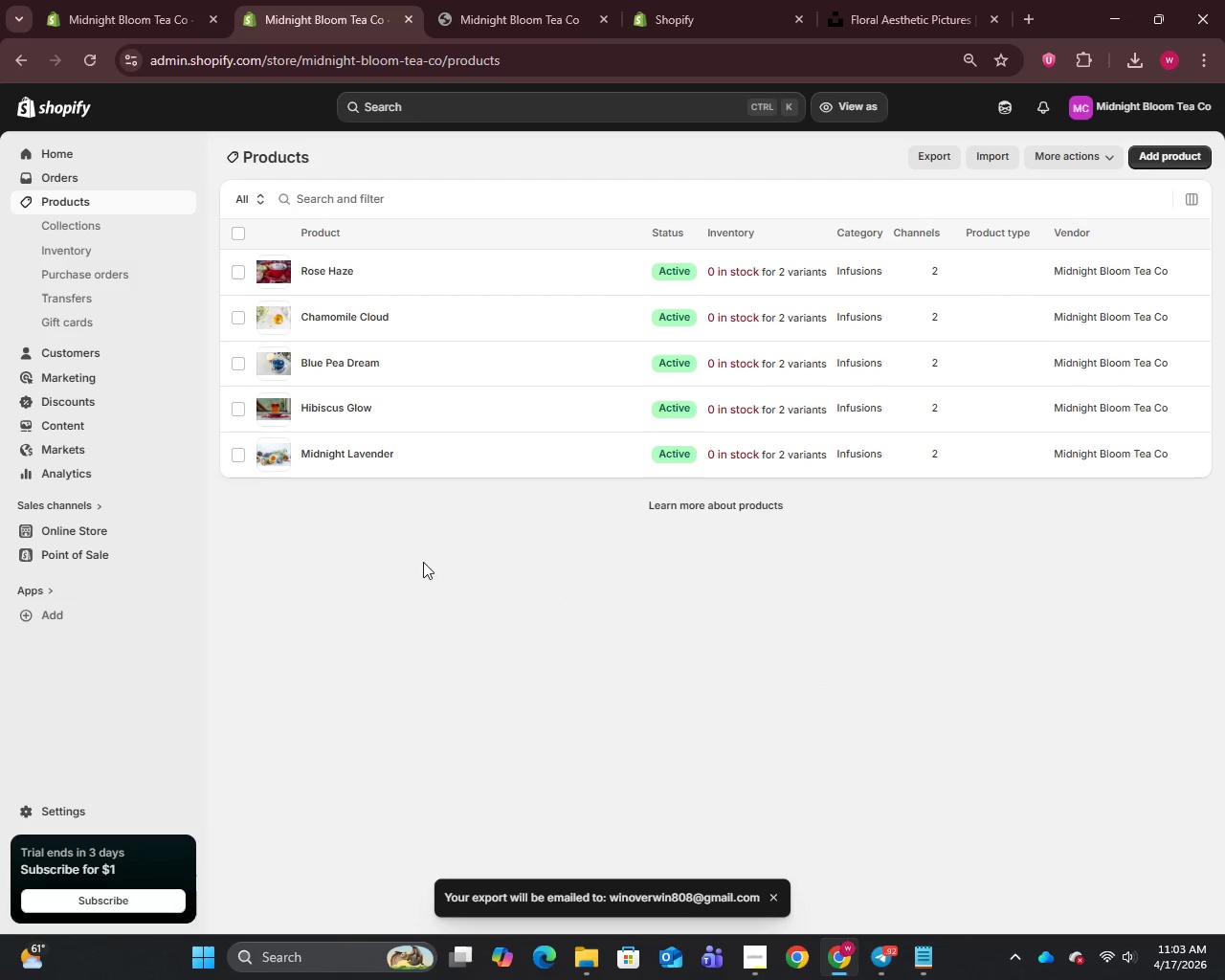 
left_click([54, 197])
 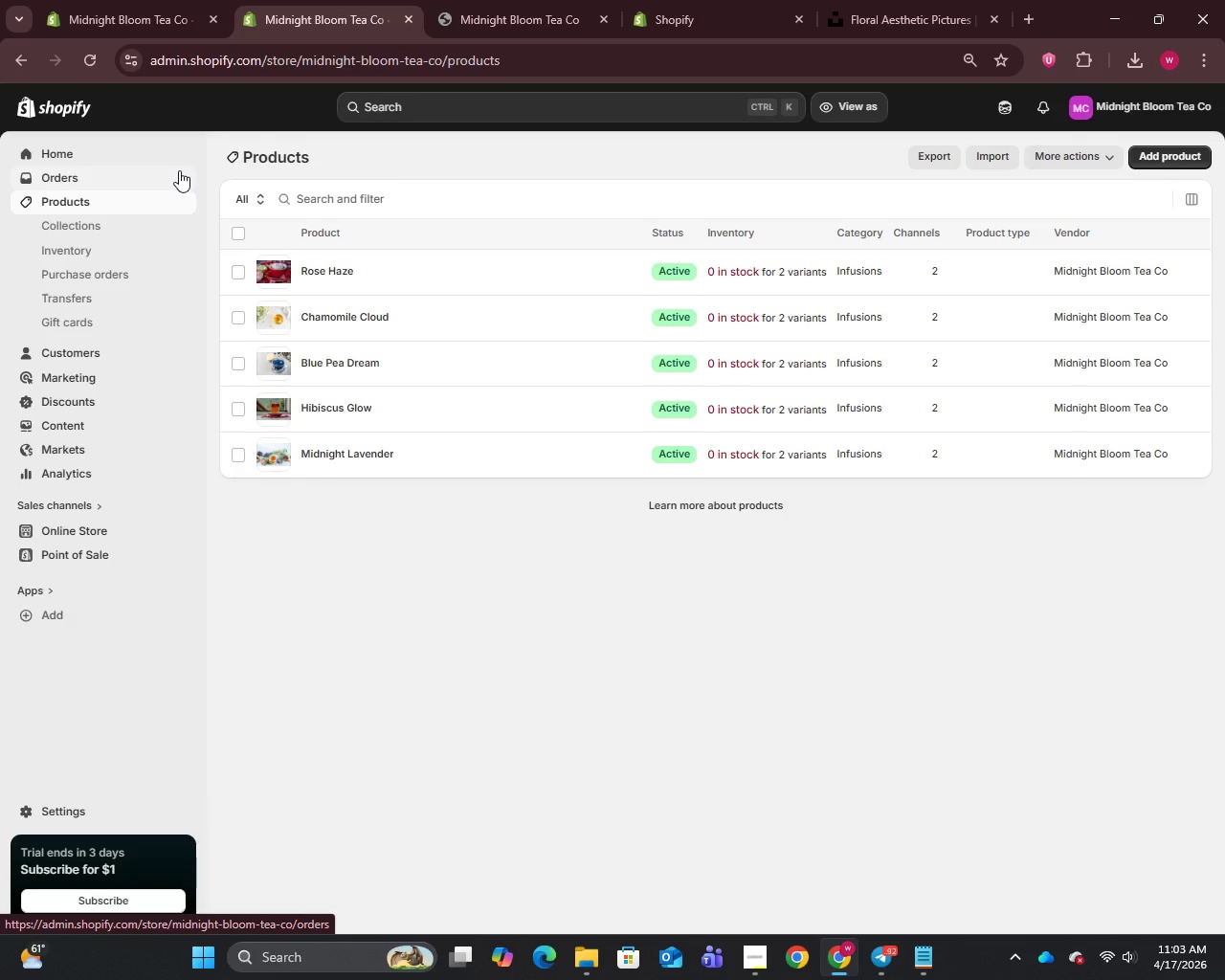 
wait(7.49)
 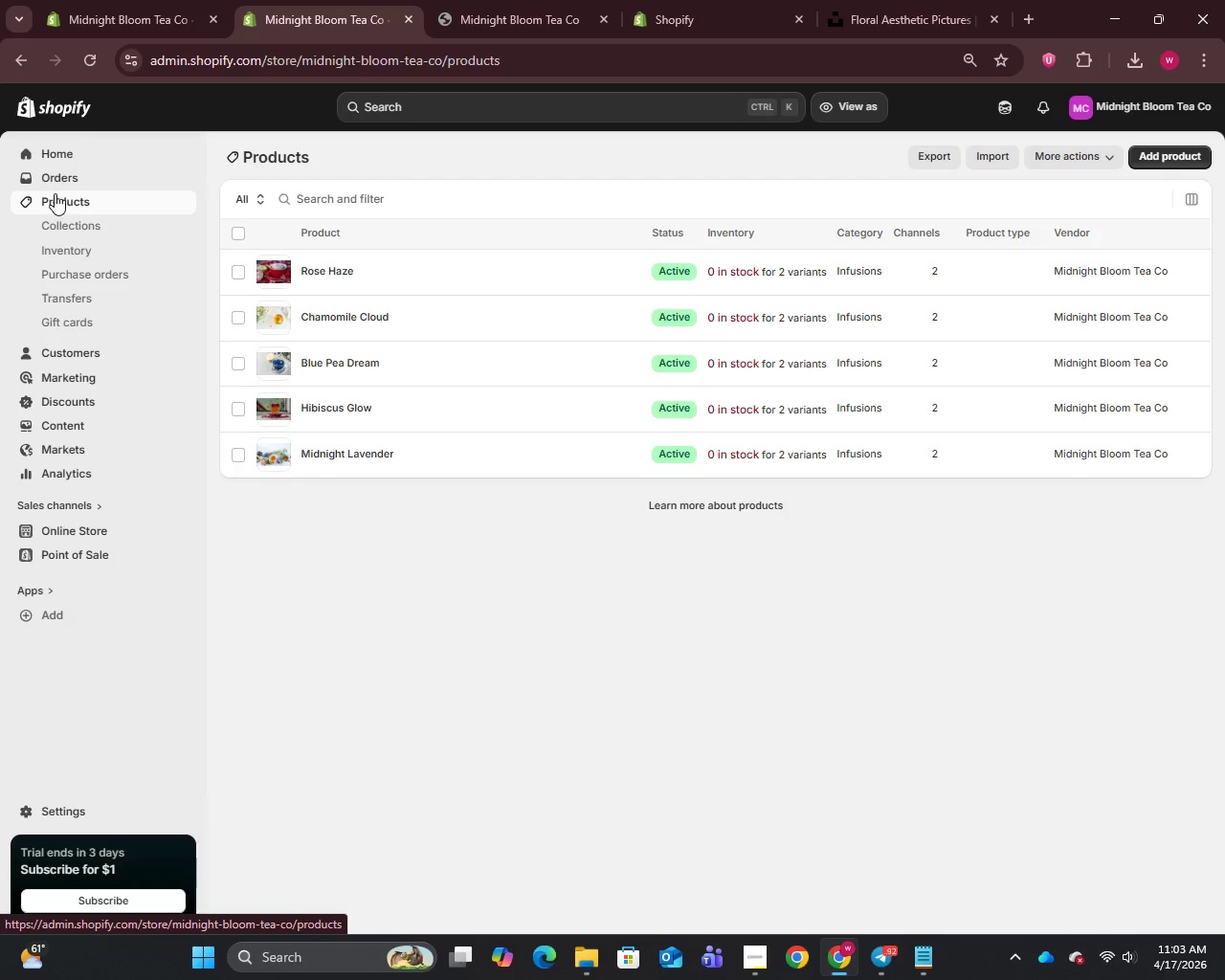 
left_click([472, 0])
 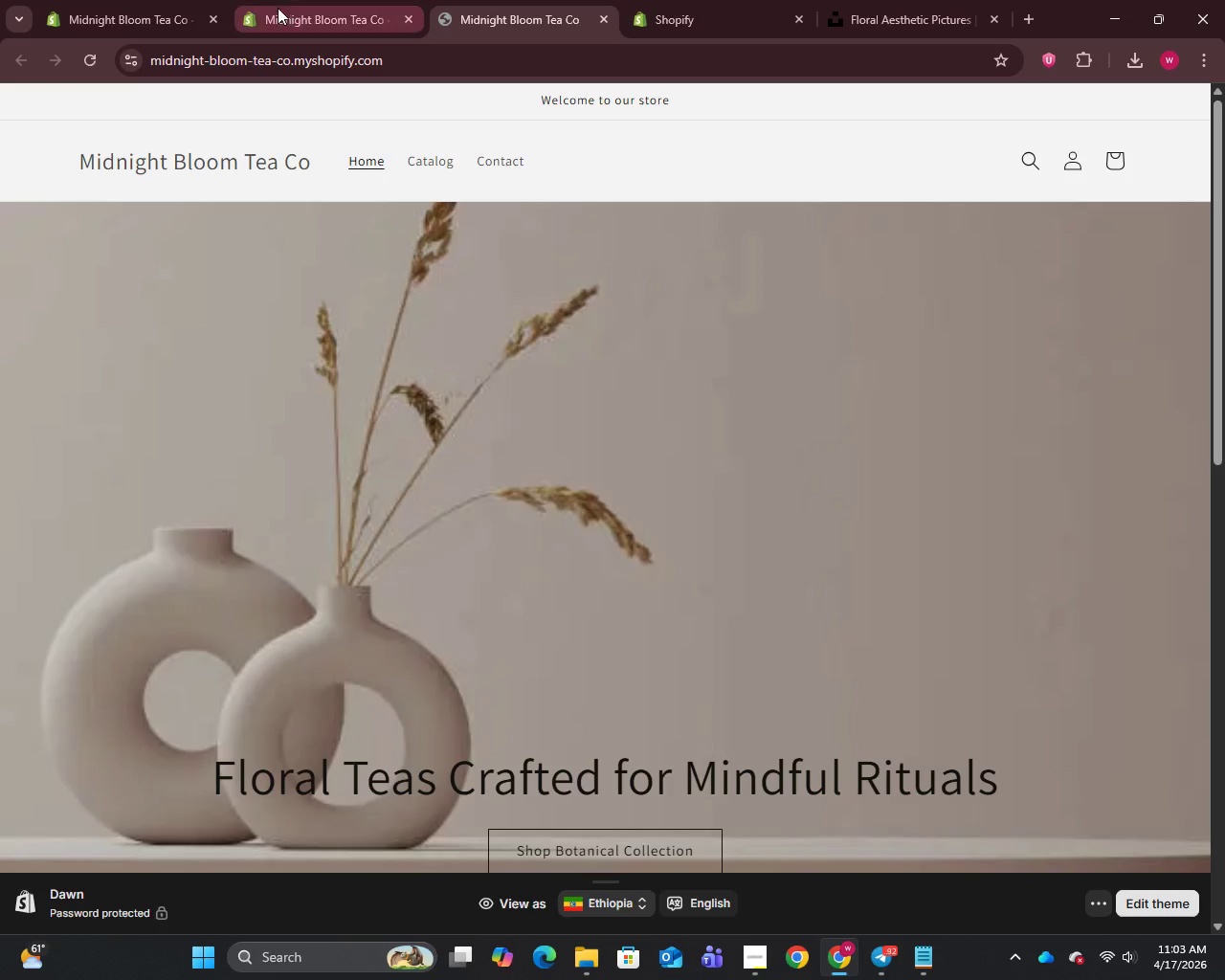 
left_click([278, 8])
 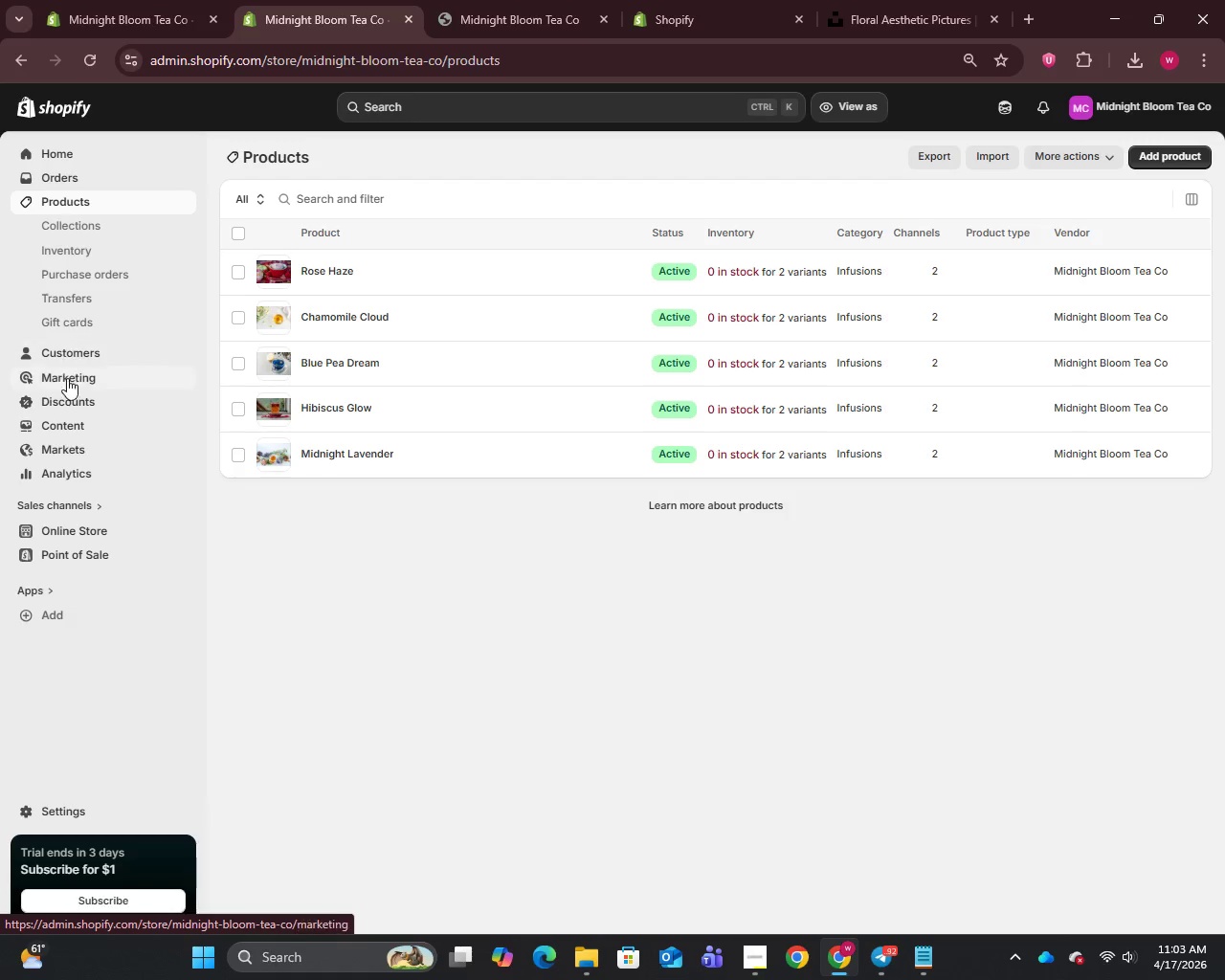 
mouse_move([78, 519])
 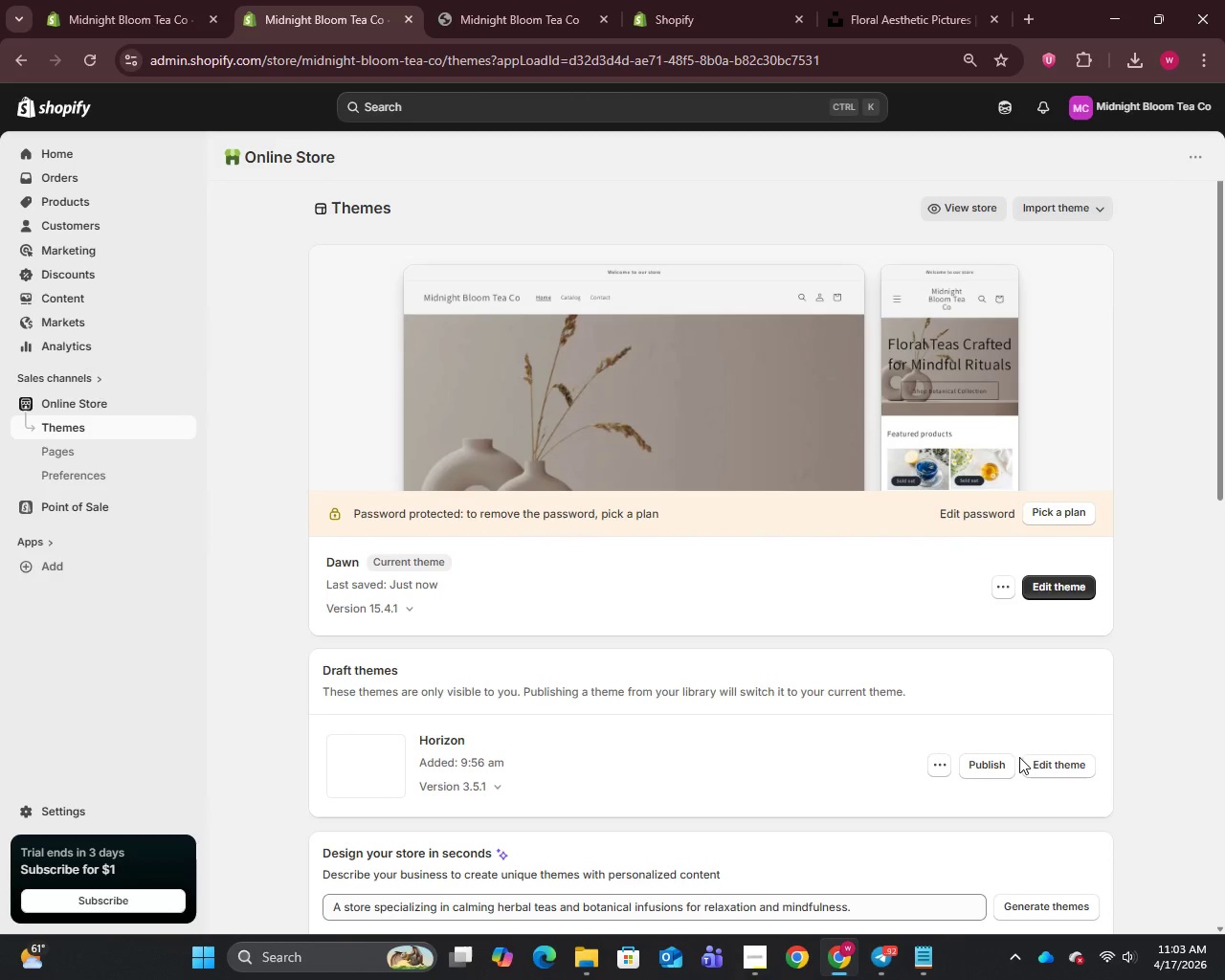 
wait(6.31)
 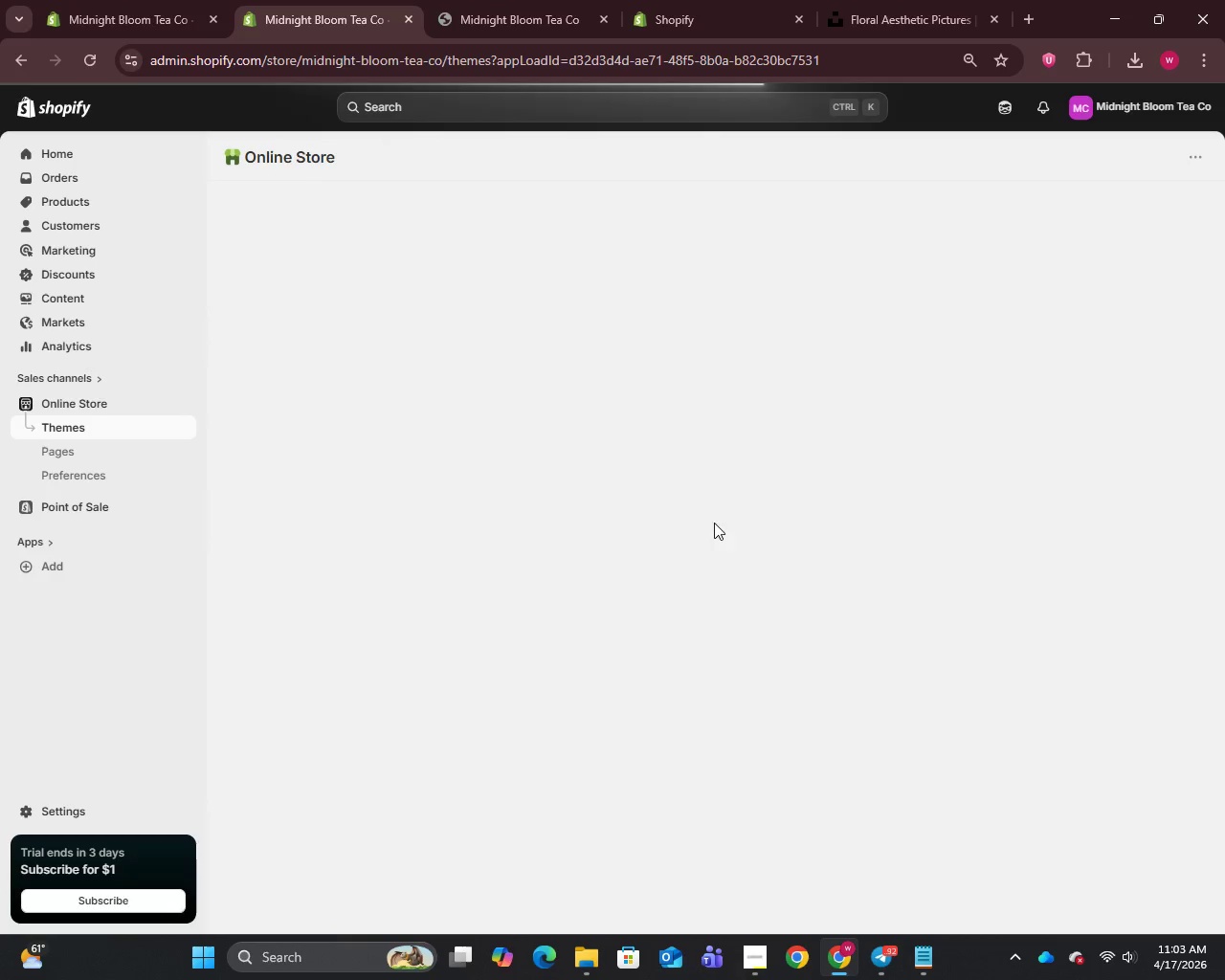 
left_click([1065, 584])
 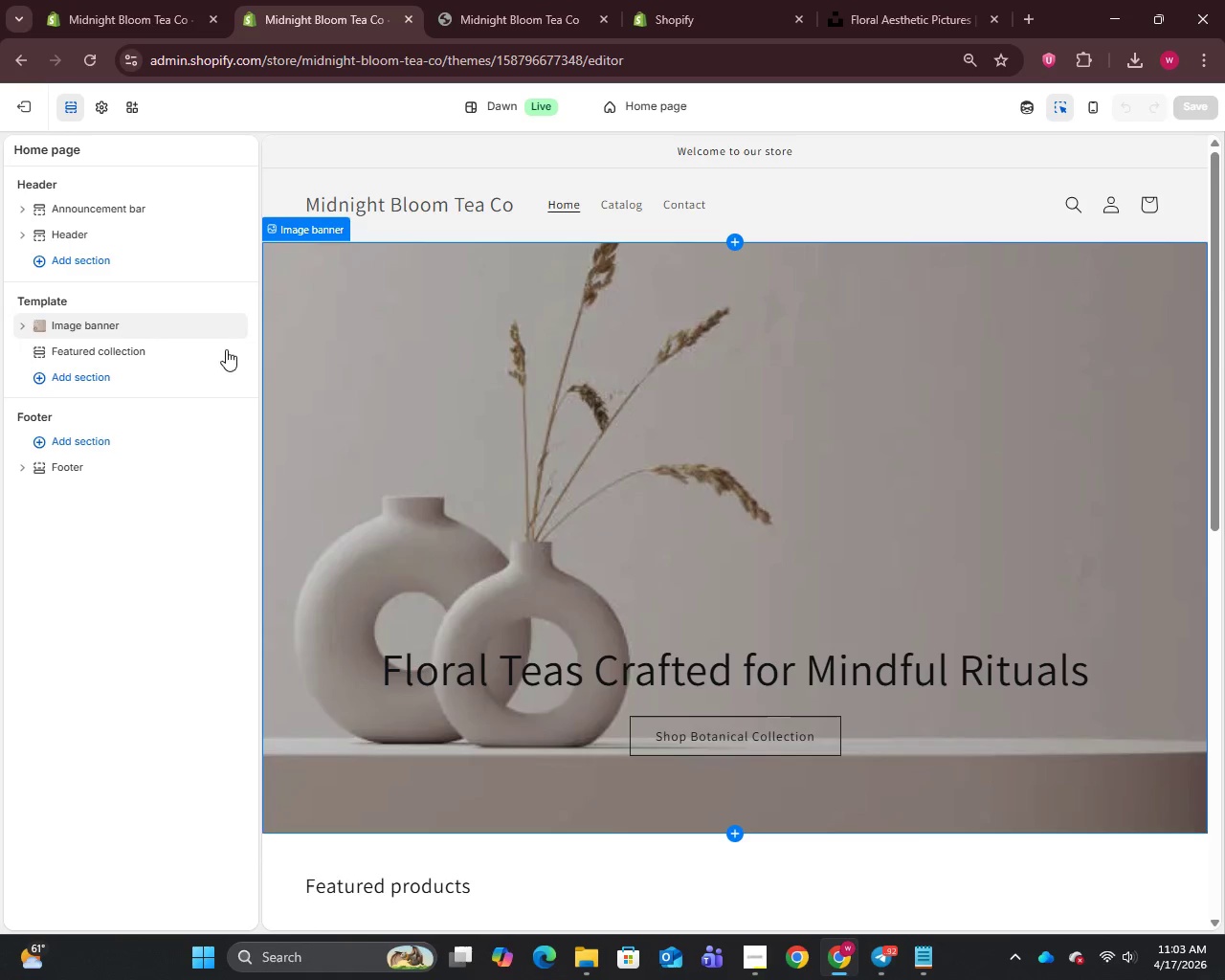 
wait(8.67)
 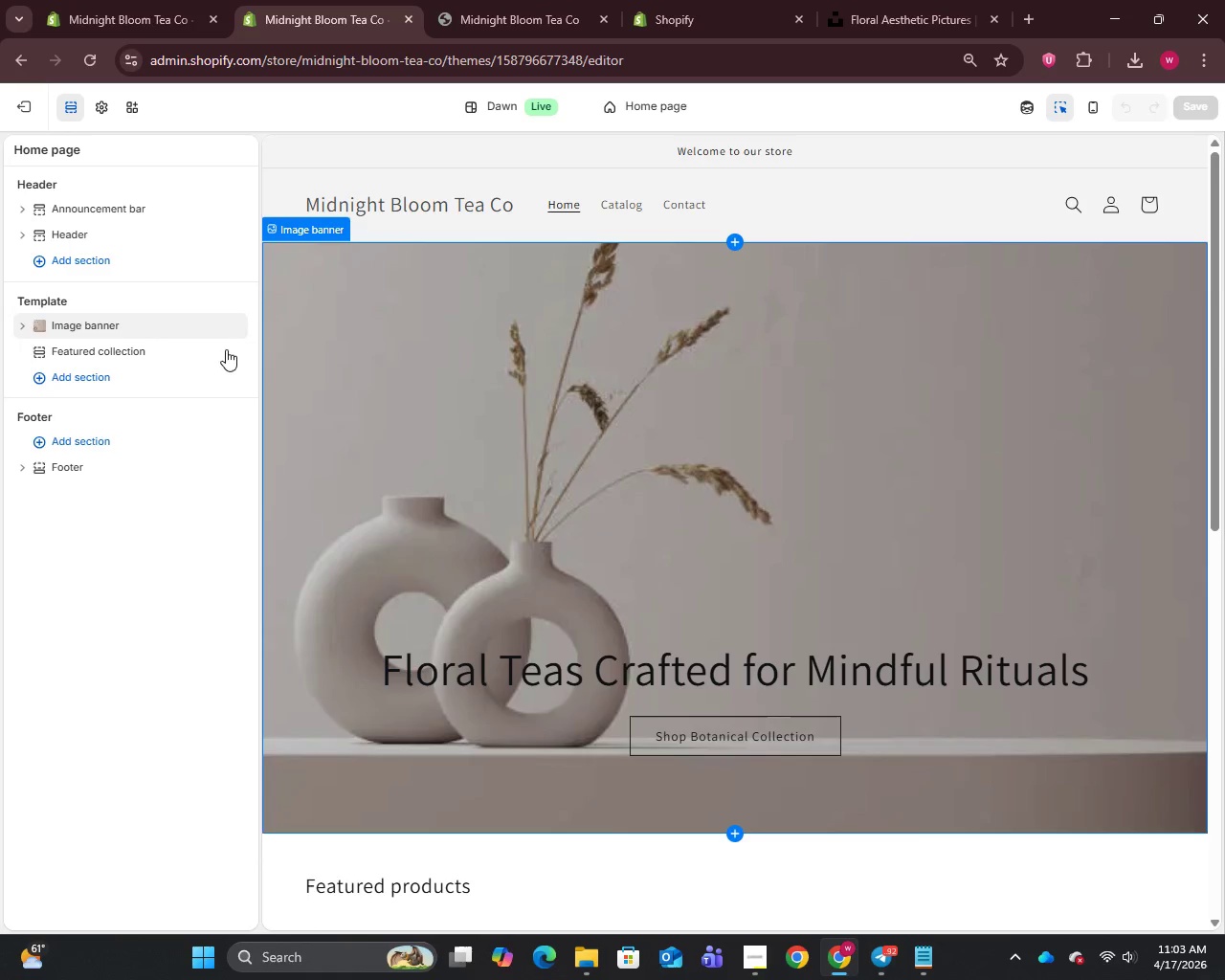 
left_click([98, 103])
 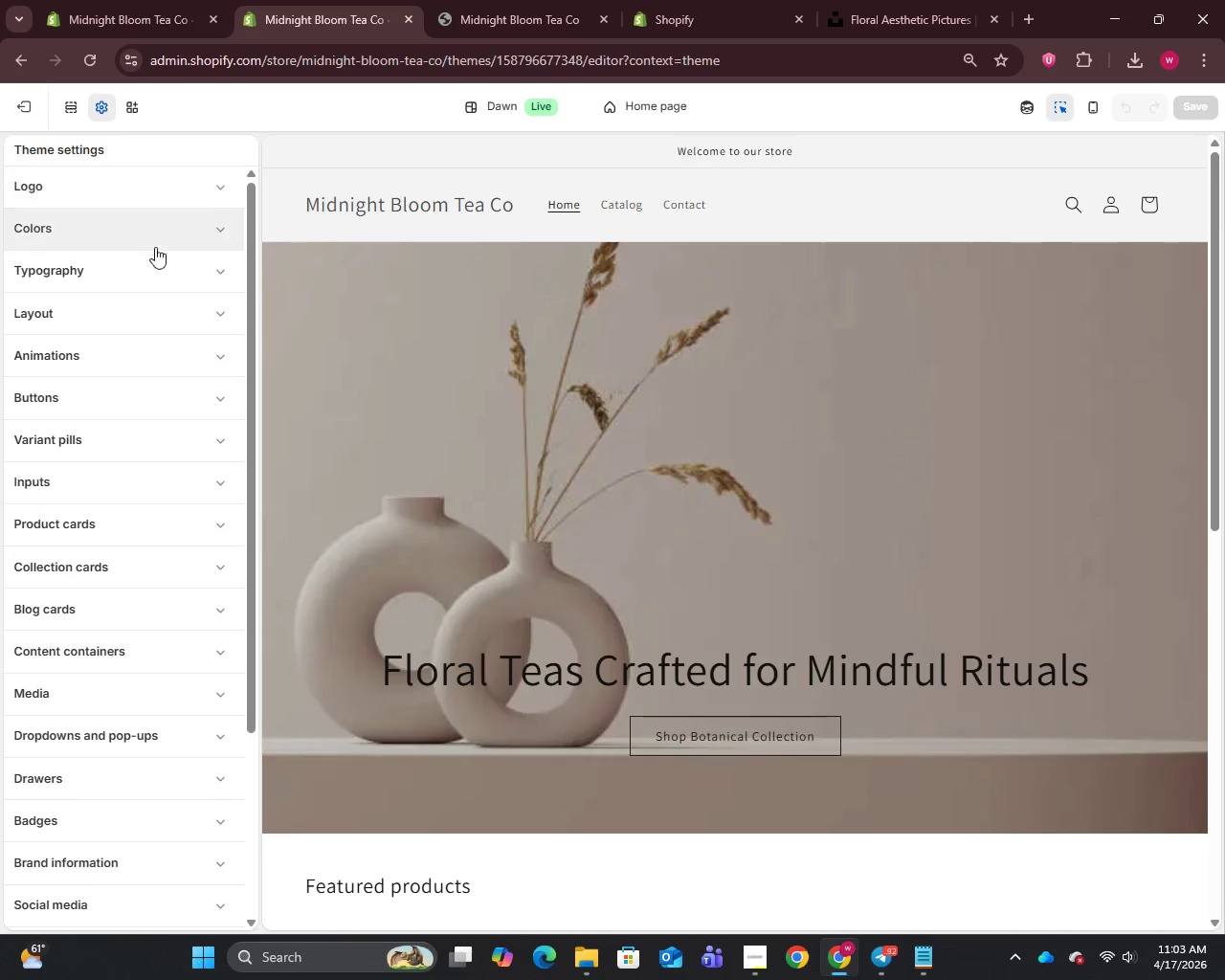 
left_click([159, 258])
 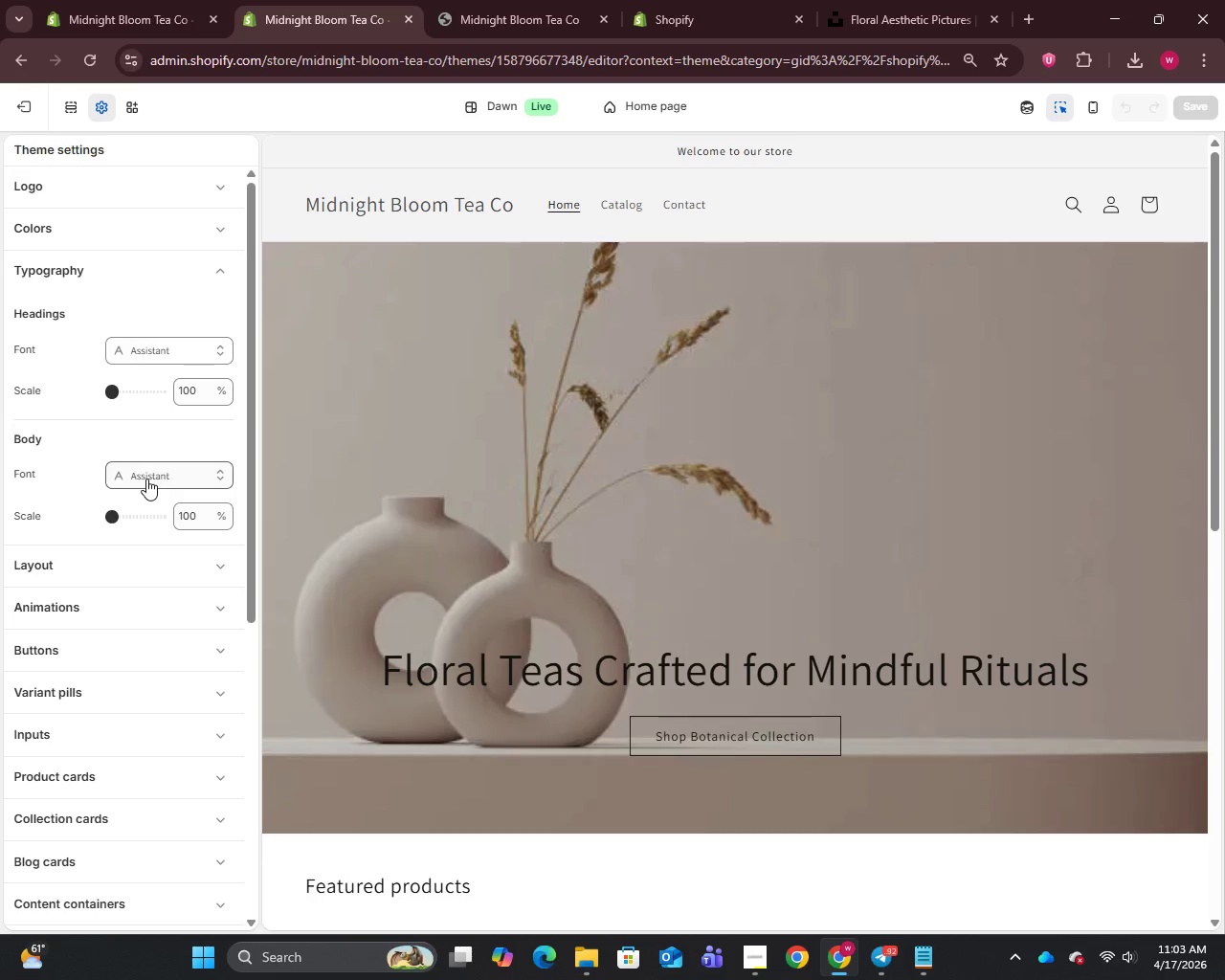 
wait(7.11)
 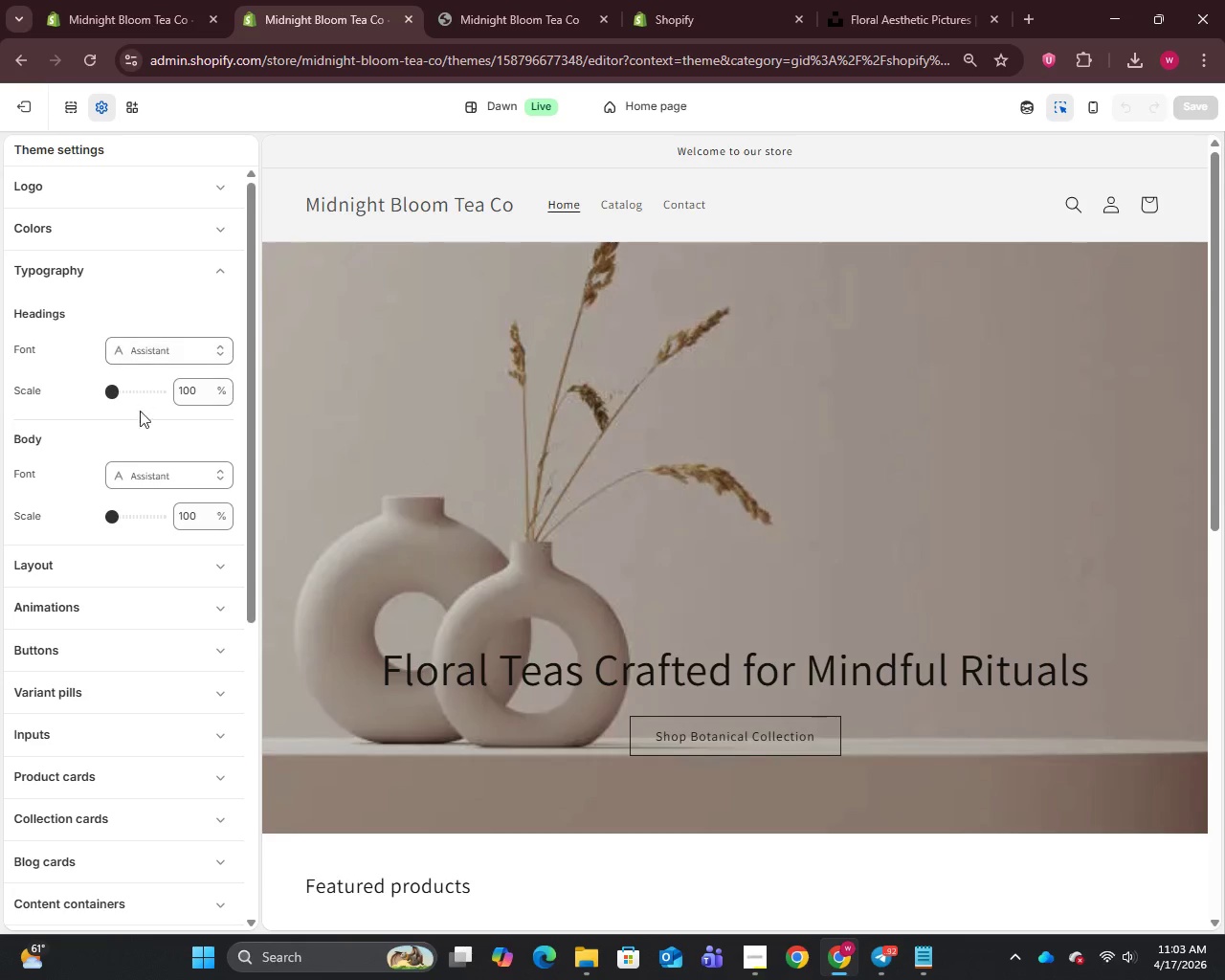 
left_click([146, 479])
 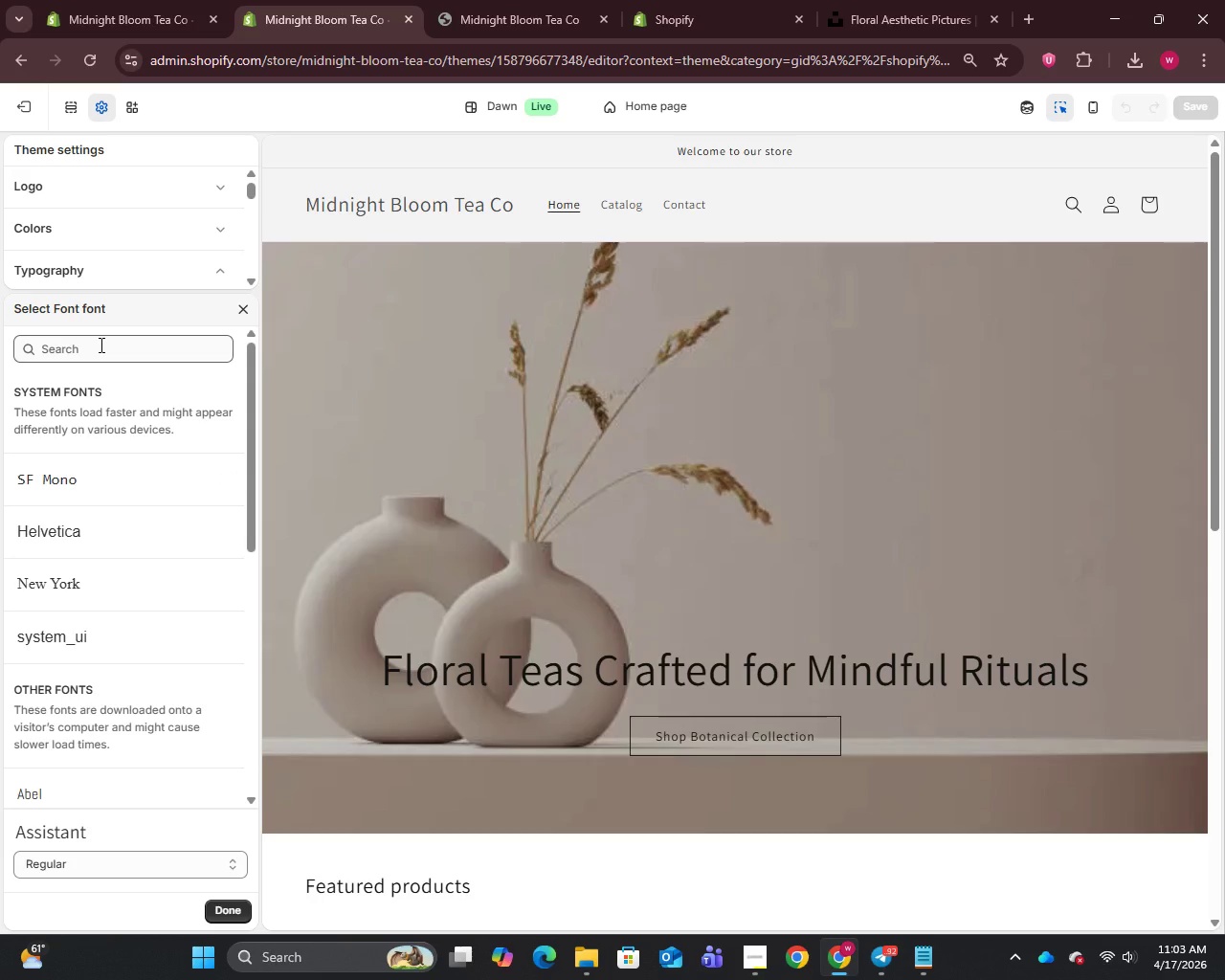 
left_click([100, 345])
 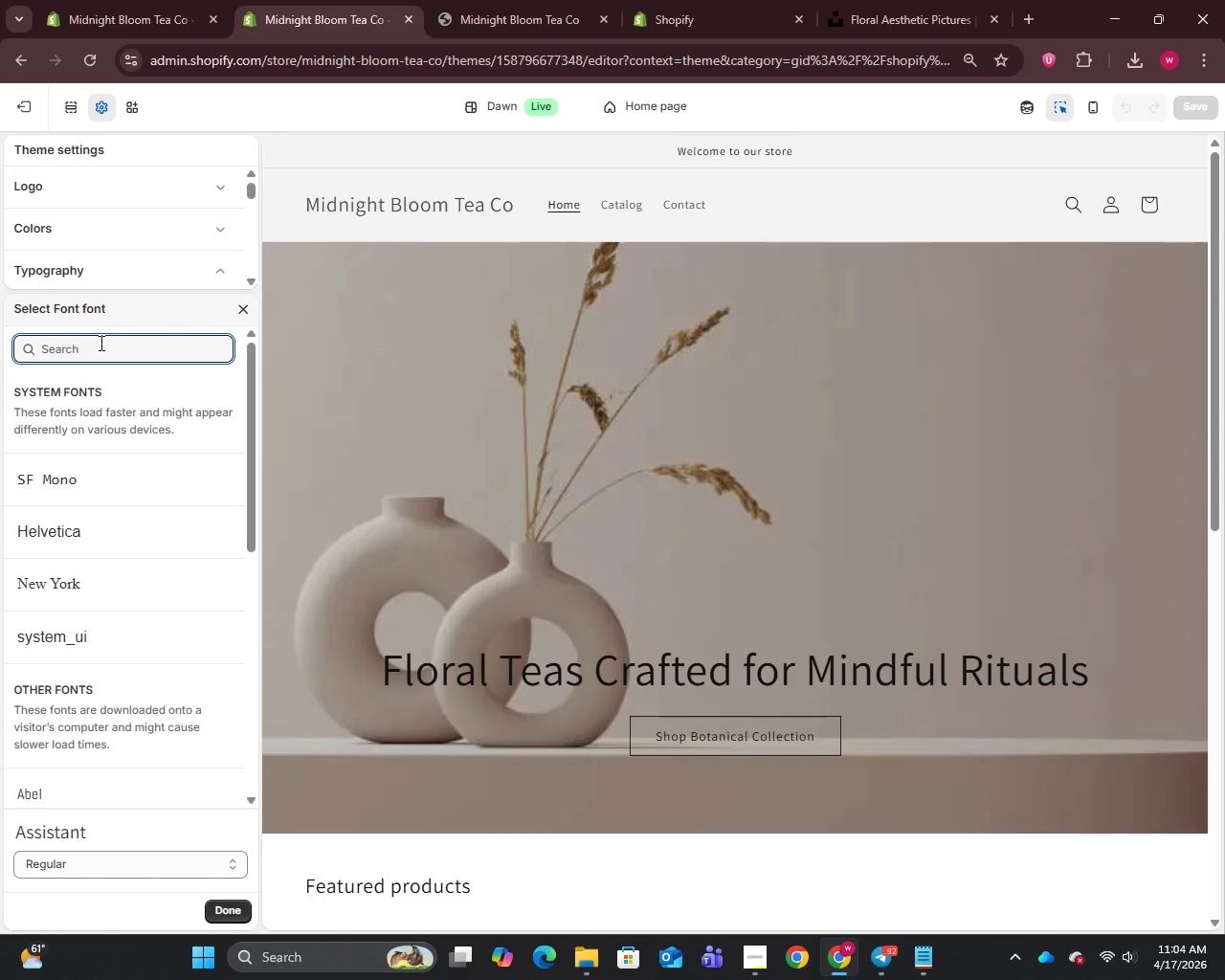 
wait(17.14)
 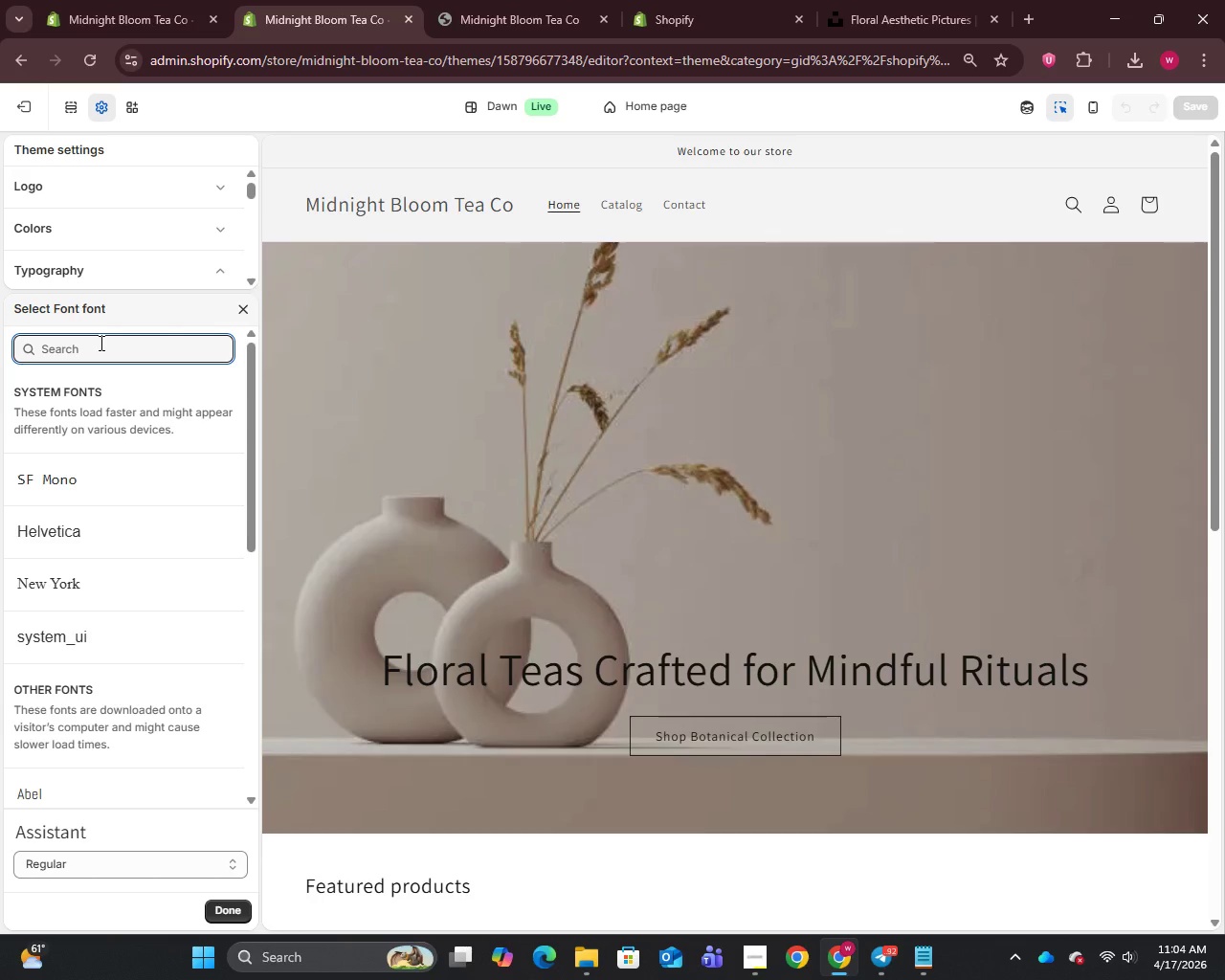 
type(inter)
 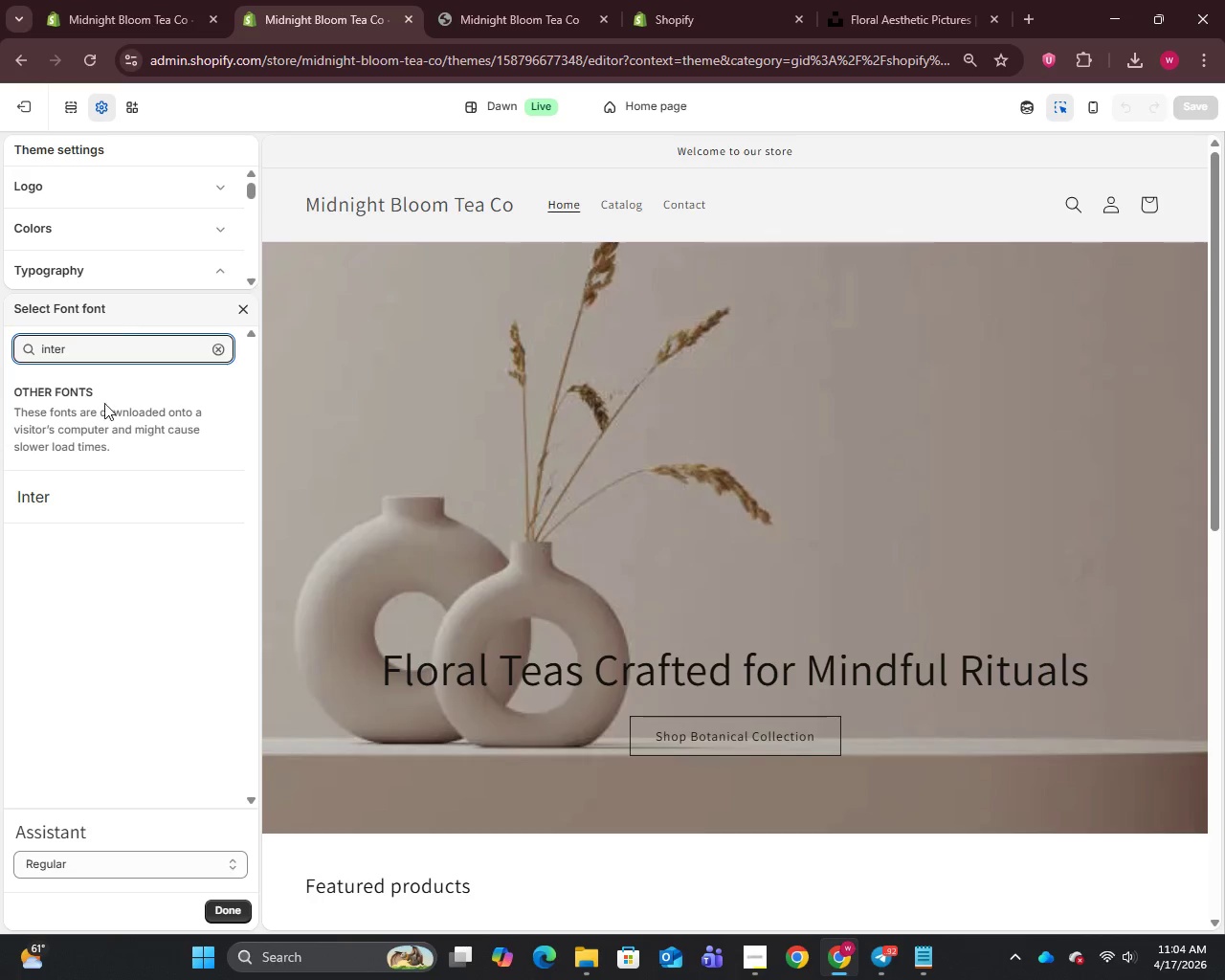 
left_click([101, 490])
 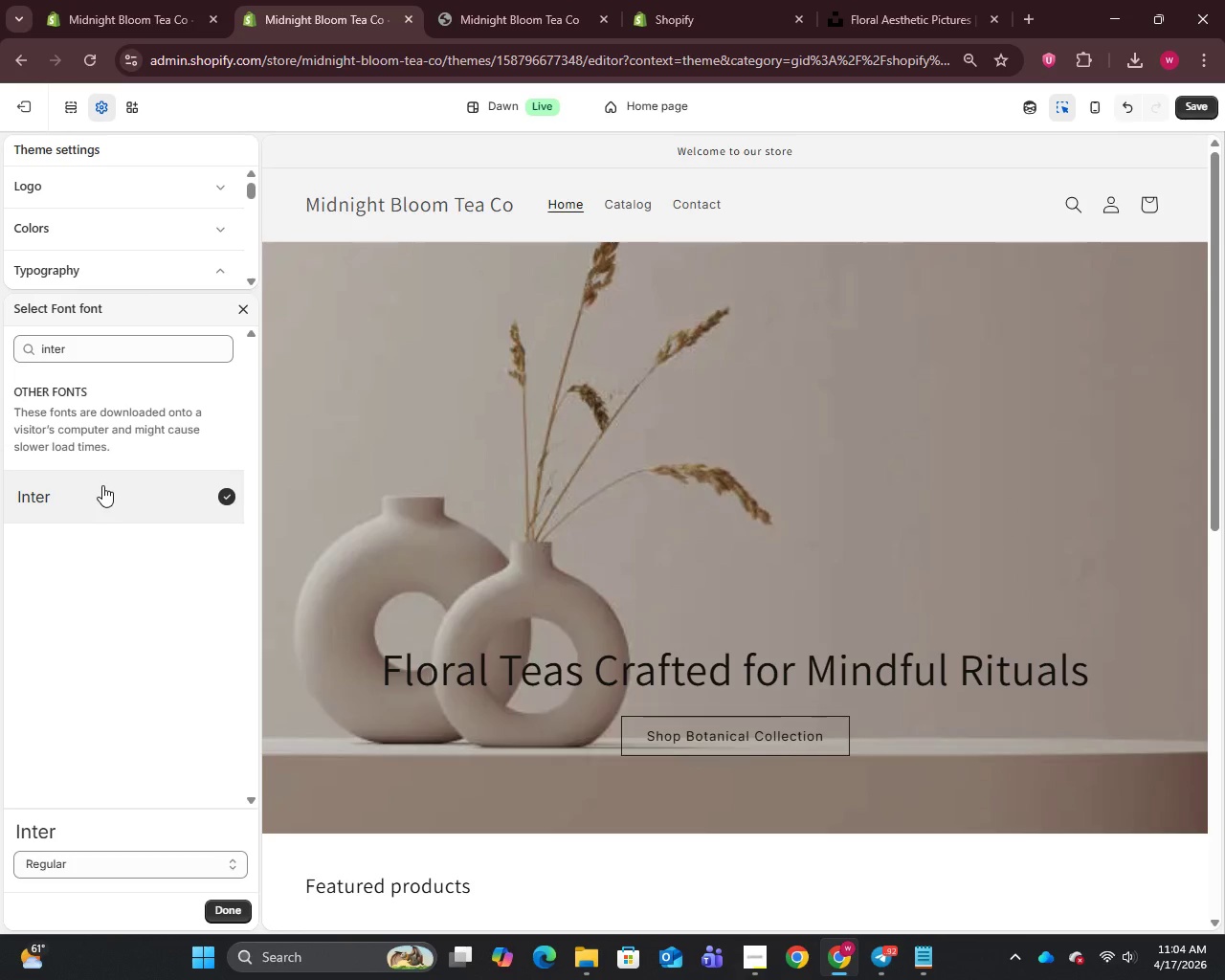 
wait(5.66)
 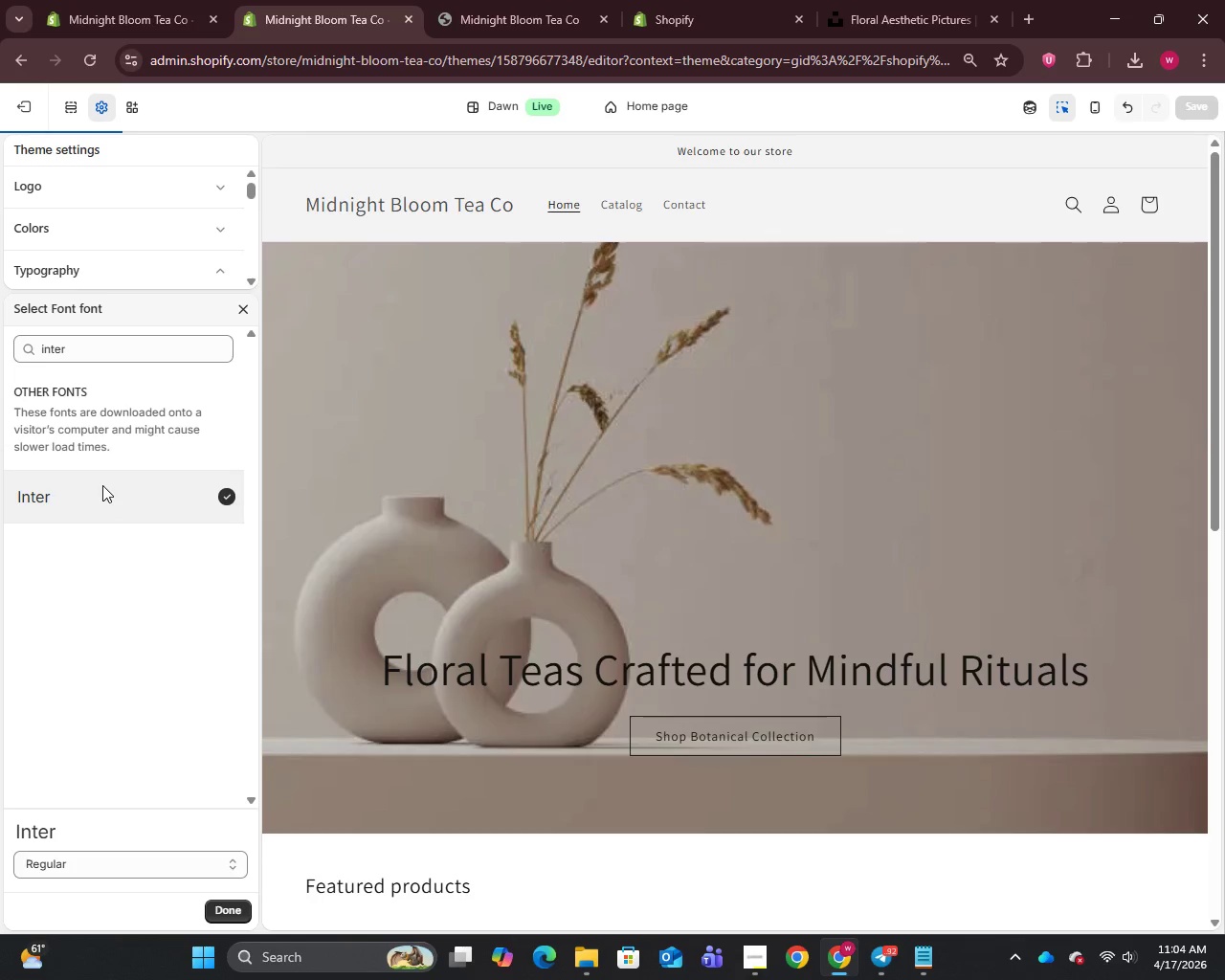 
left_click([238, 309])
 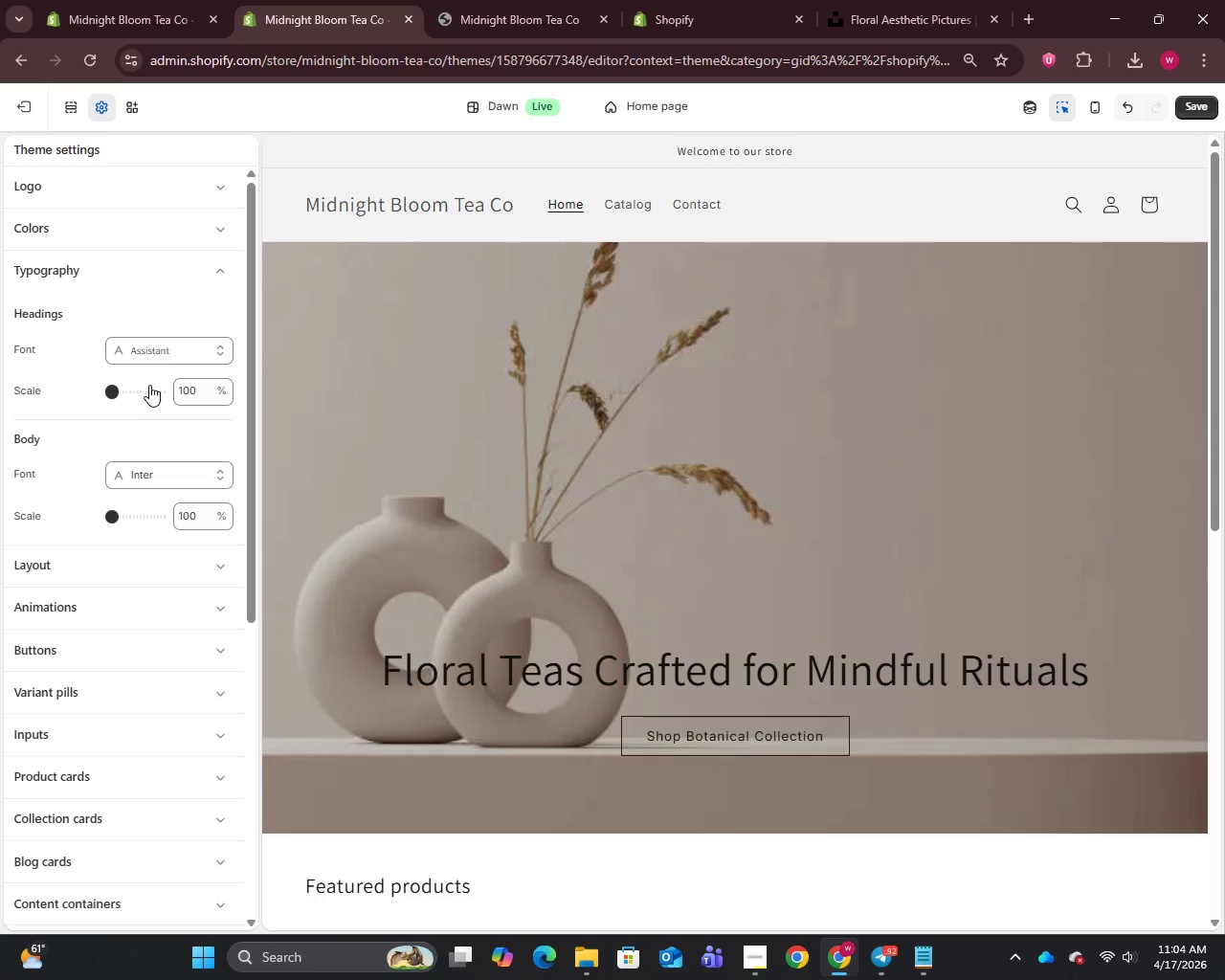 
wait(6.34)
 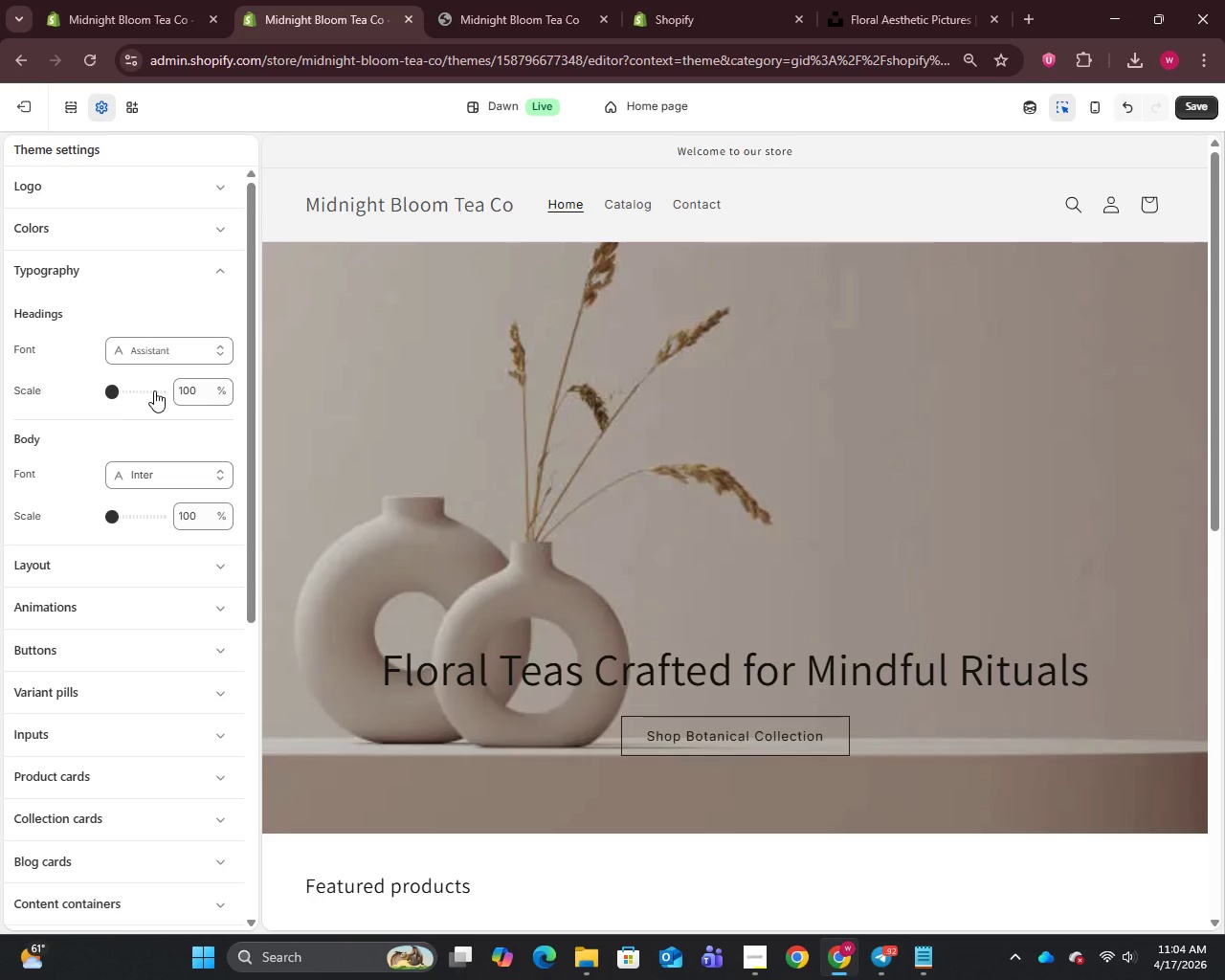 
left_click([157, 354])
 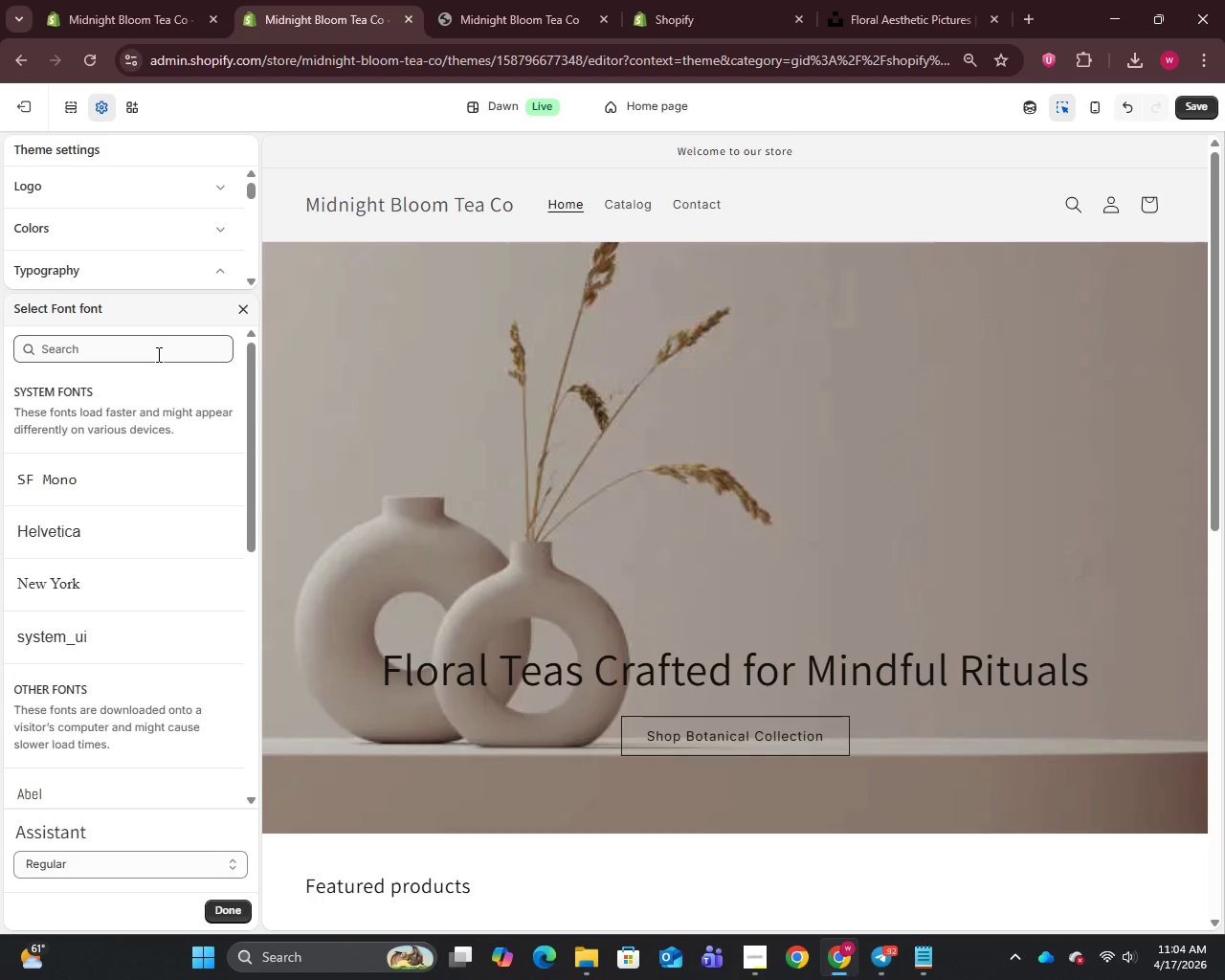 
left_click([130, 347])
 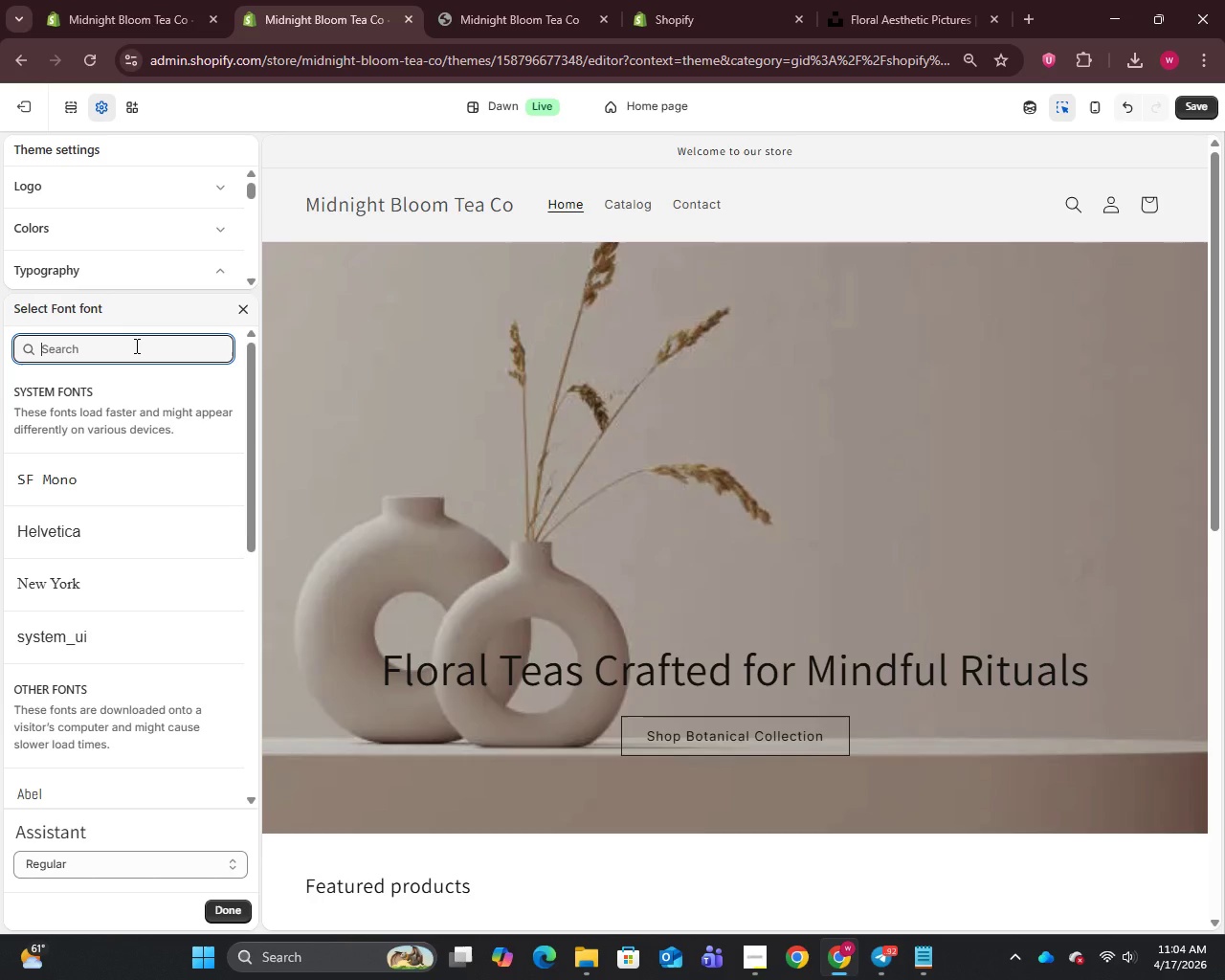 
type(play)
 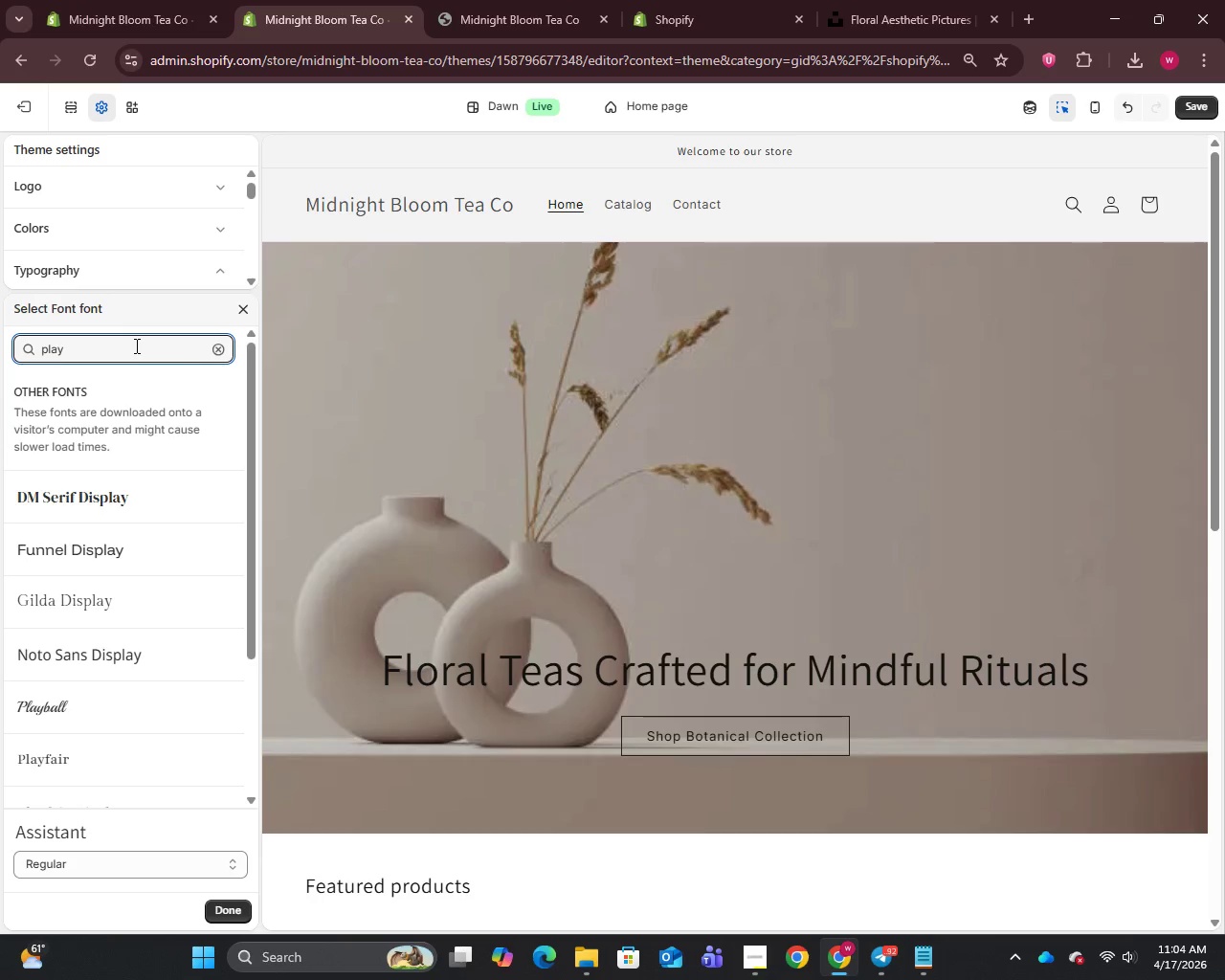 
key(F)
 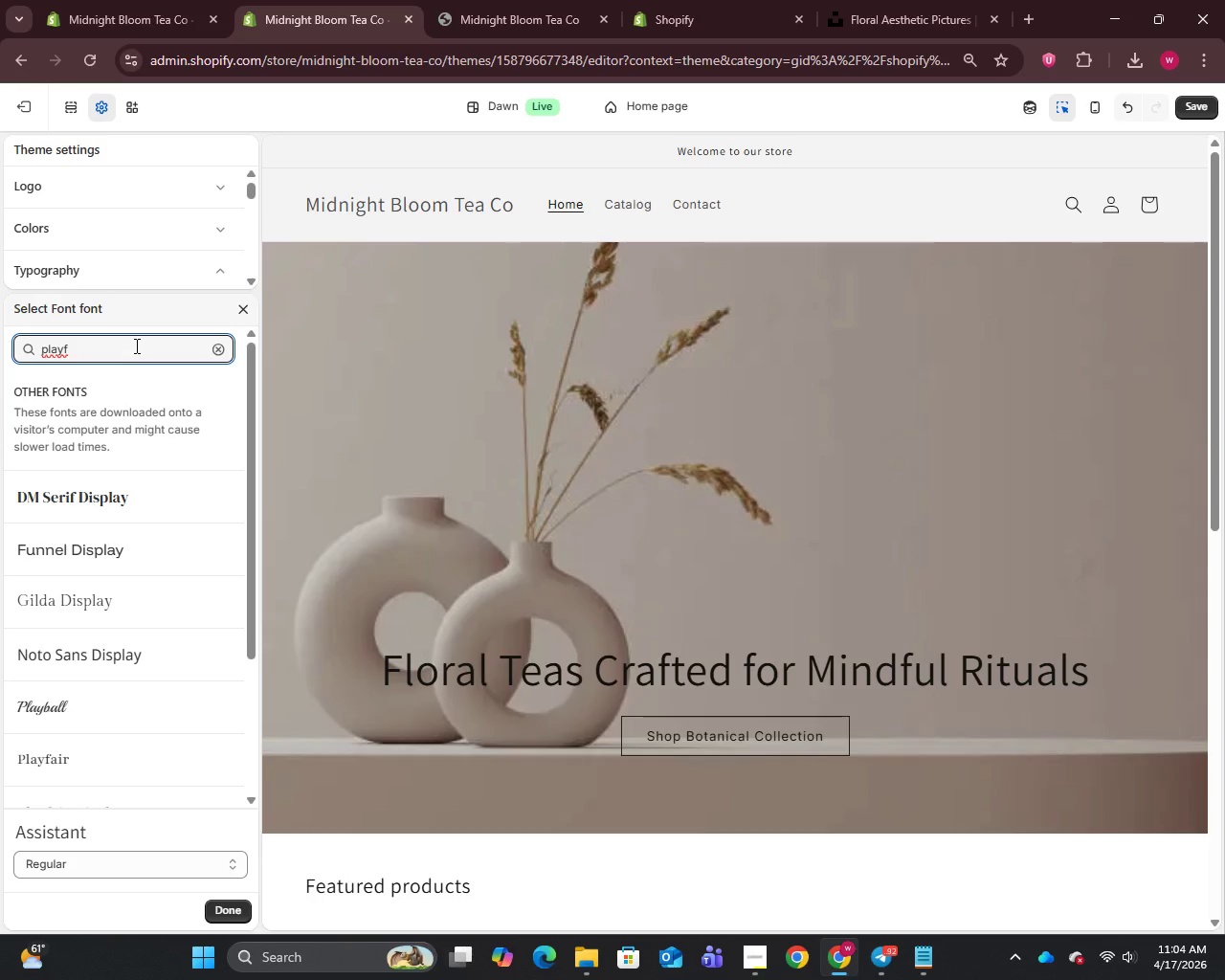 
type(air)
 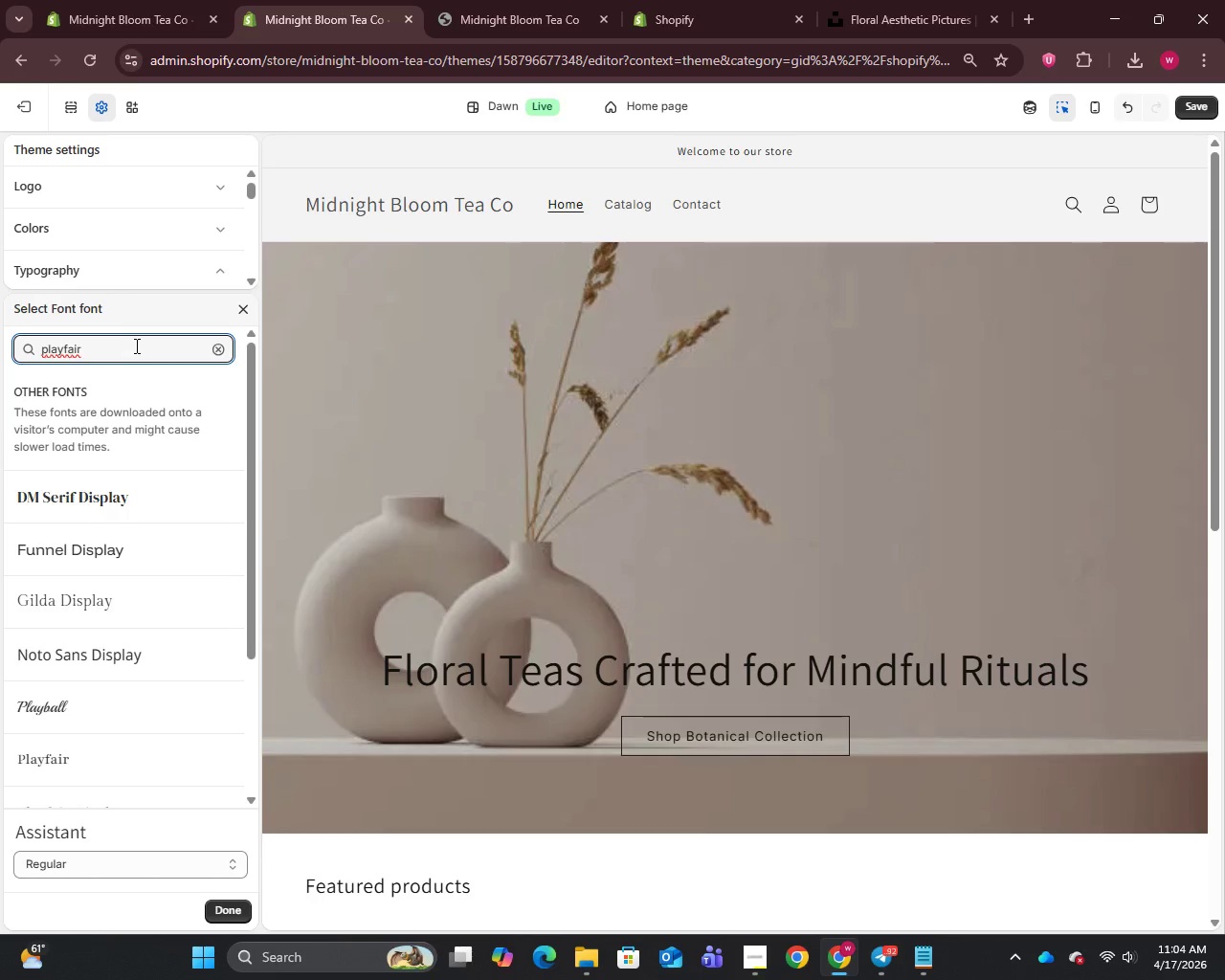 
wait(12.2)
 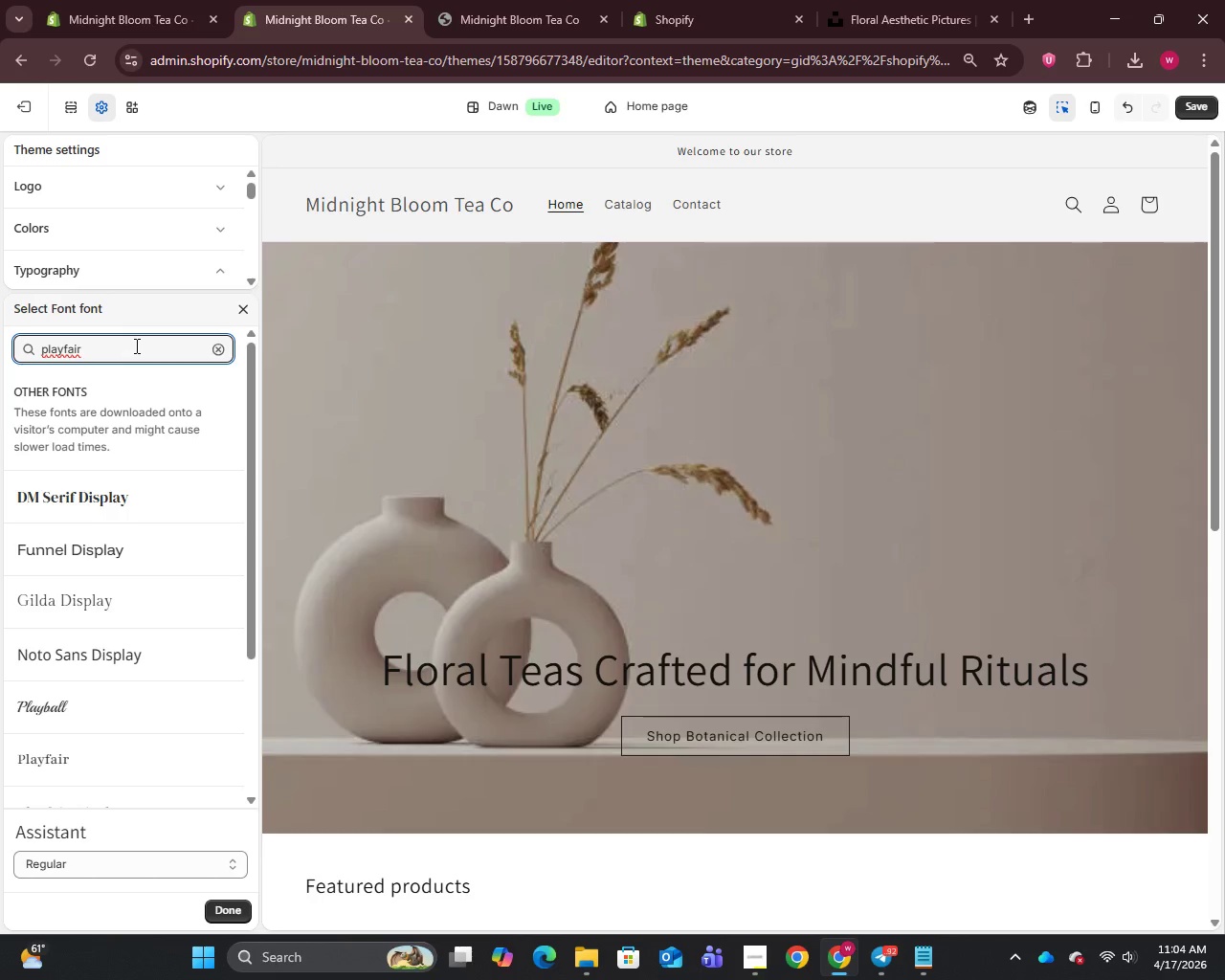 
type( display)
 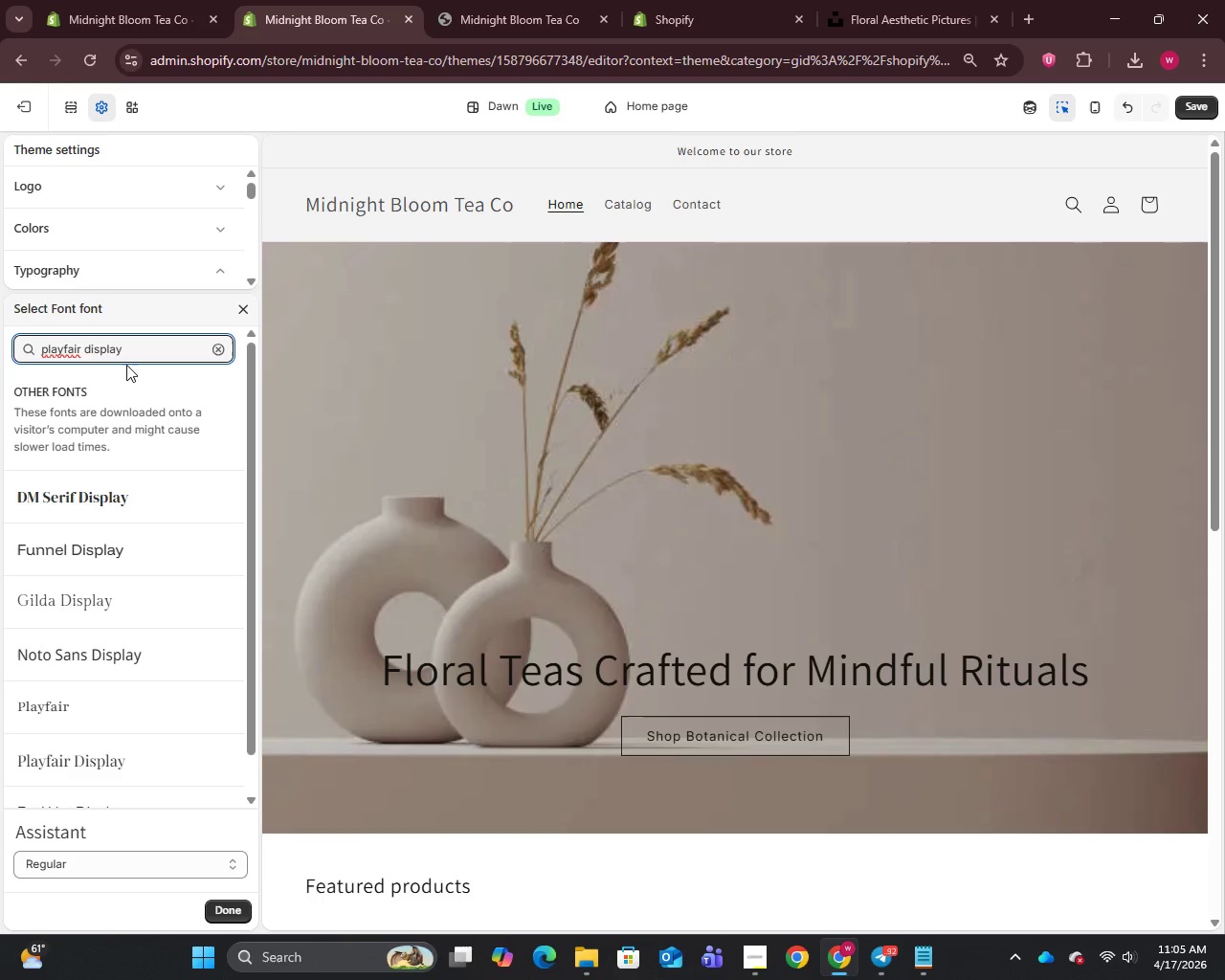 
wait(5.09)
 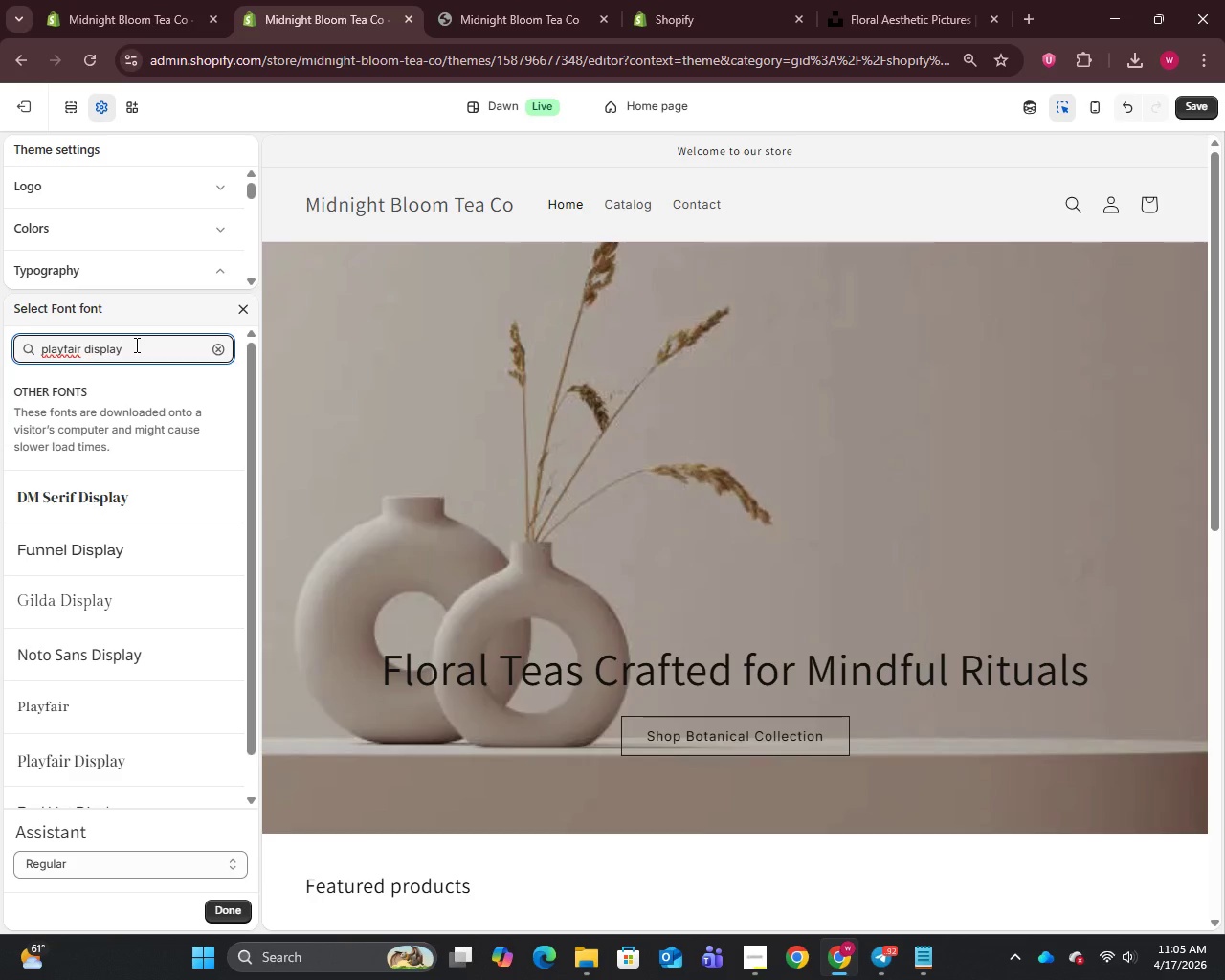 
left_click_drag(start_coordinate=[136, 347], to_coordinate=[24, 347])
 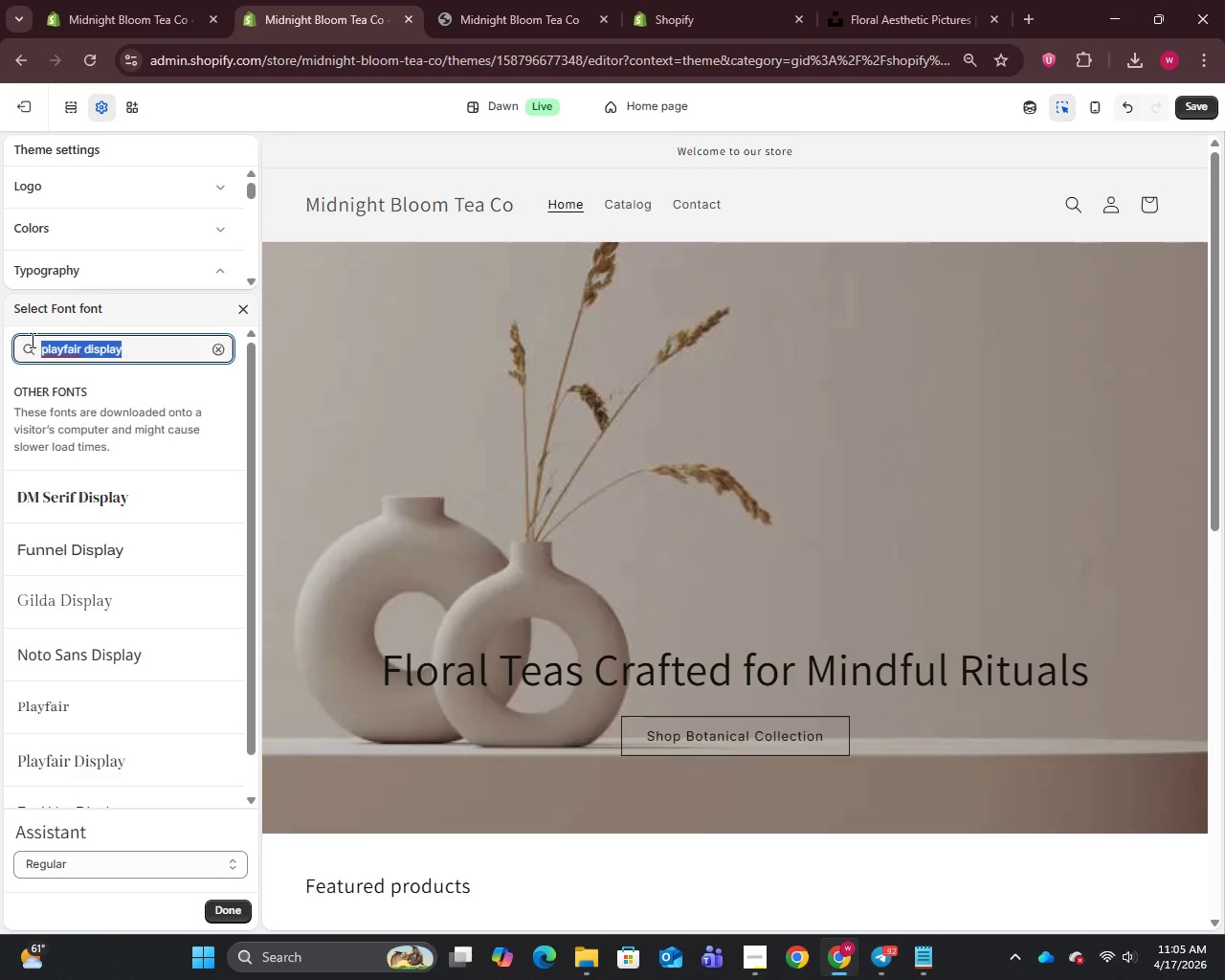 
key(Backspace)
 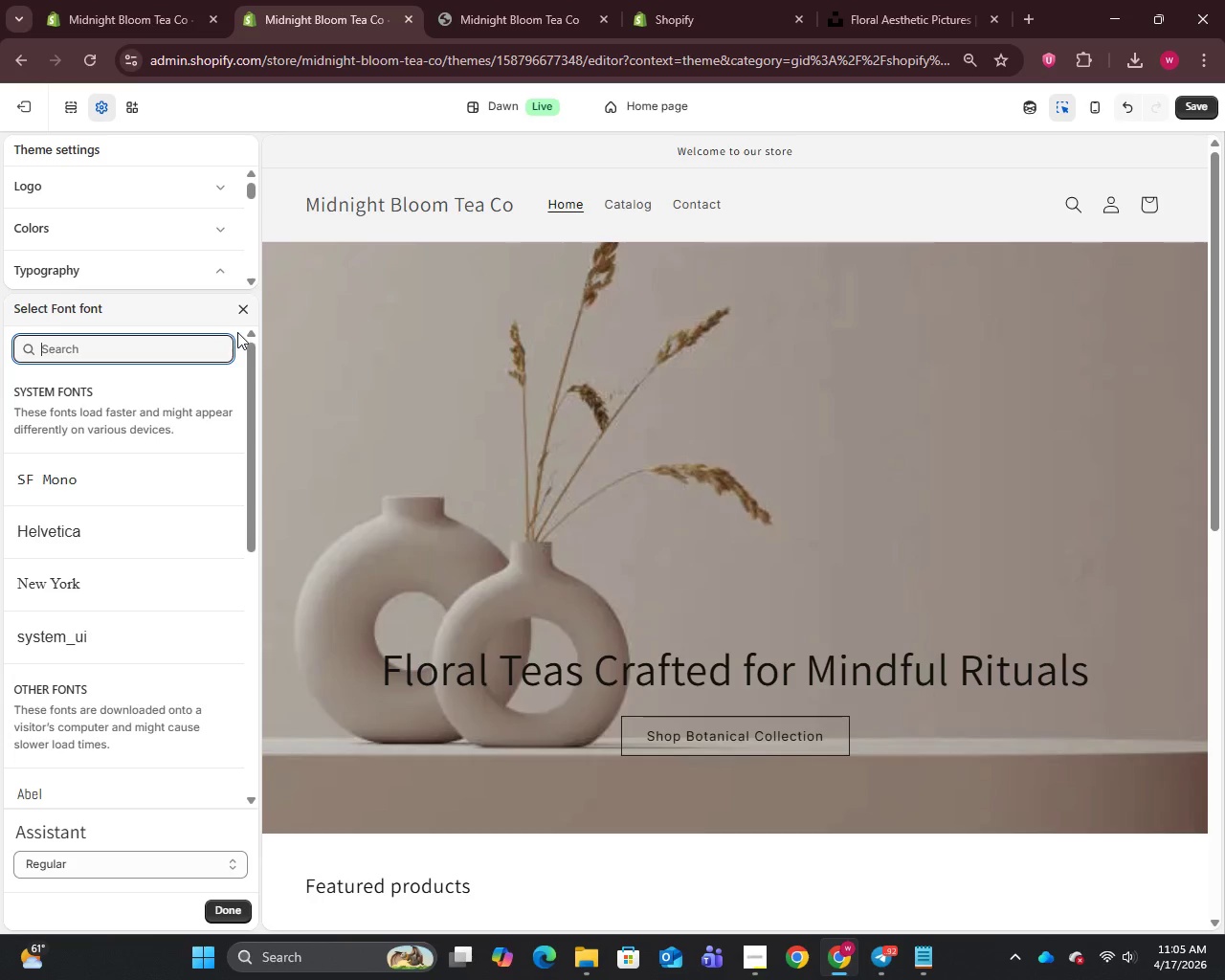 
left_click([239, 303])
 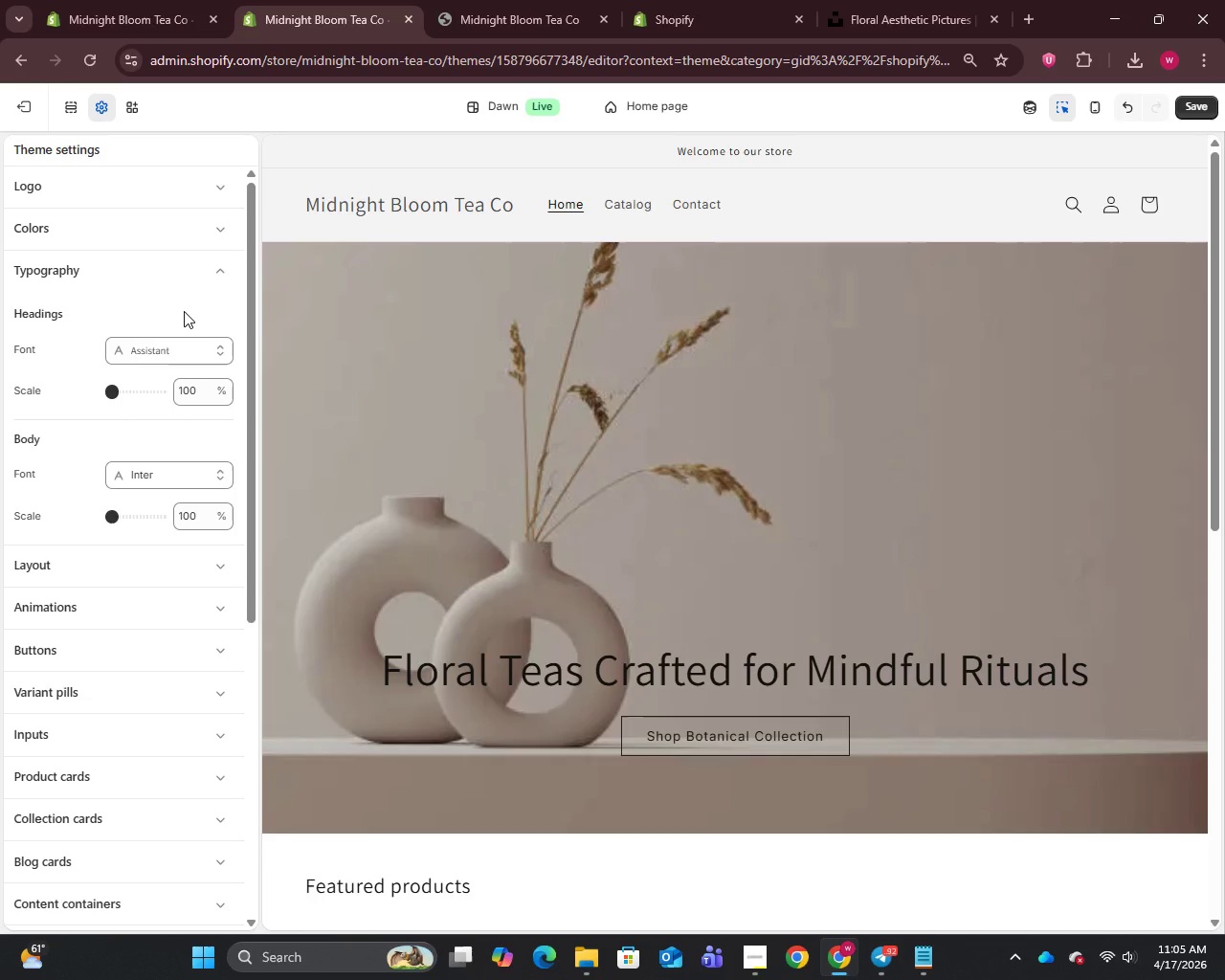 
wait(27.02)
 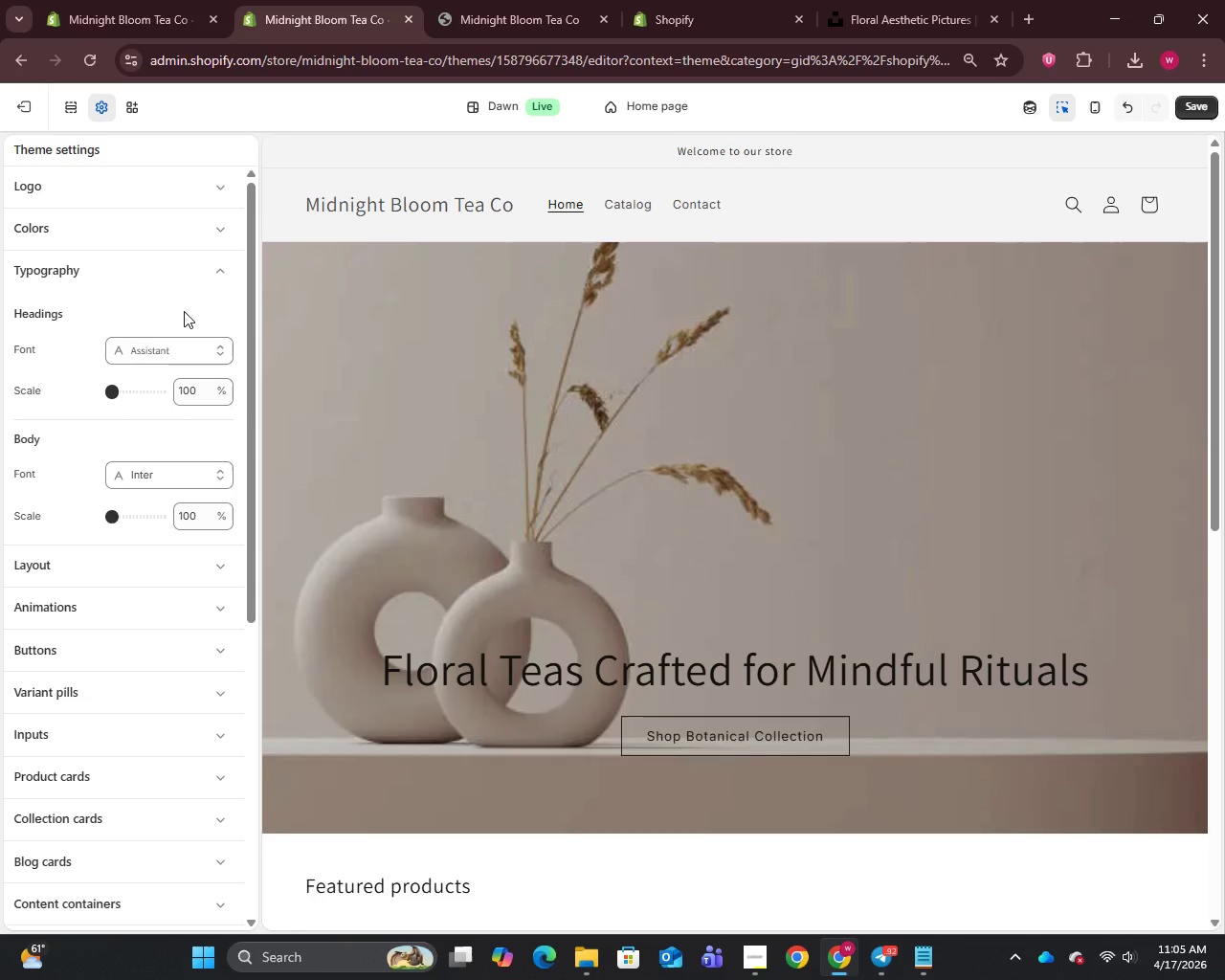 
left_click([138, 355])
 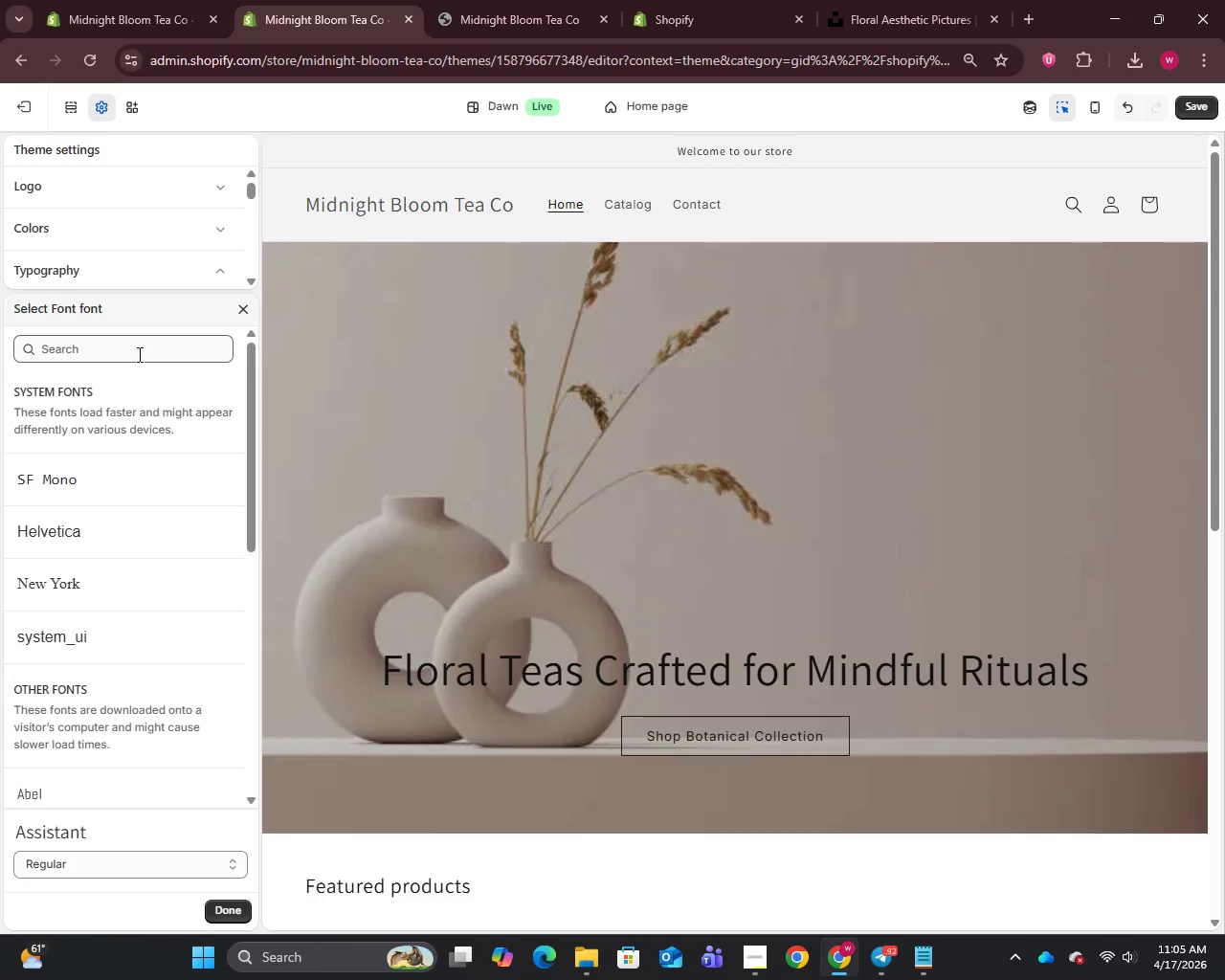 
type(lora)
 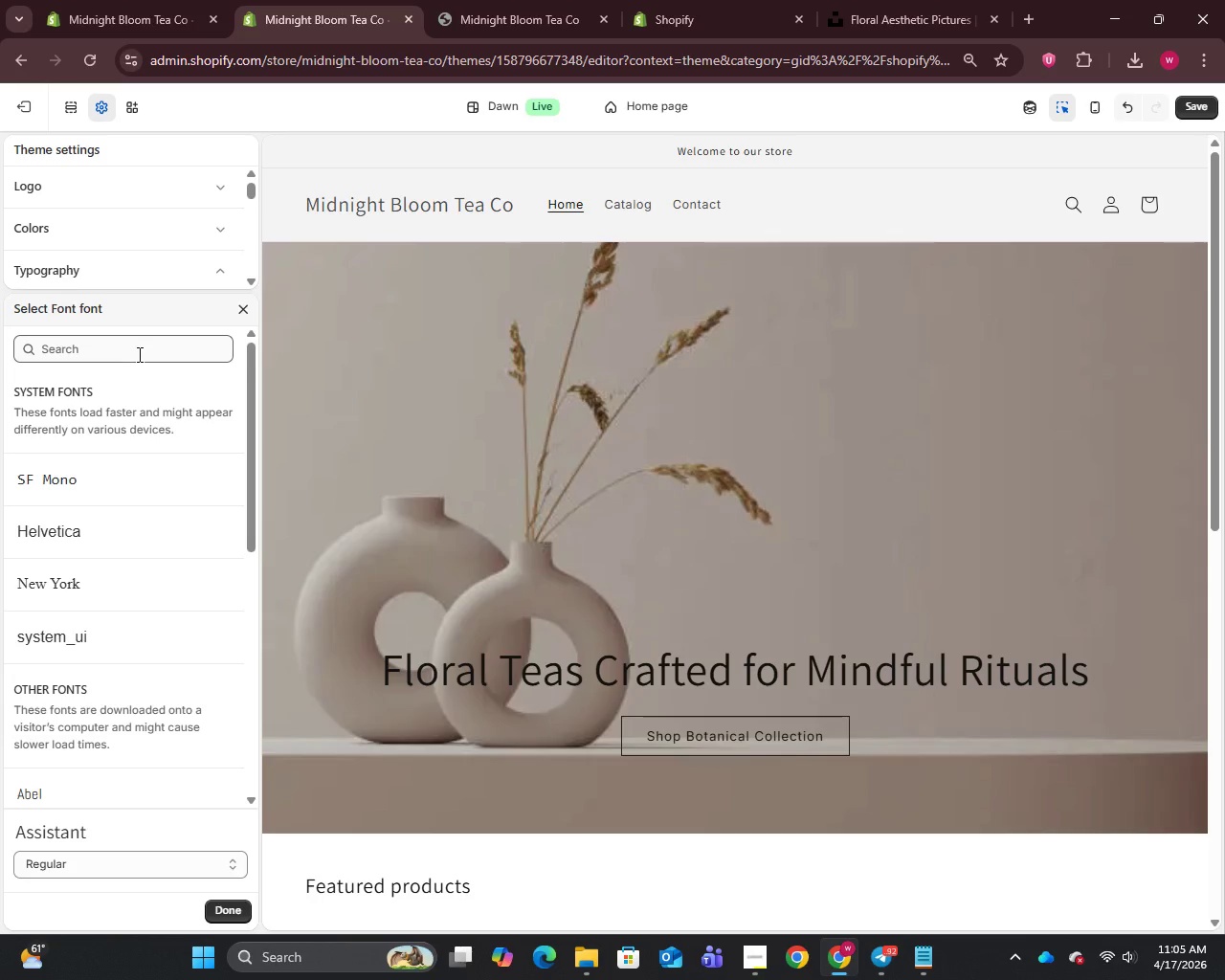 
left_click([138, 354])
 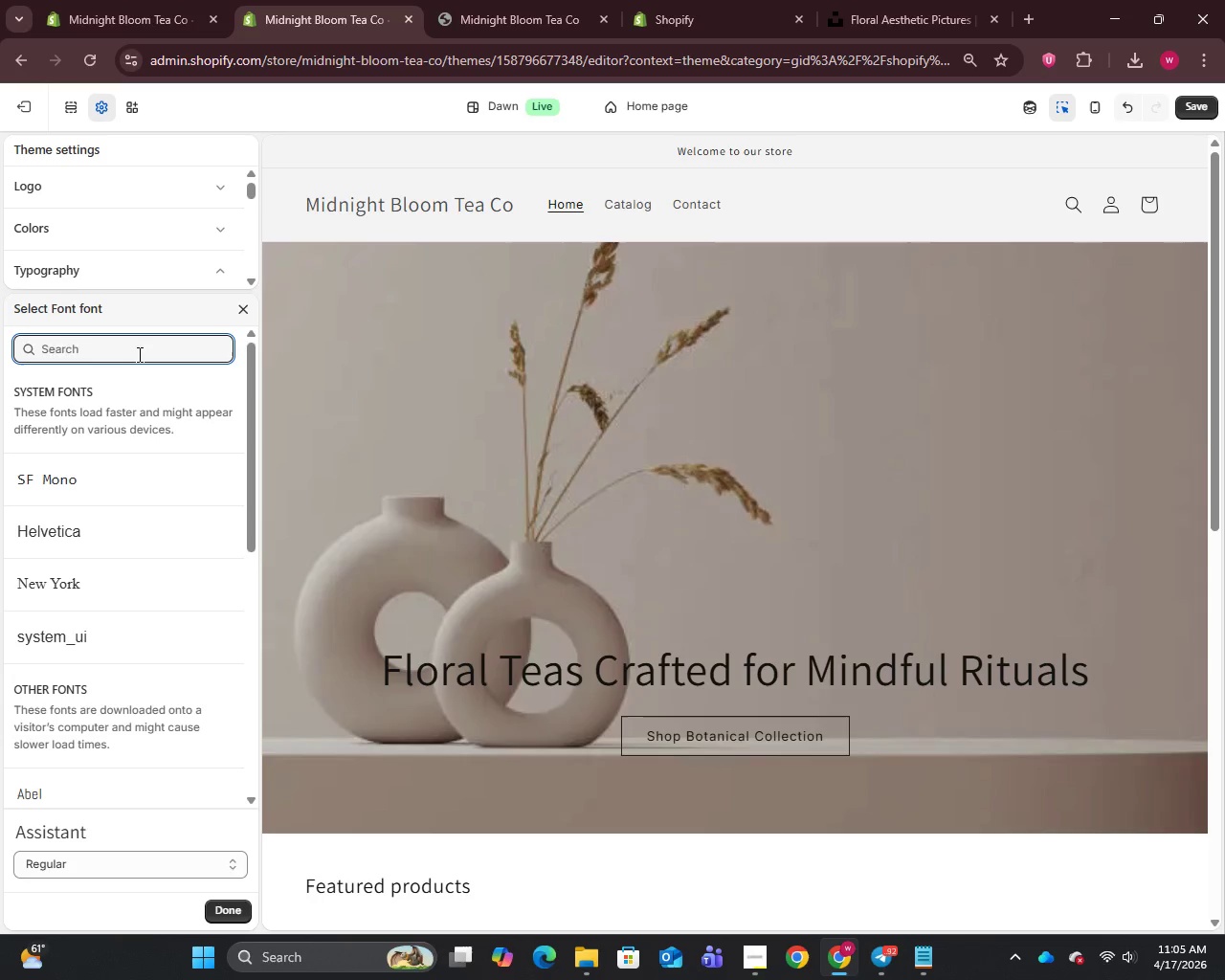 
type(lora)
 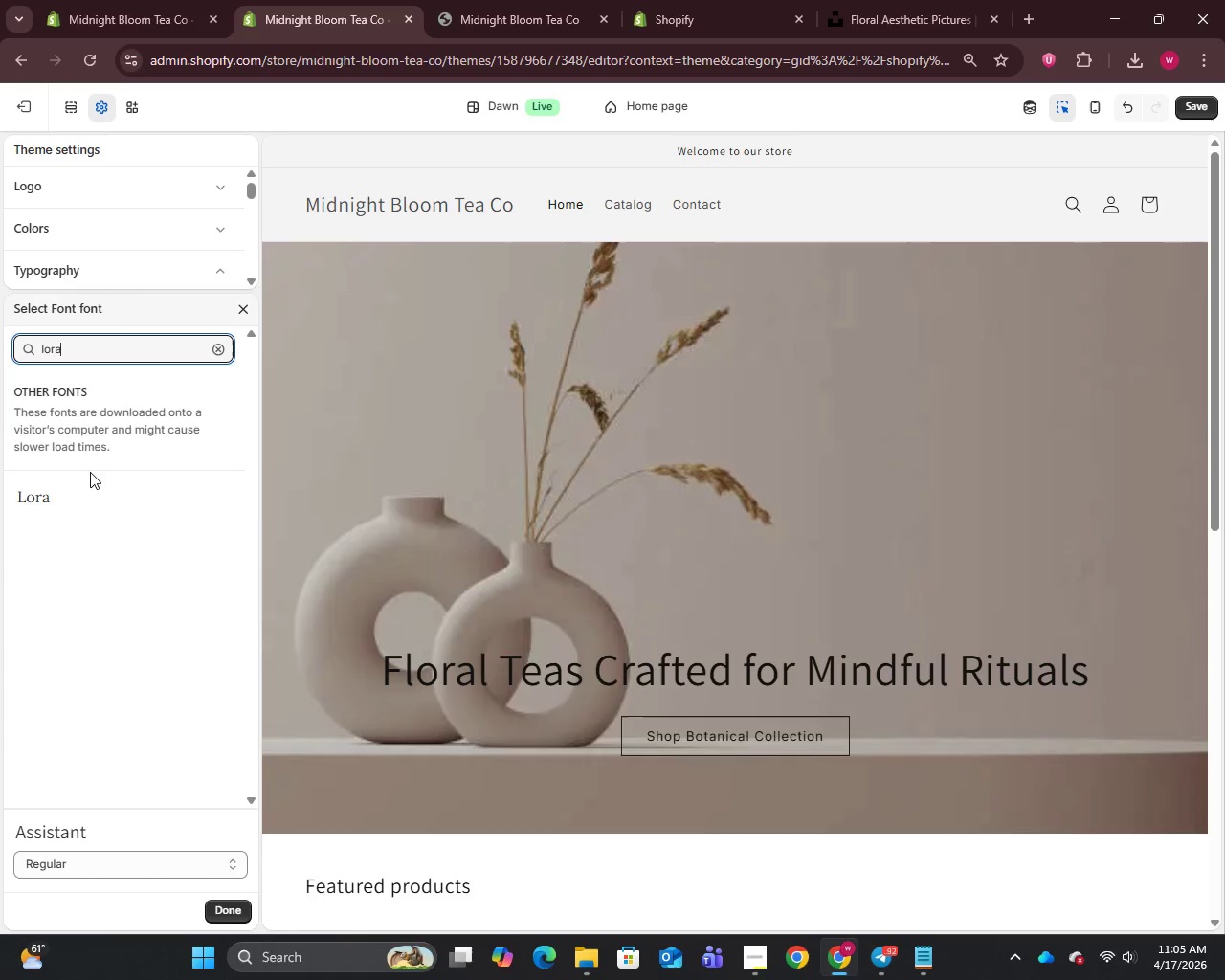 
left_click([84, 498])
 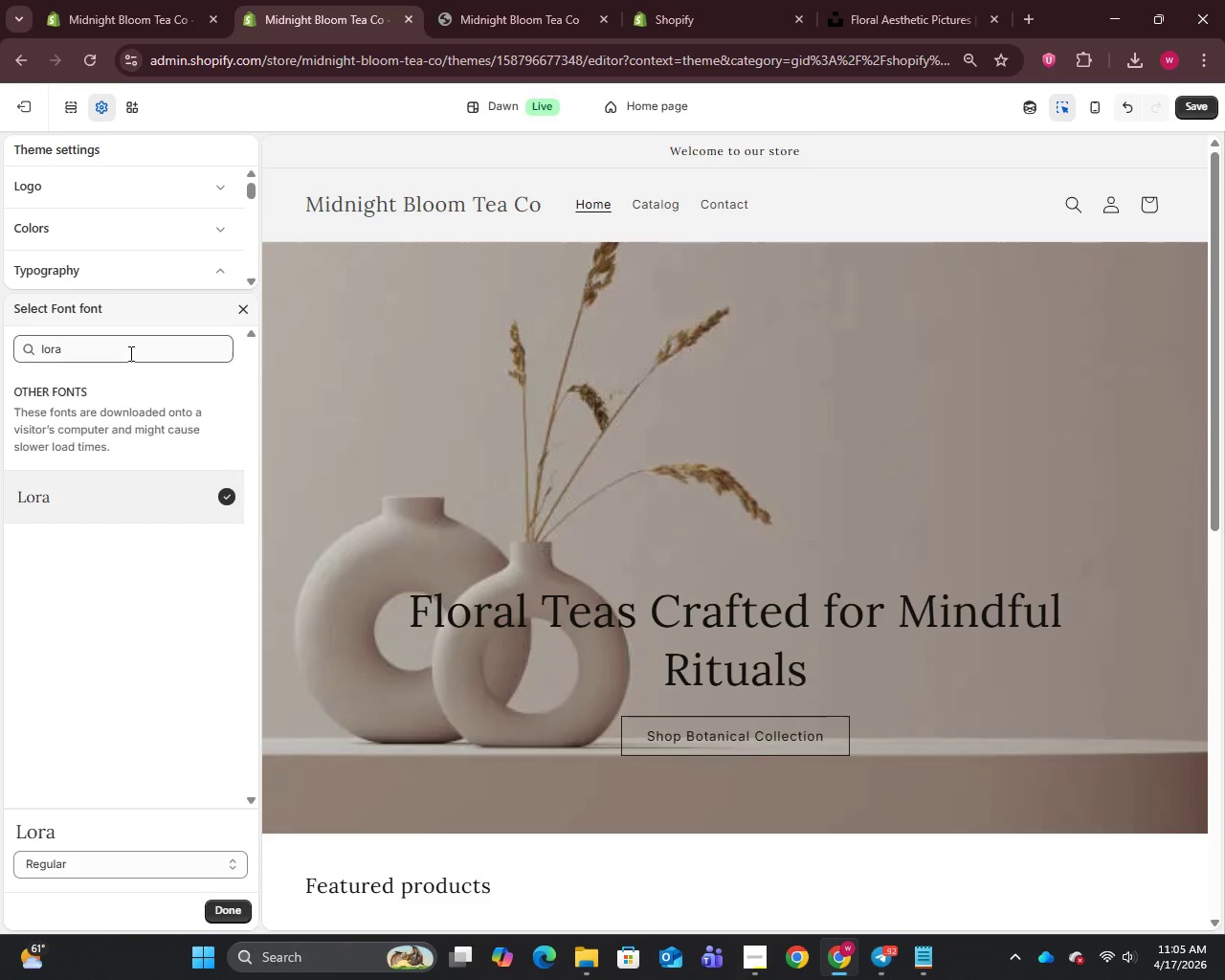 
wait(9.14)
 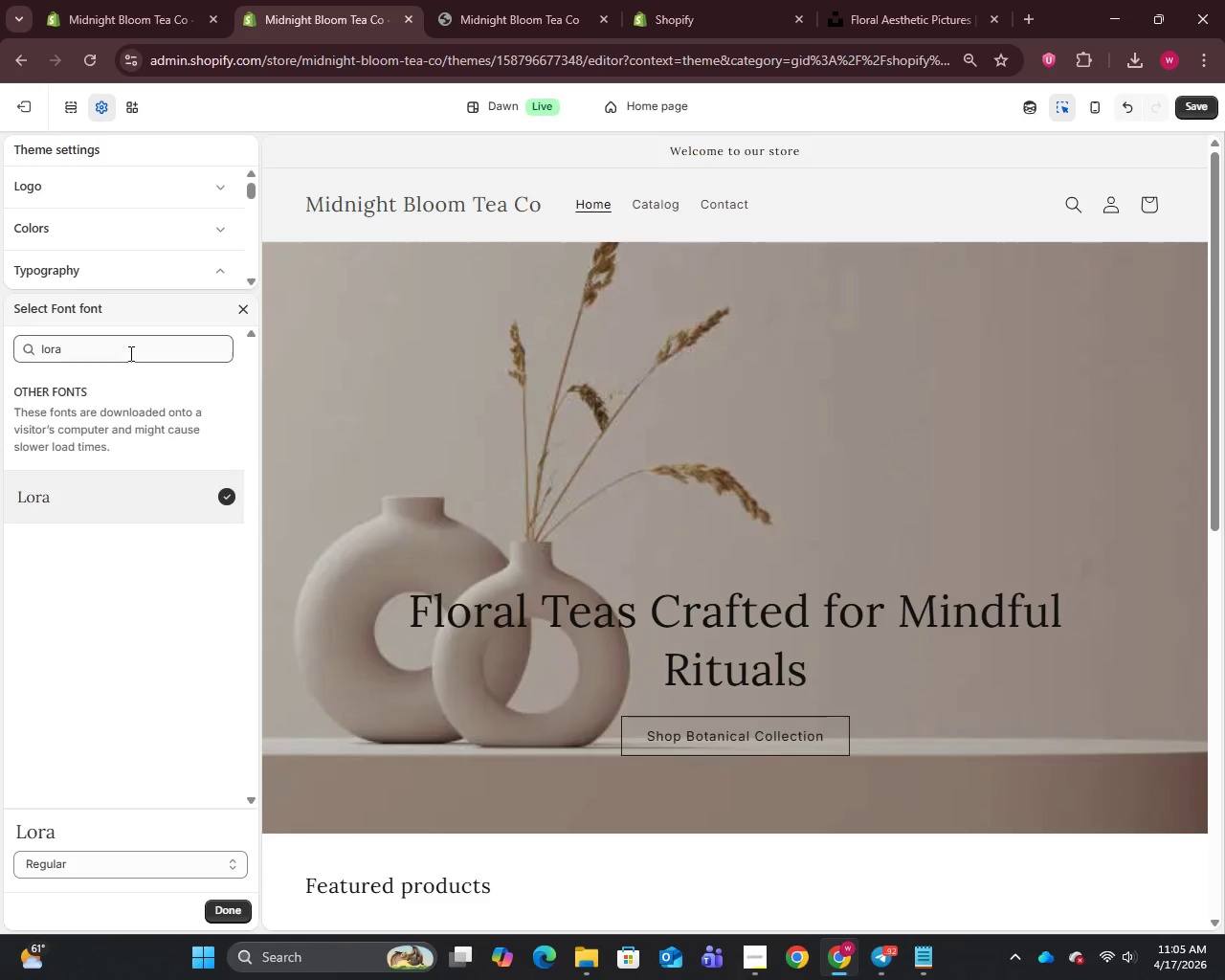 
scroll: coordinate [896, 363], scroll_direction: up, amount: 1.0
 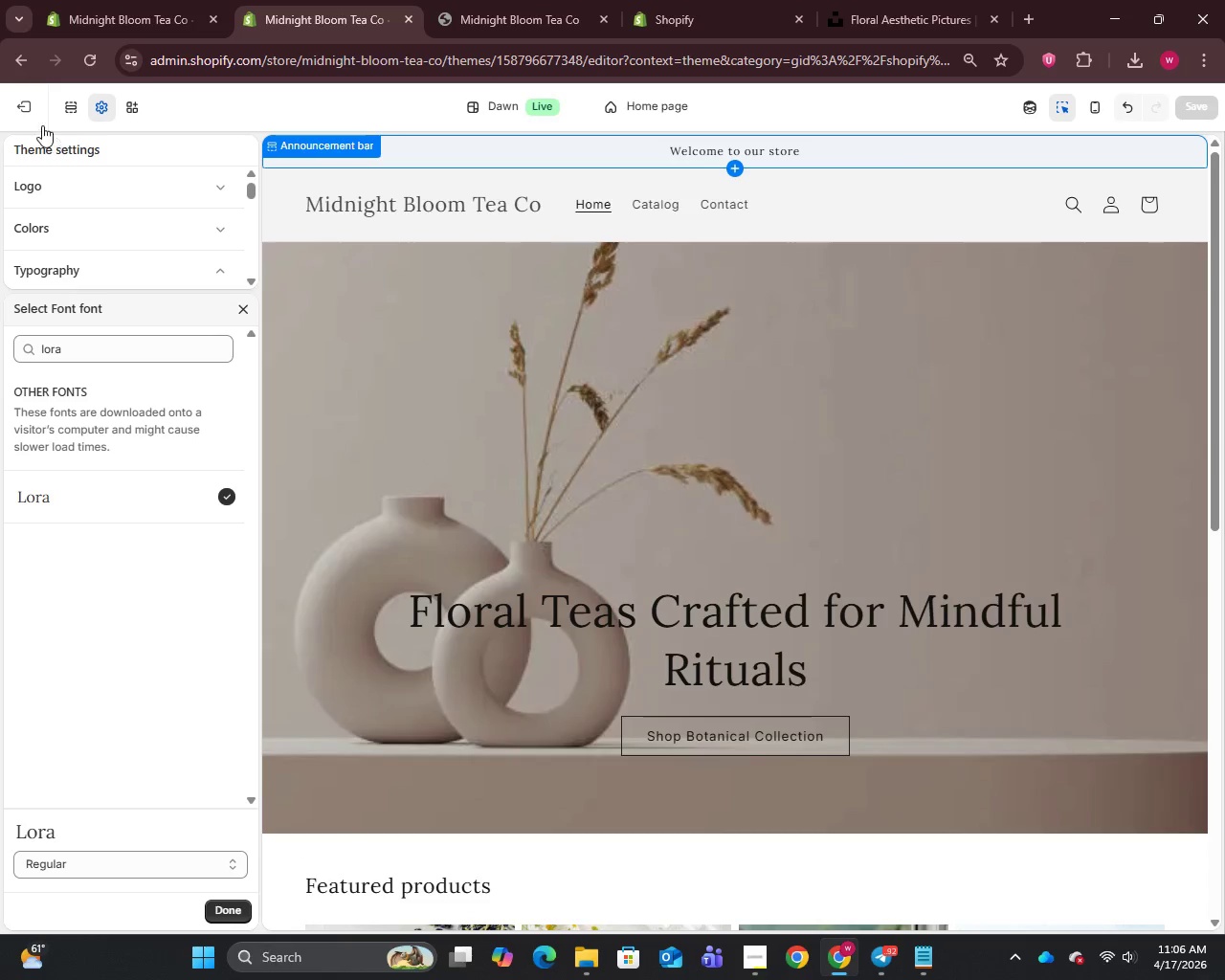 
left_click([33, 106])
 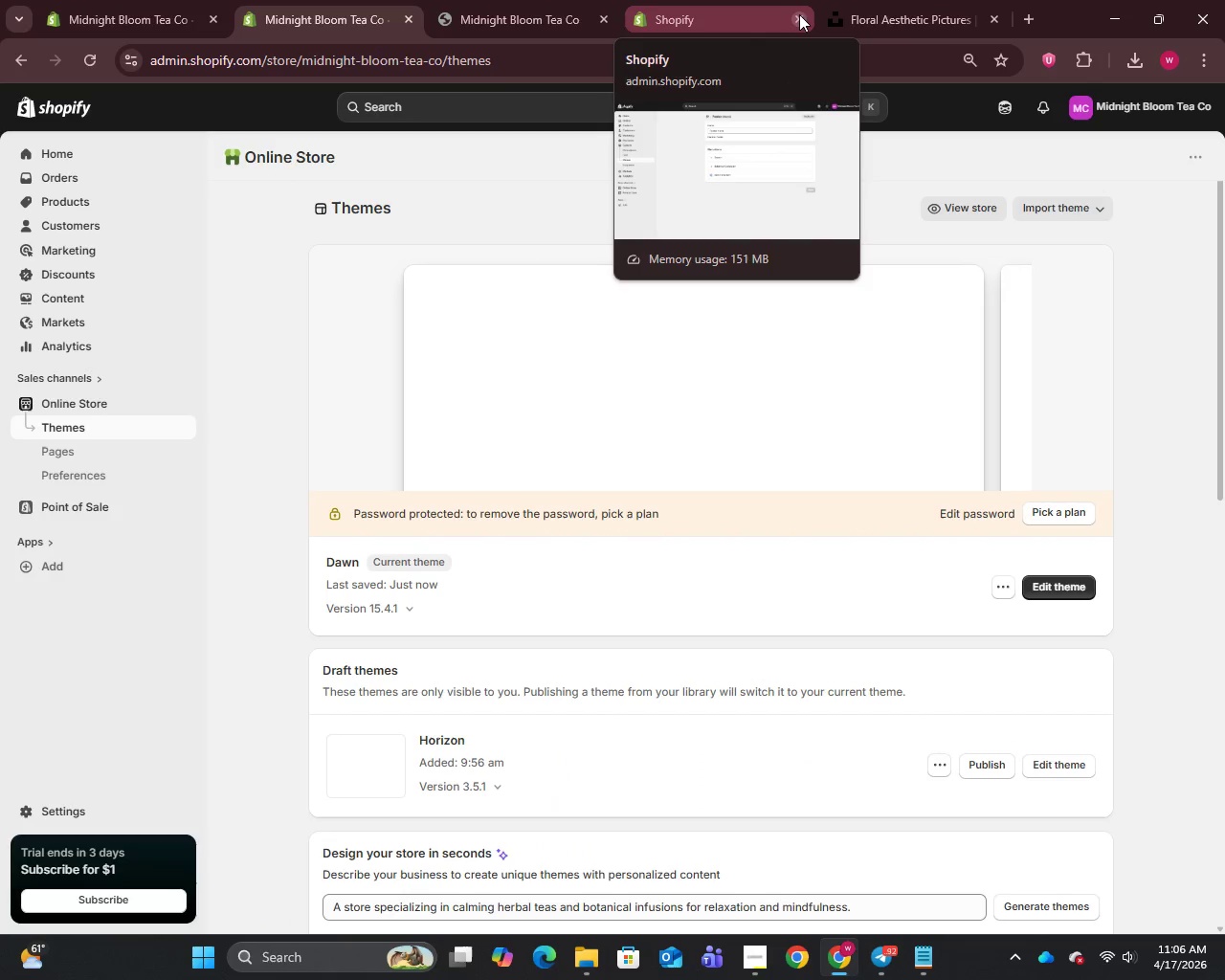 
double_click([799, 14])
 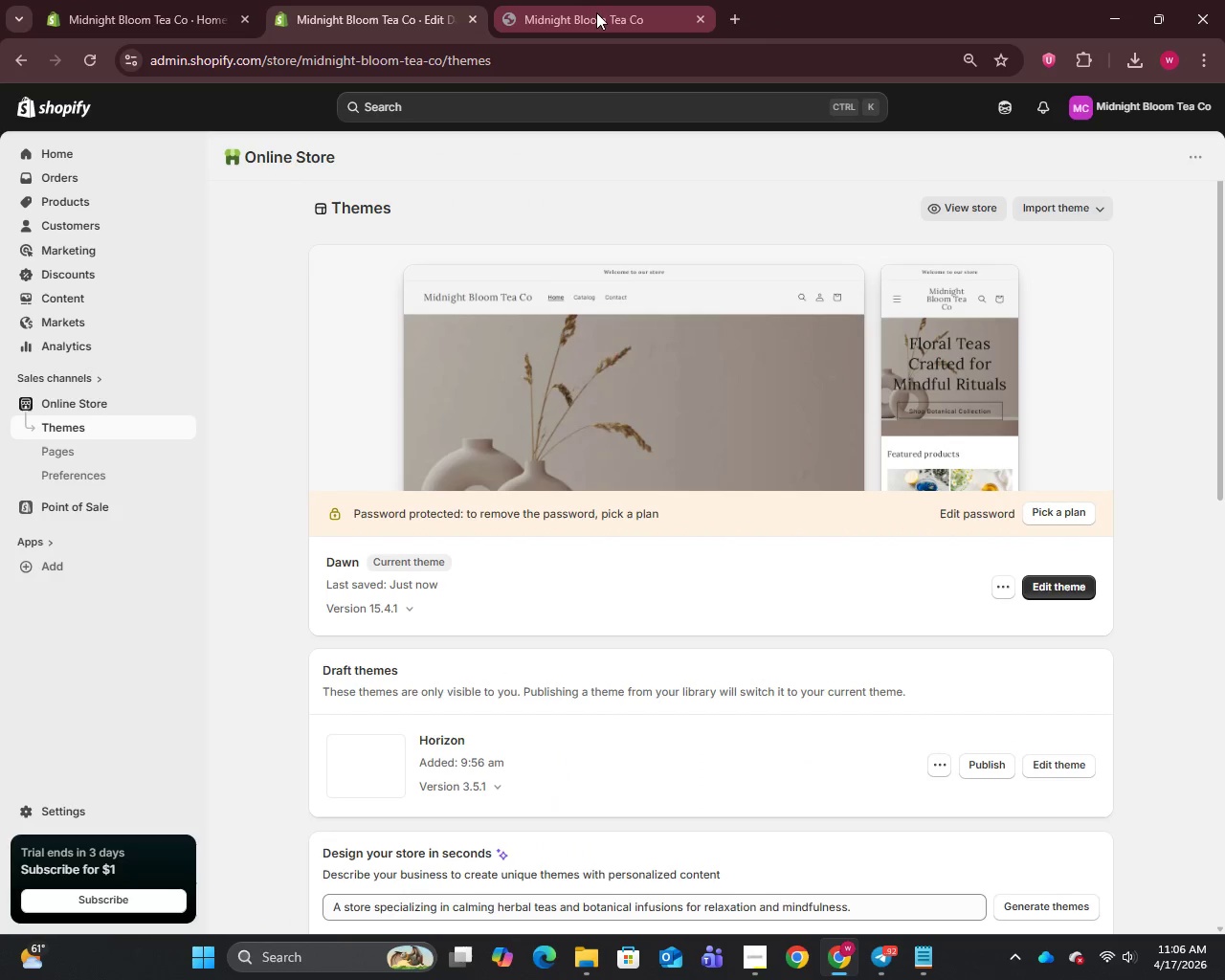 
left_click([592, 12])
 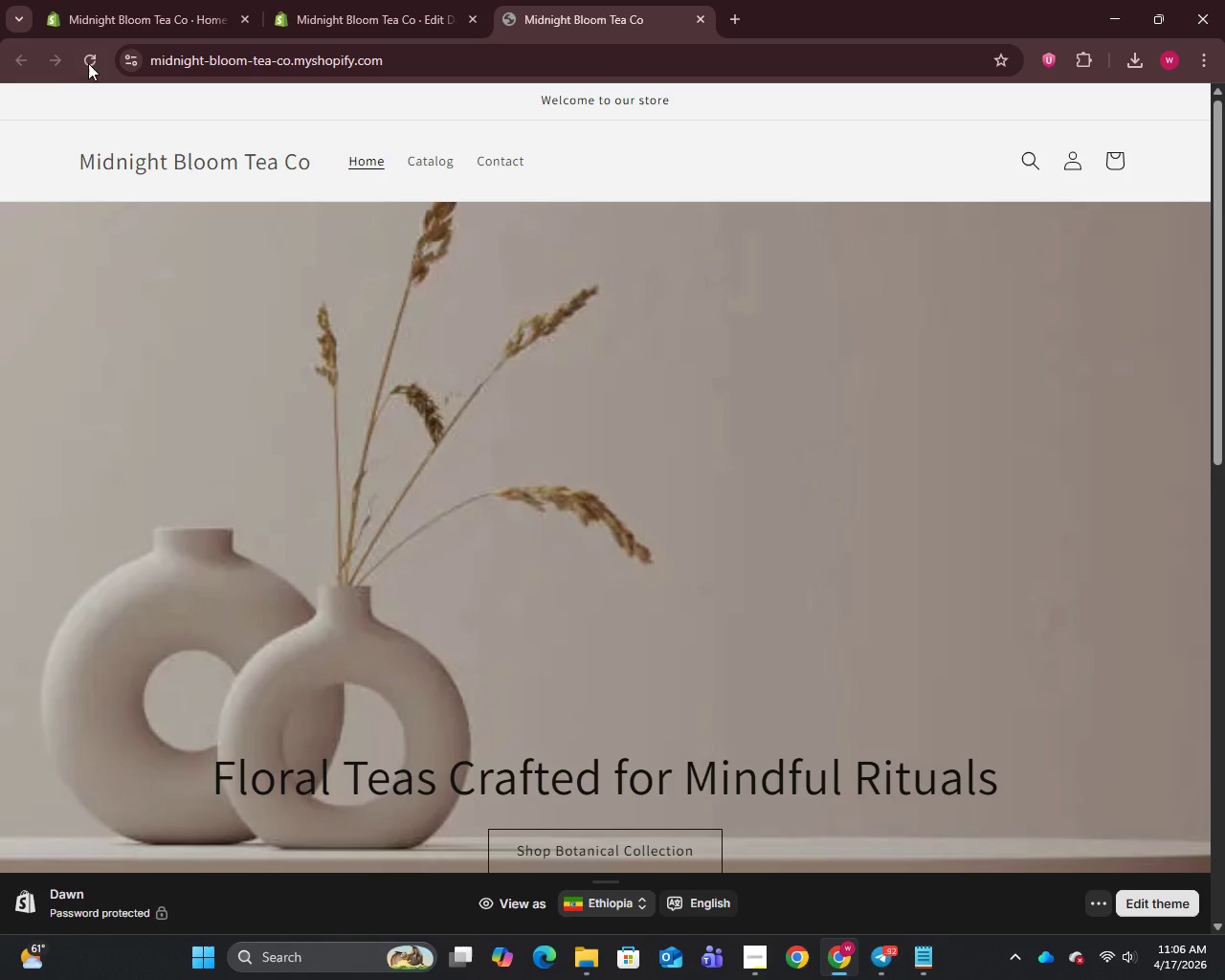 